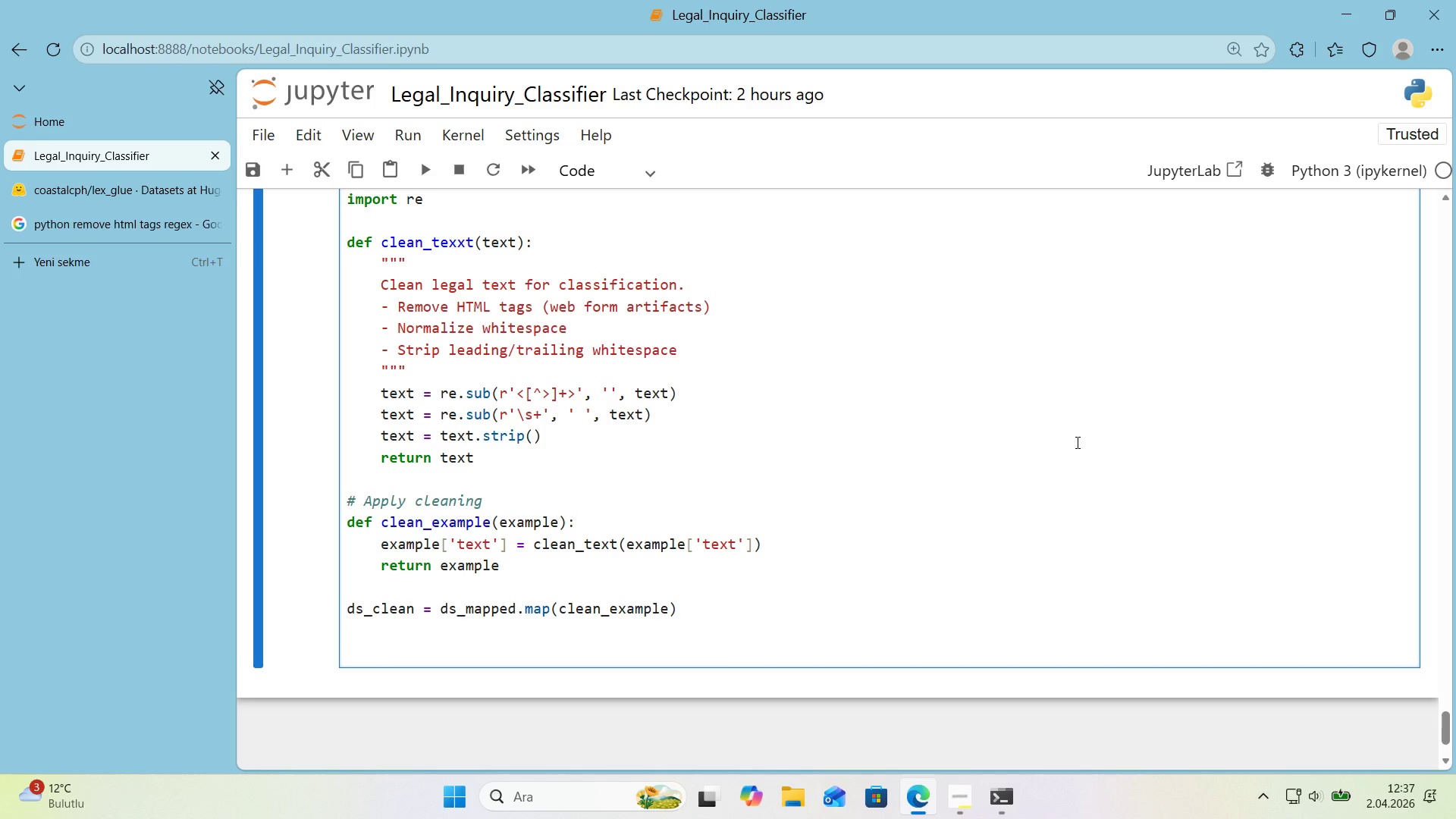 
key(Alt+Control+AltRight)
 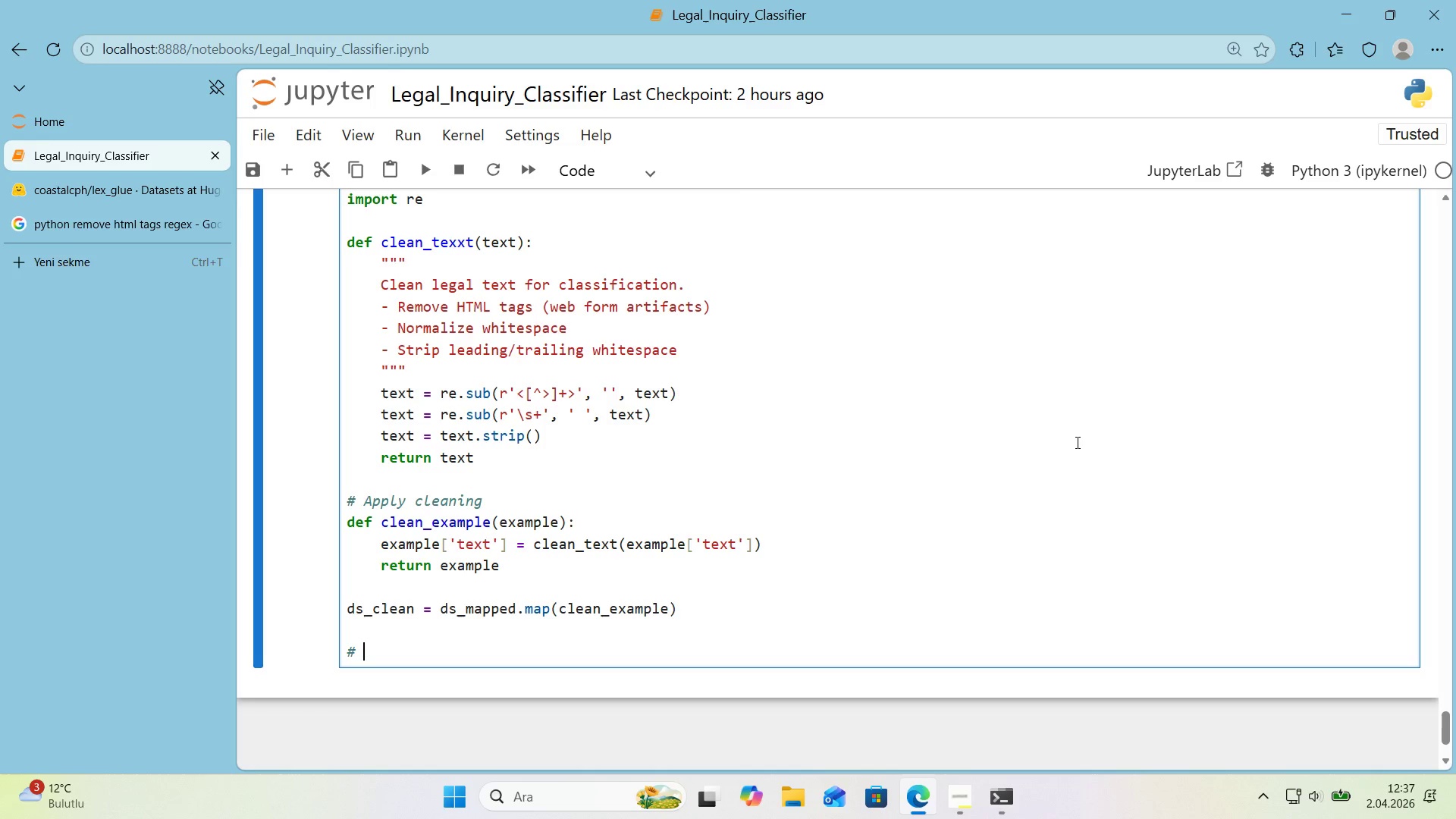 
key(Control+ControlLeft)
 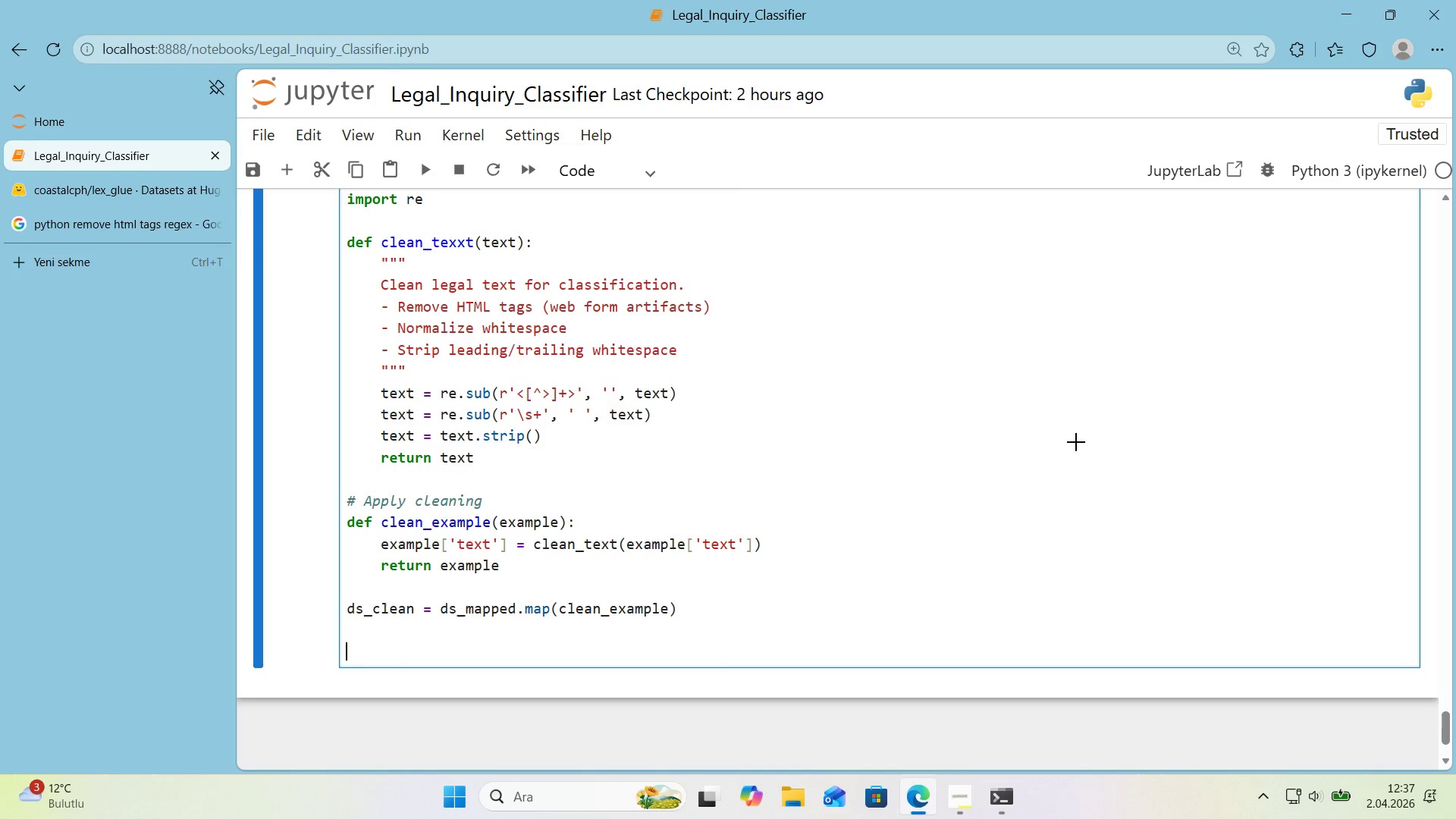 
key(Alt+Control+3)
 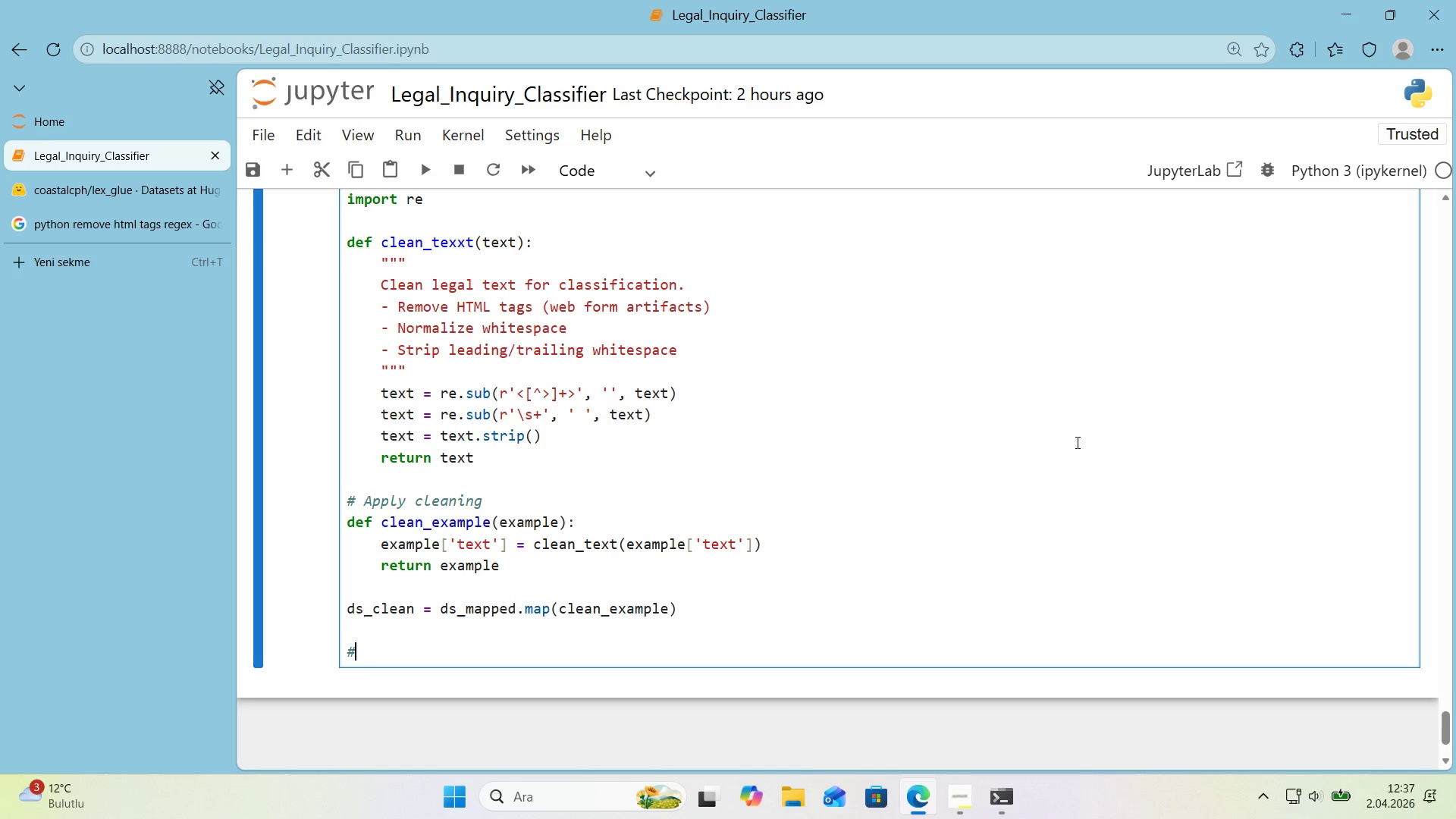 
type( Text length naa)
key(Backspace)
key(Backspace)
key(Backspace)
type(analys's)
 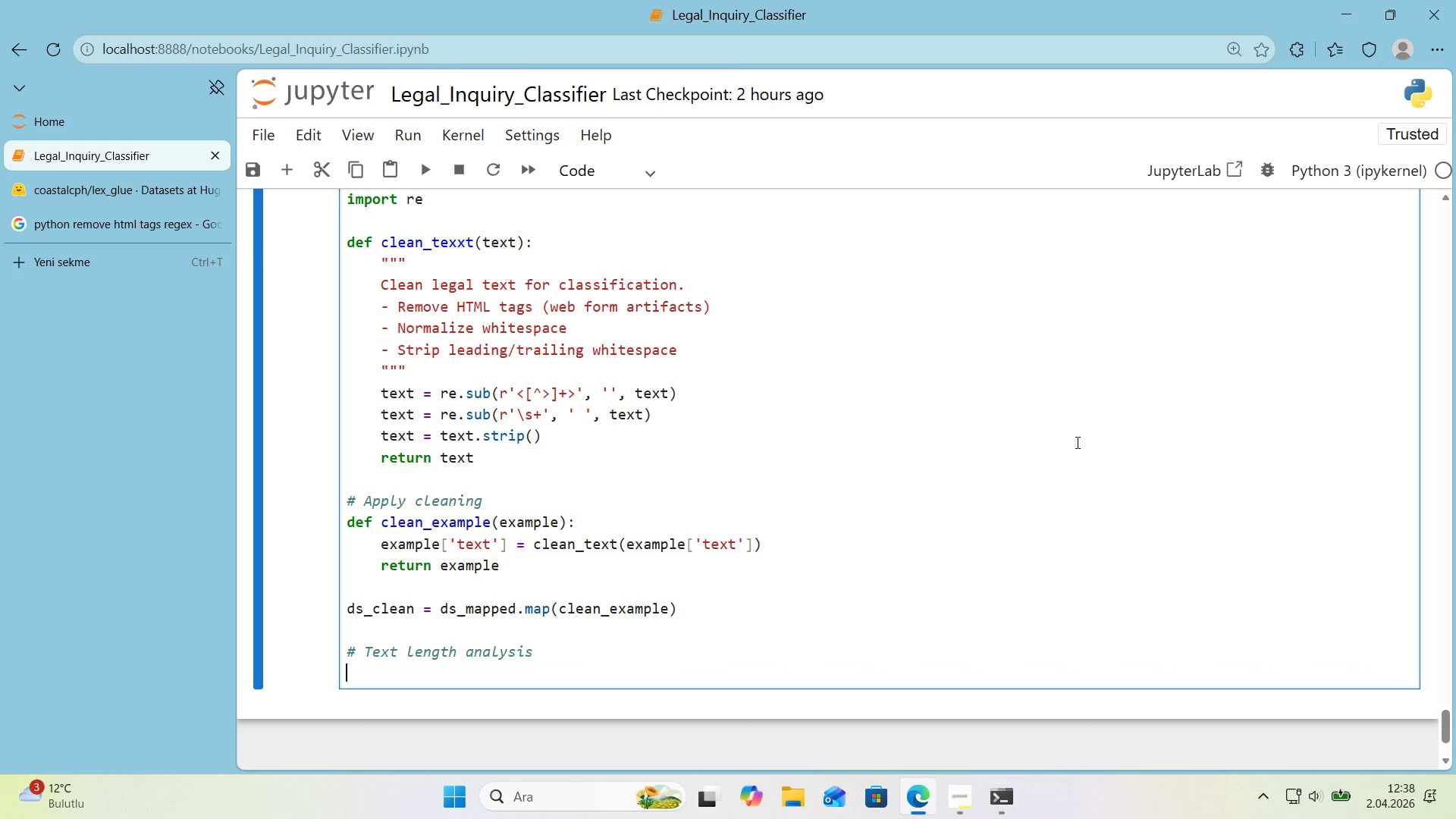 
key(Enter)
 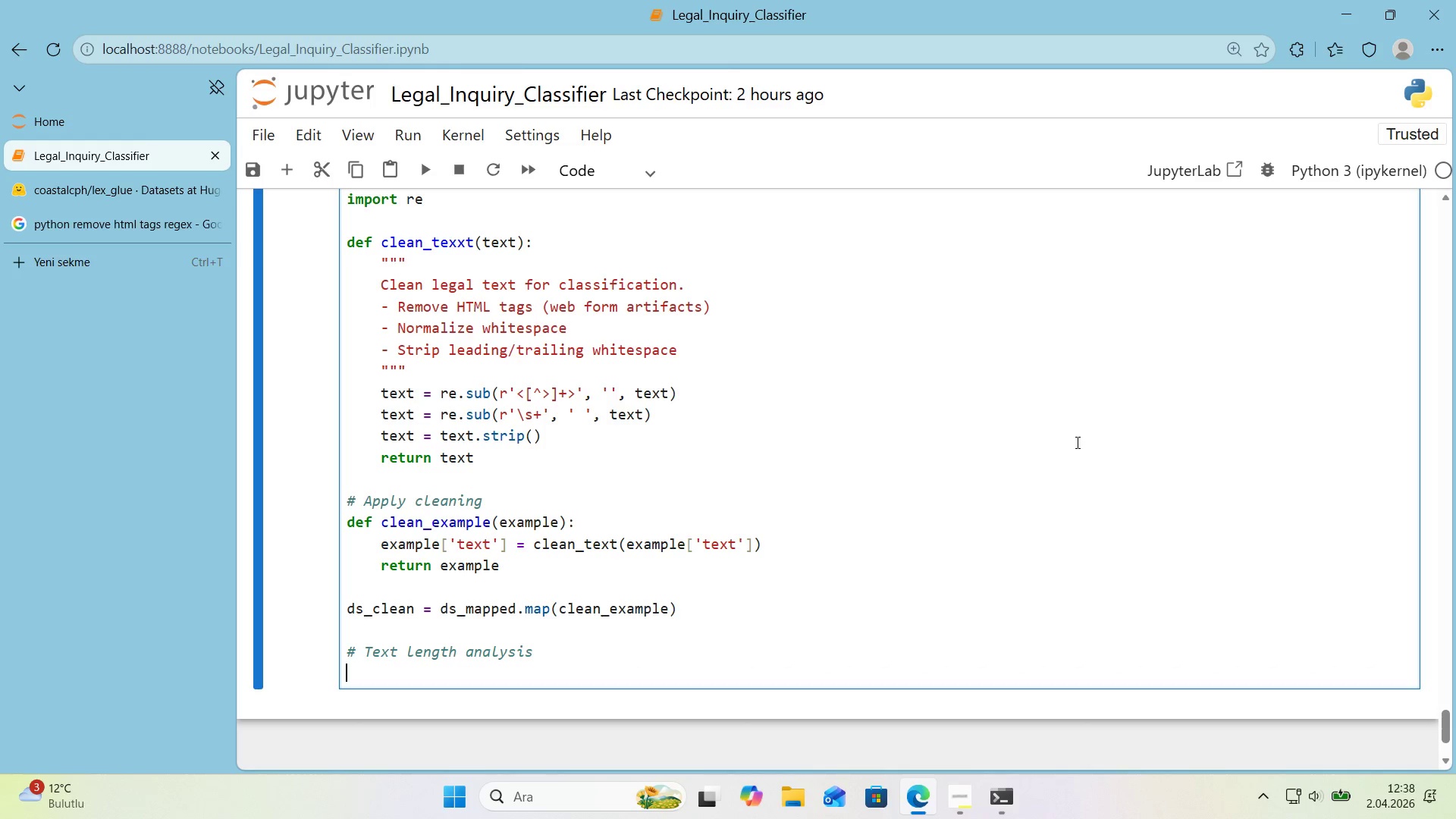 
type(tra'n_length)
key(Backspace)
key(Backspace)
type(ths ) )
 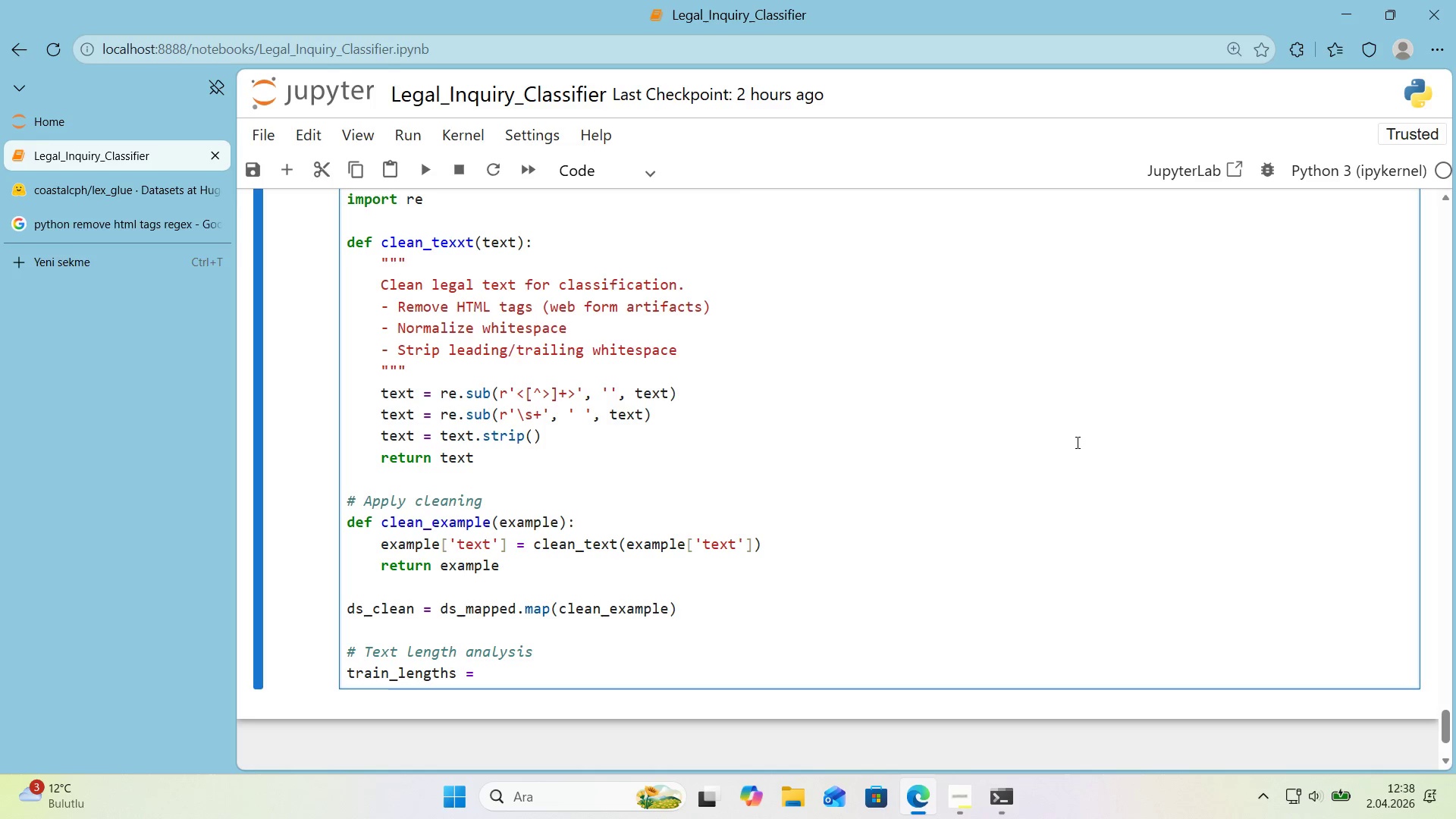 
key(Alt+Control+8)
 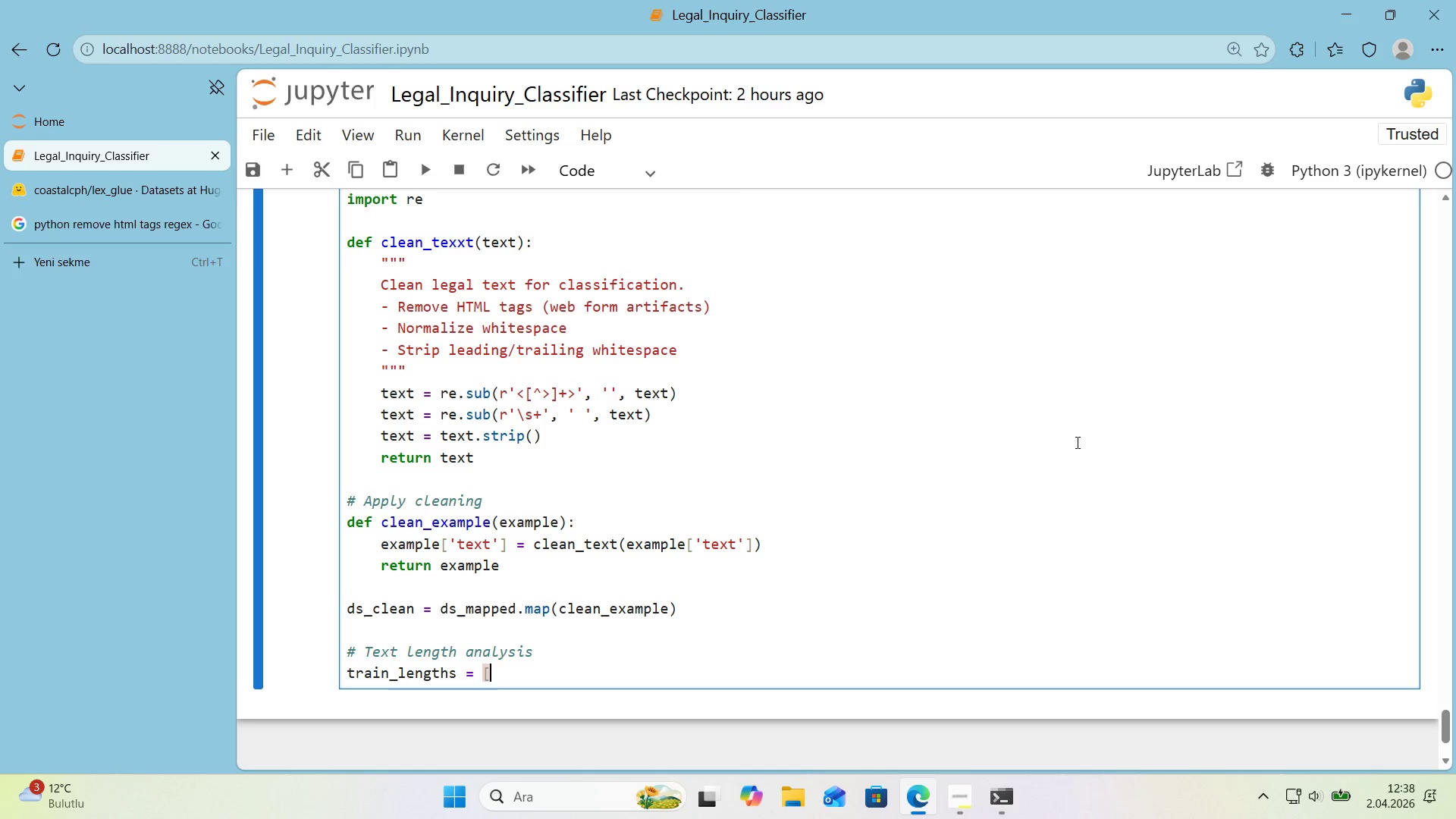 
key(Alt+Control+9)
 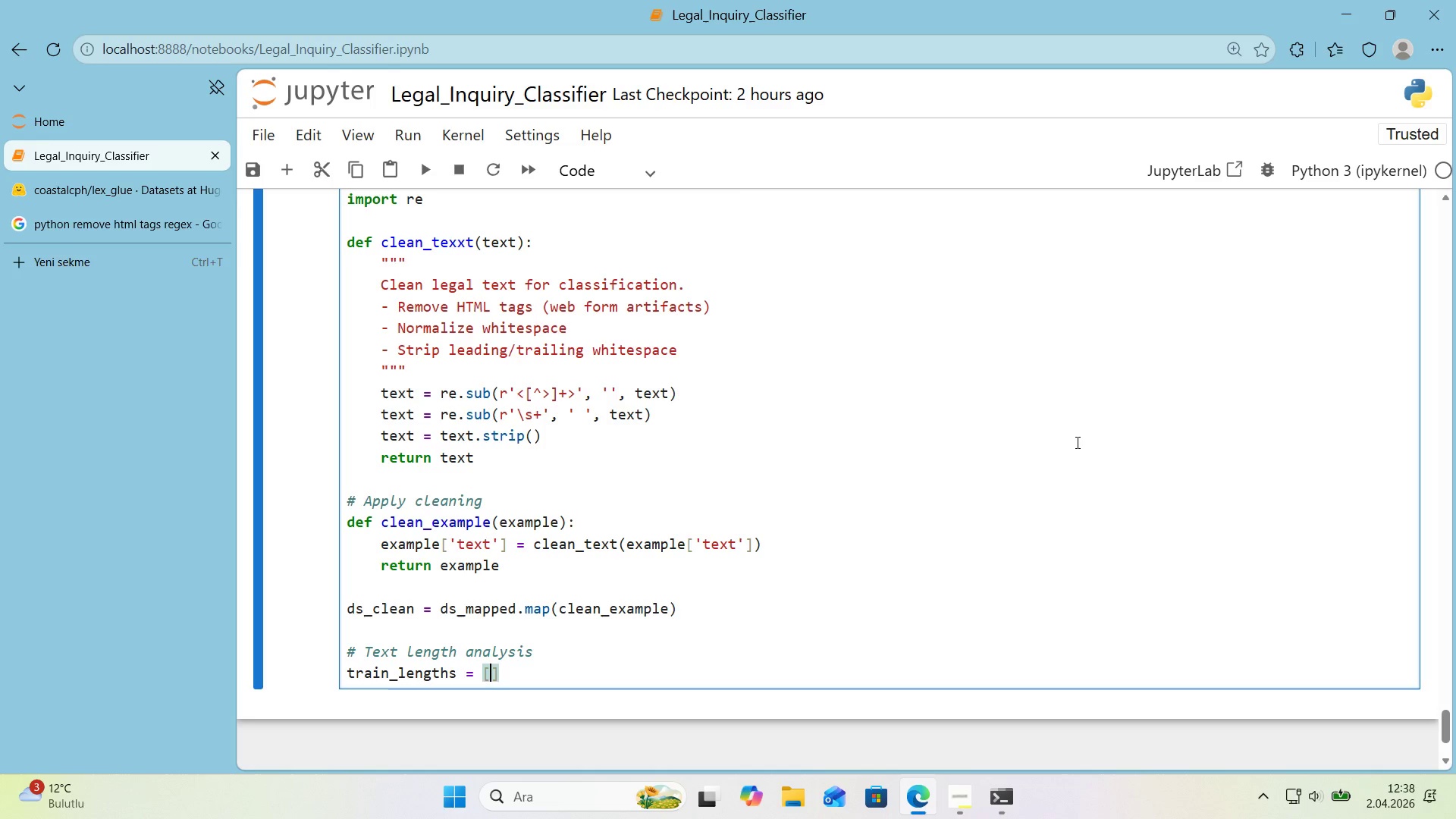 
key(ArrowLeft)
 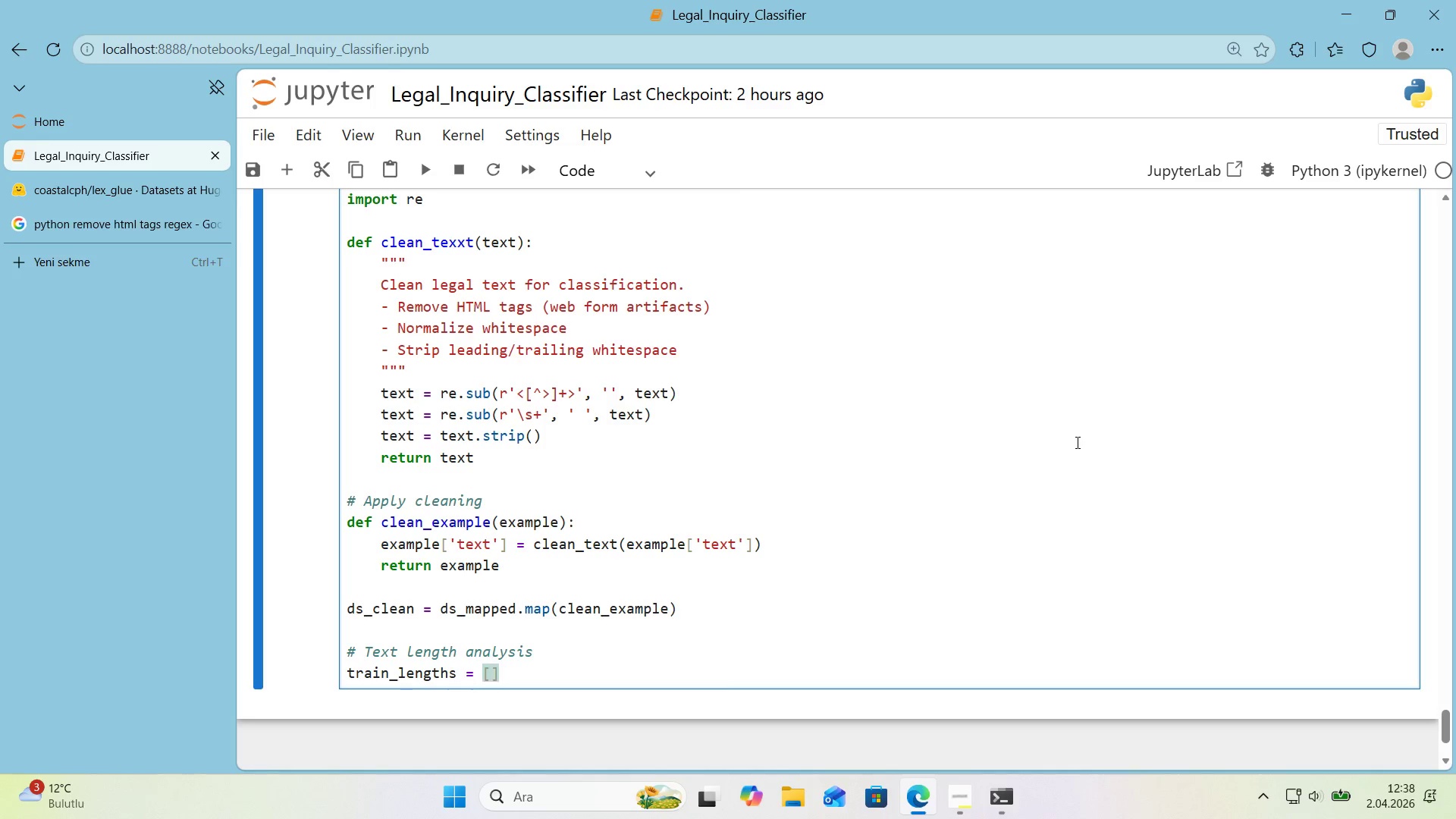 
type(len*()
 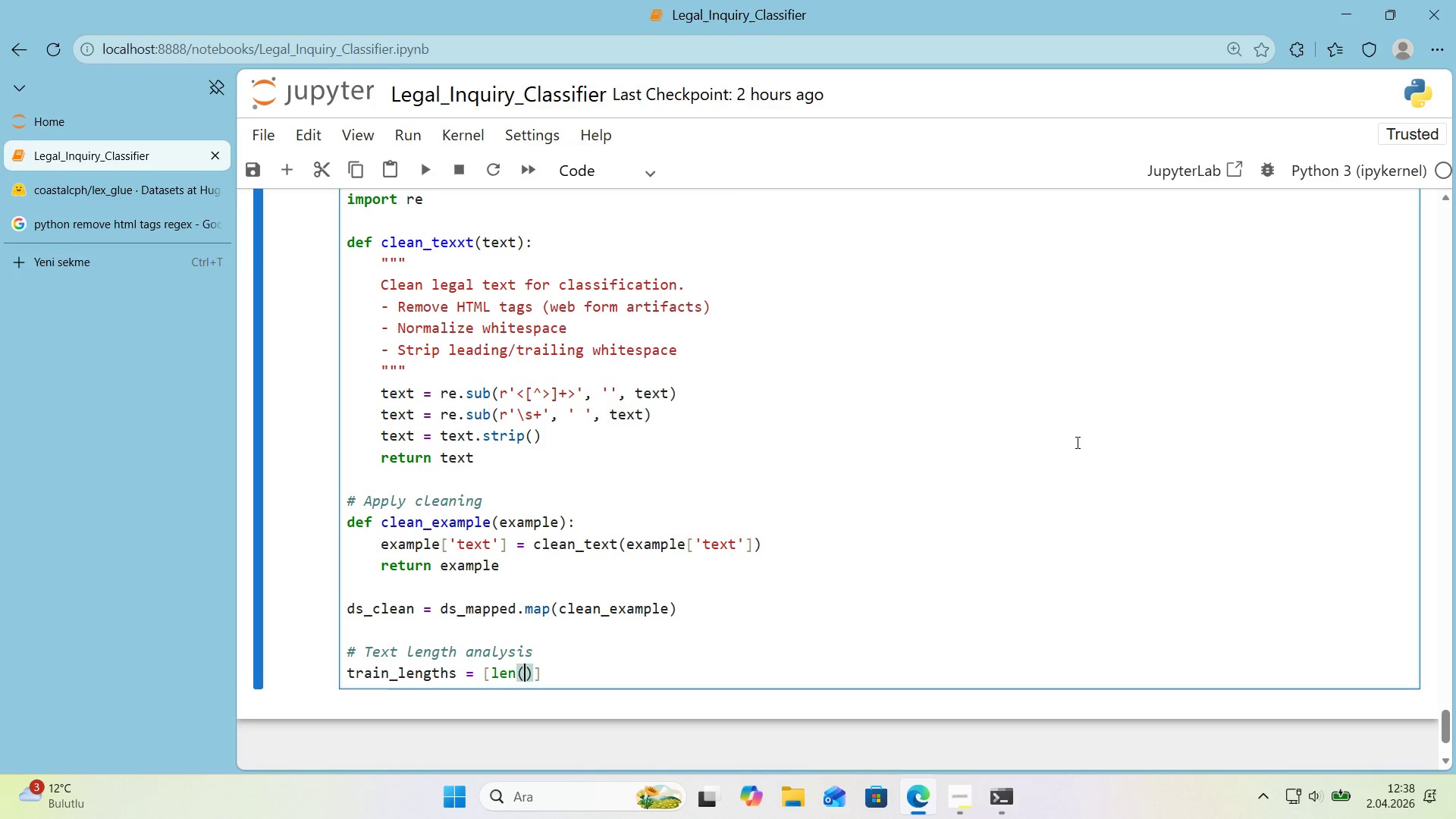 
 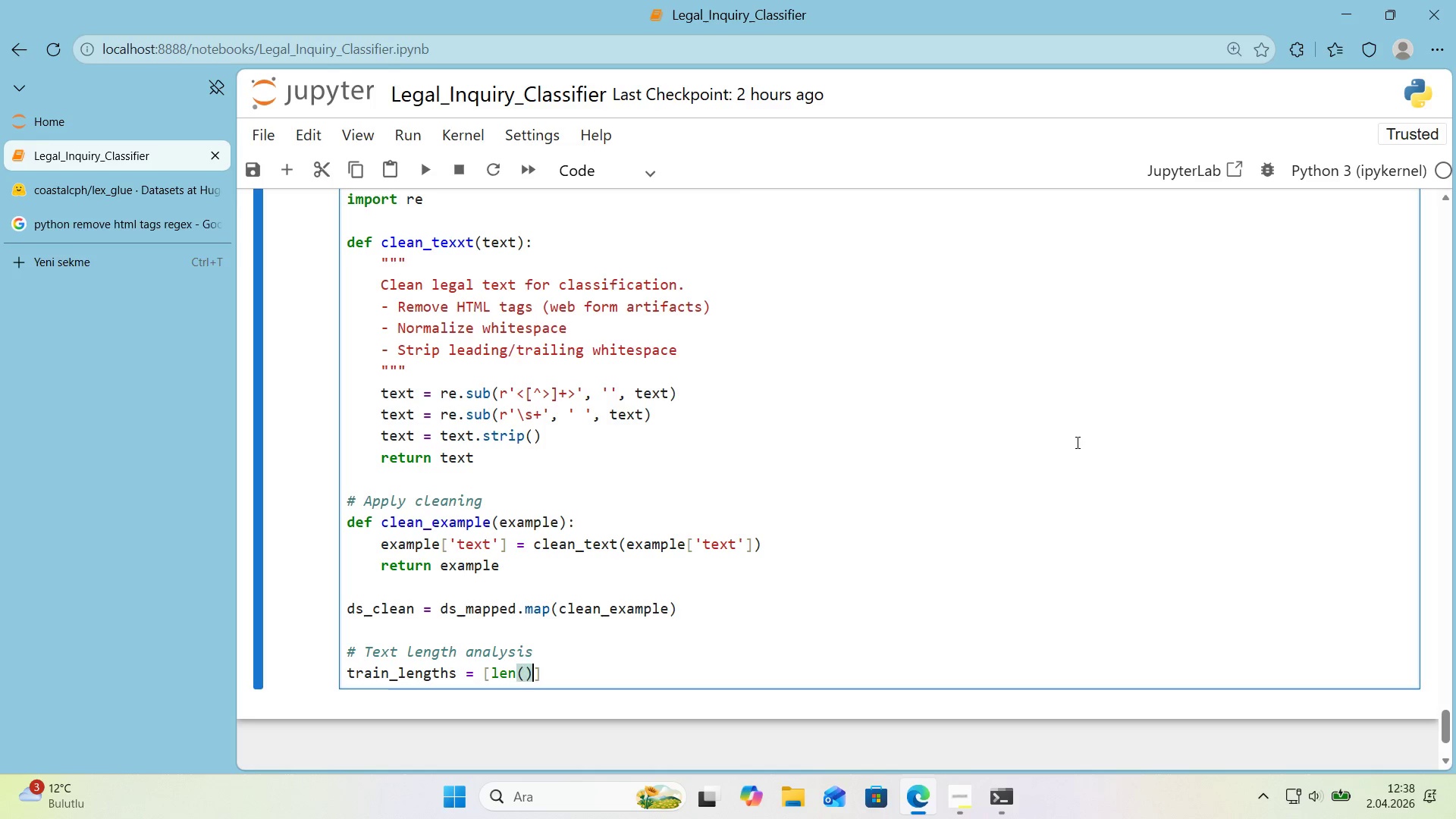 
key(ArrowLeft)
 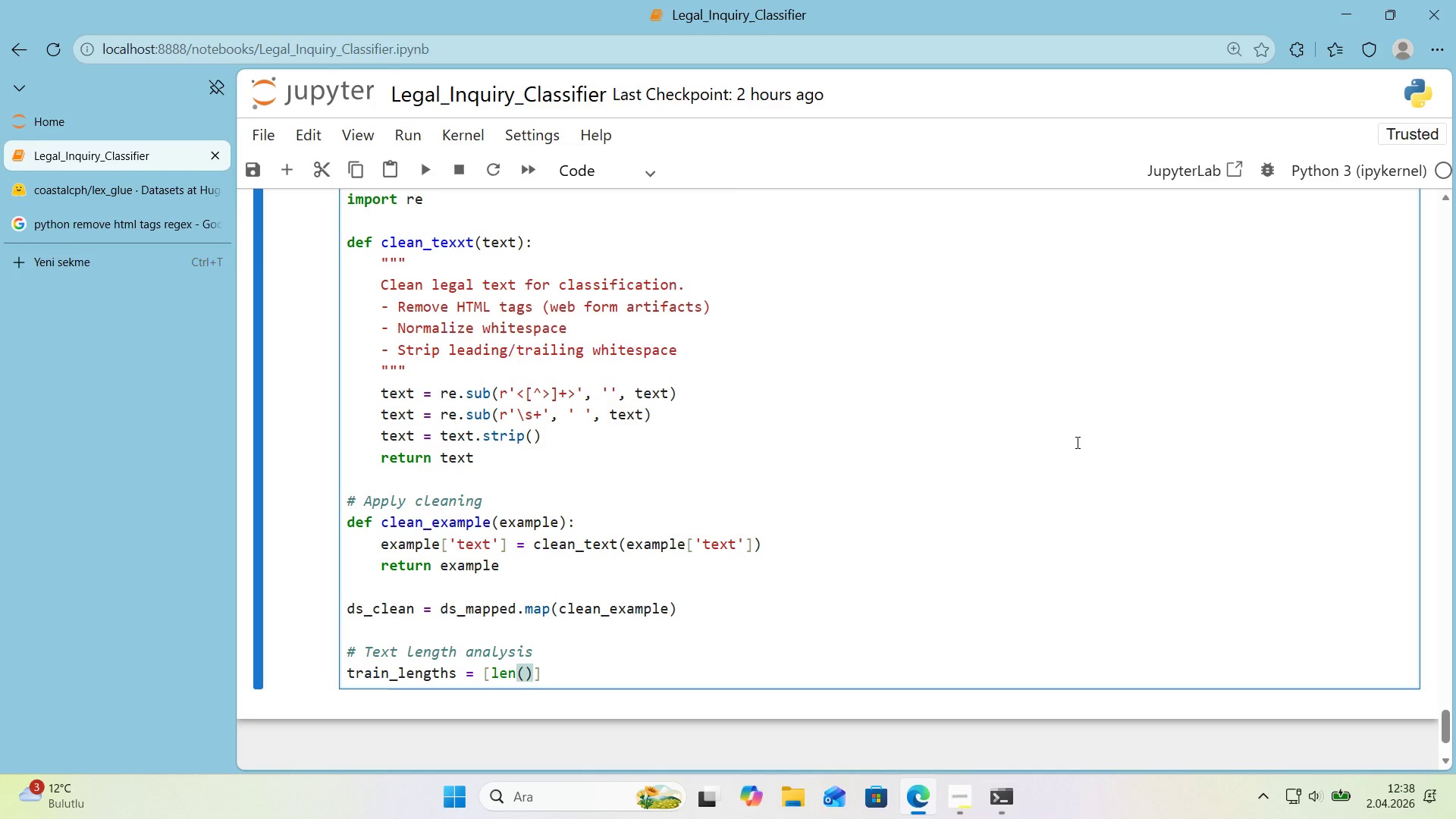 
type(ex)
 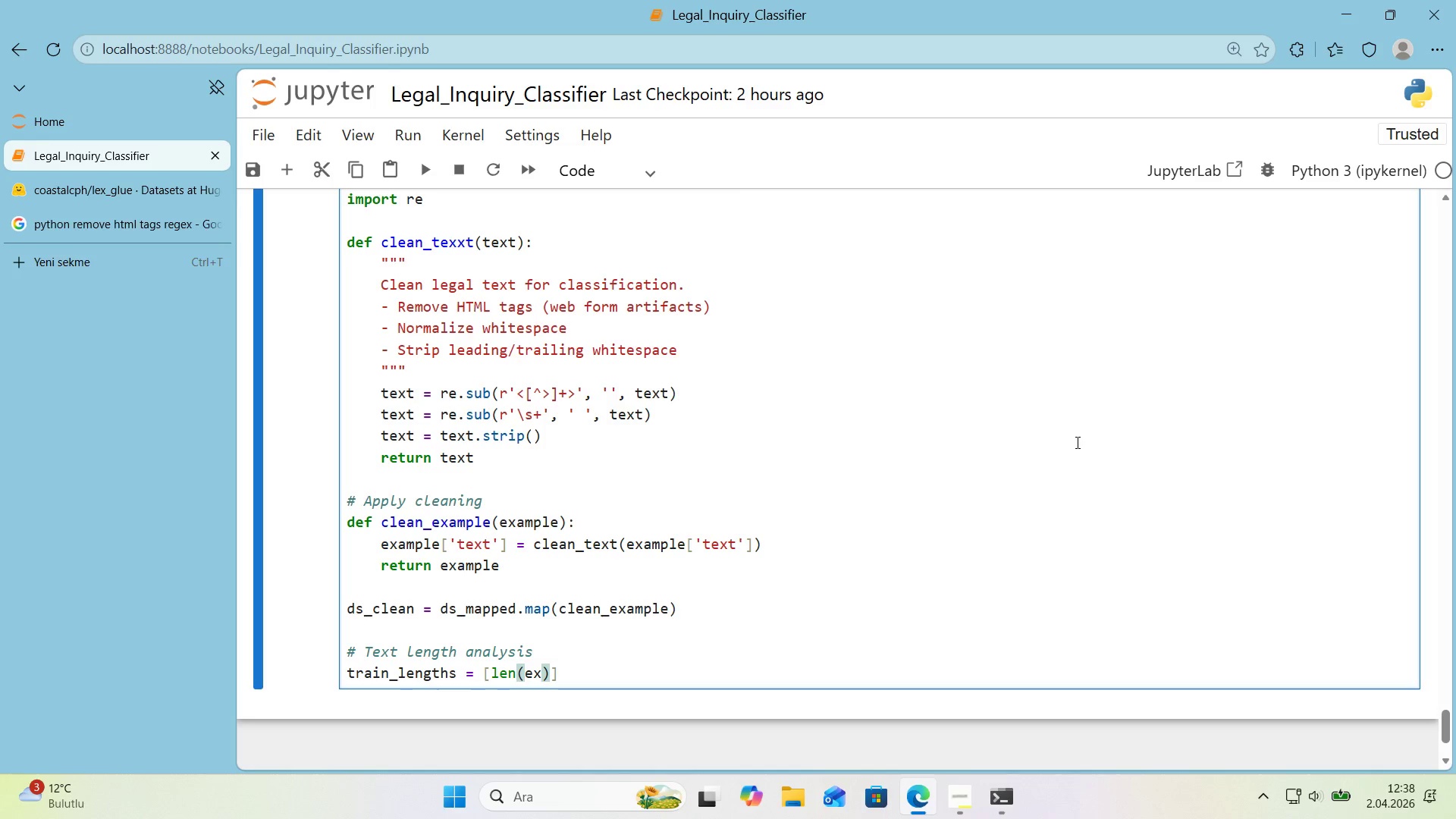 
key(Alt+Control+8)
 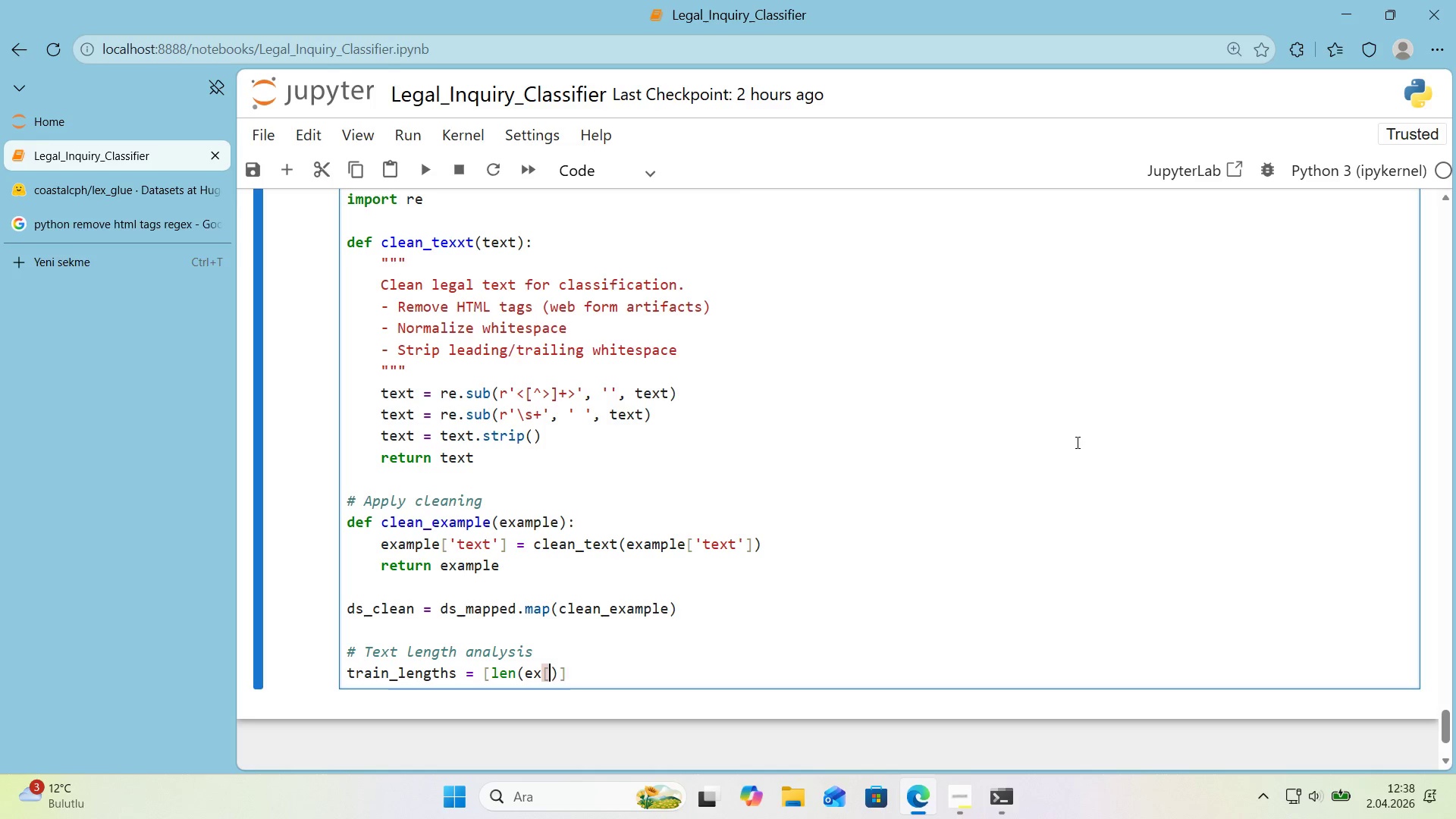 
key(Alt+Control+9)
 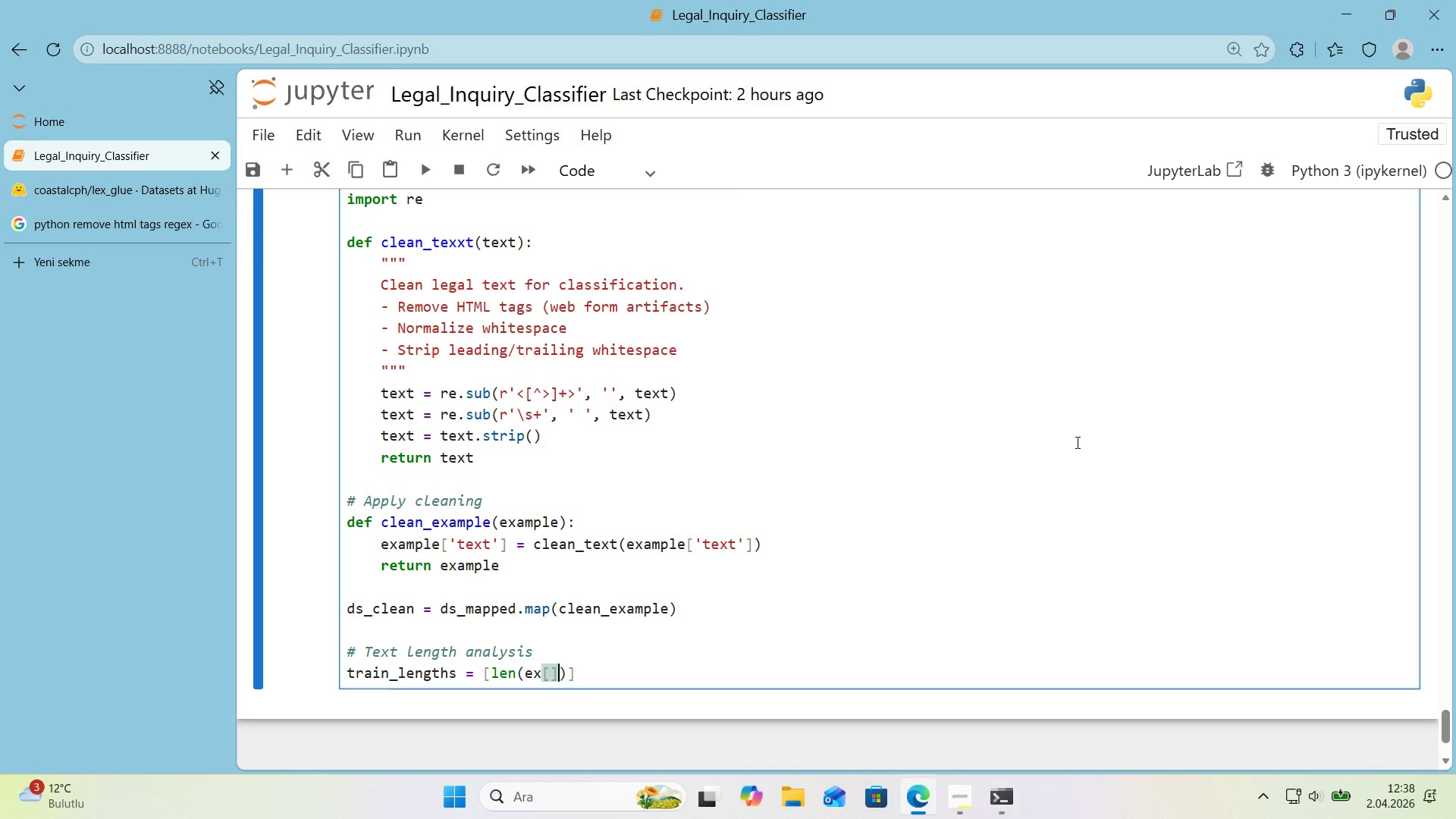 
key(ArrowLeft)
 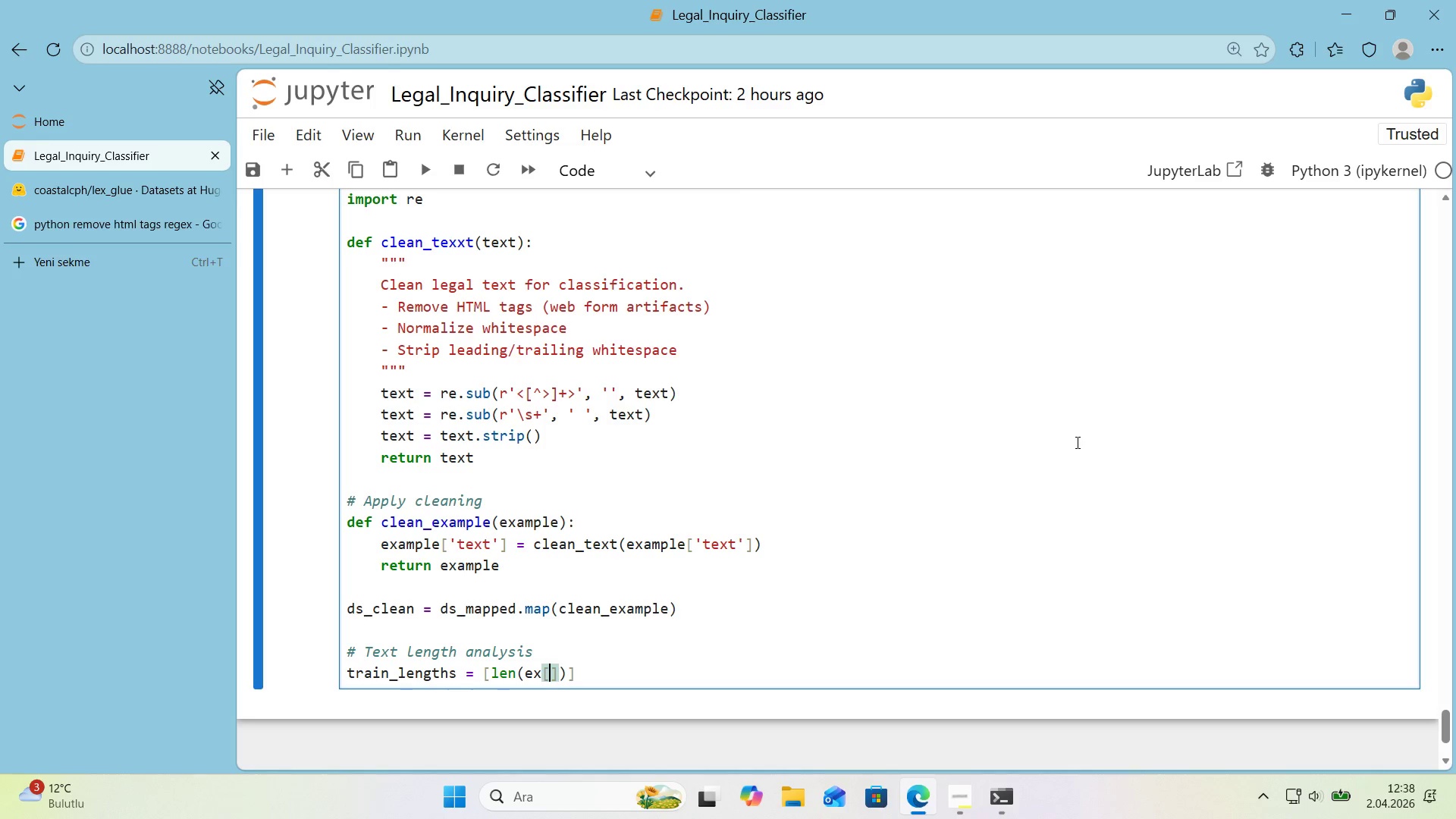 
type(@@)
 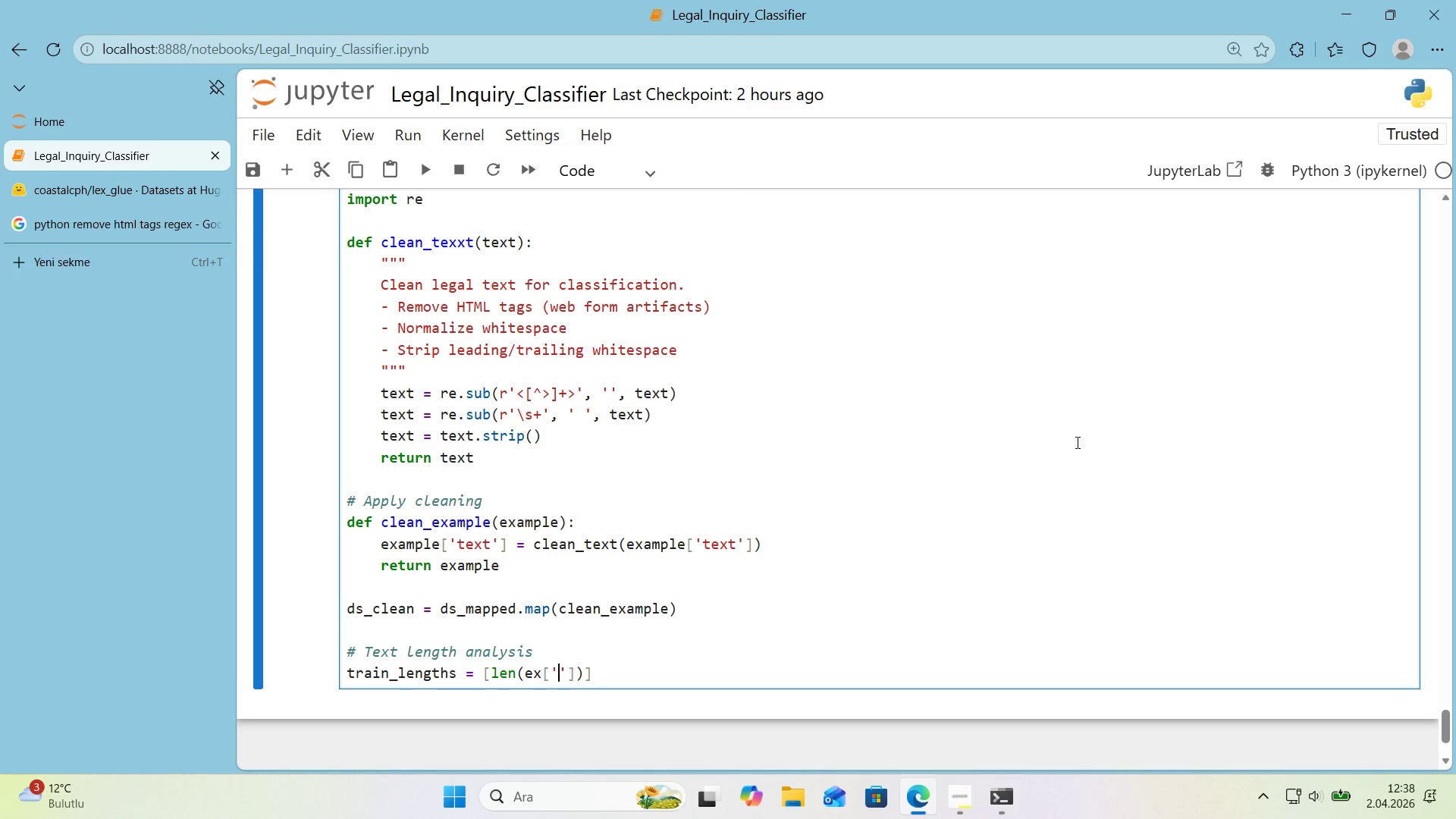 
key(ArrowLeft)
 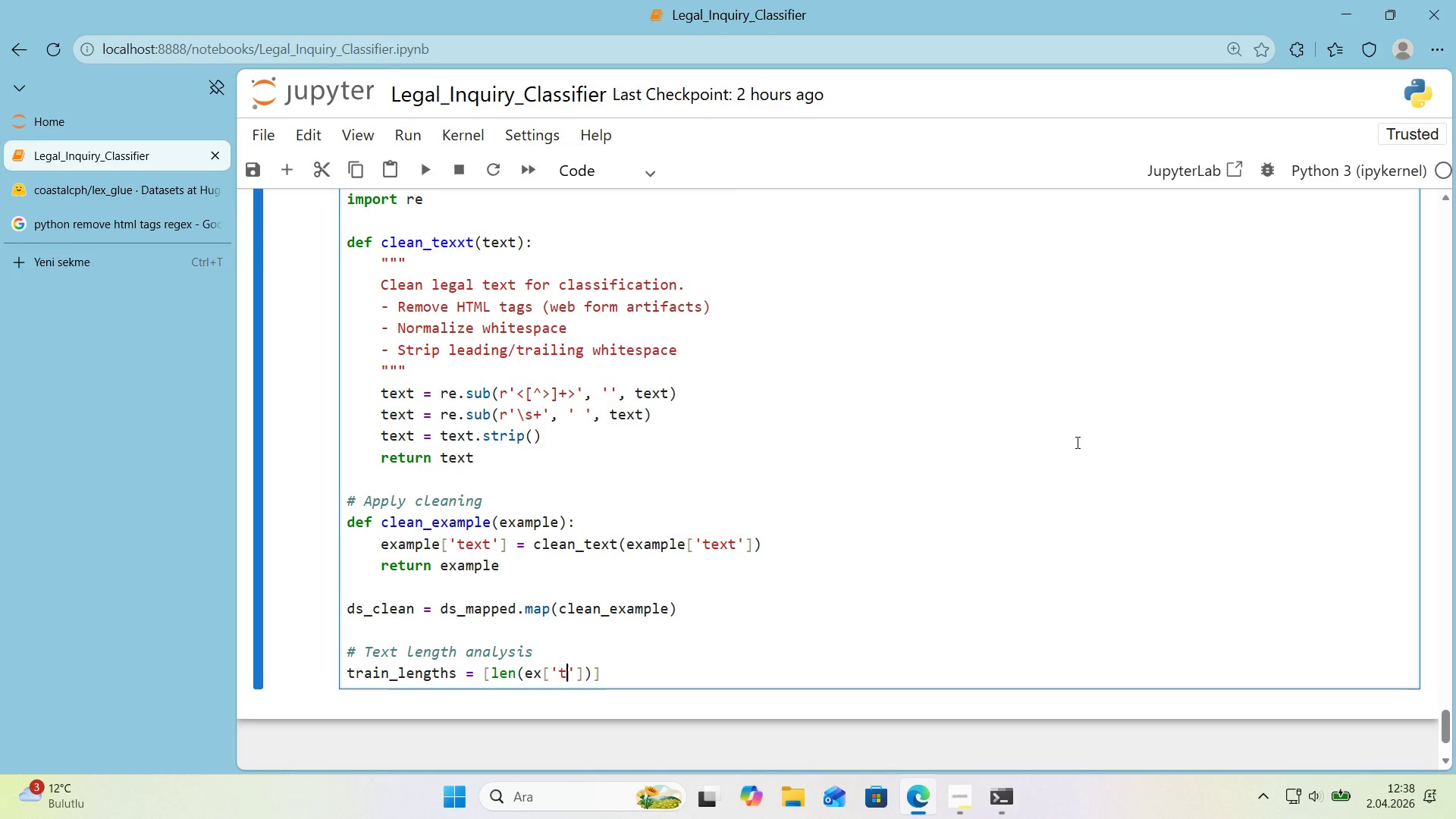 
type(text)
 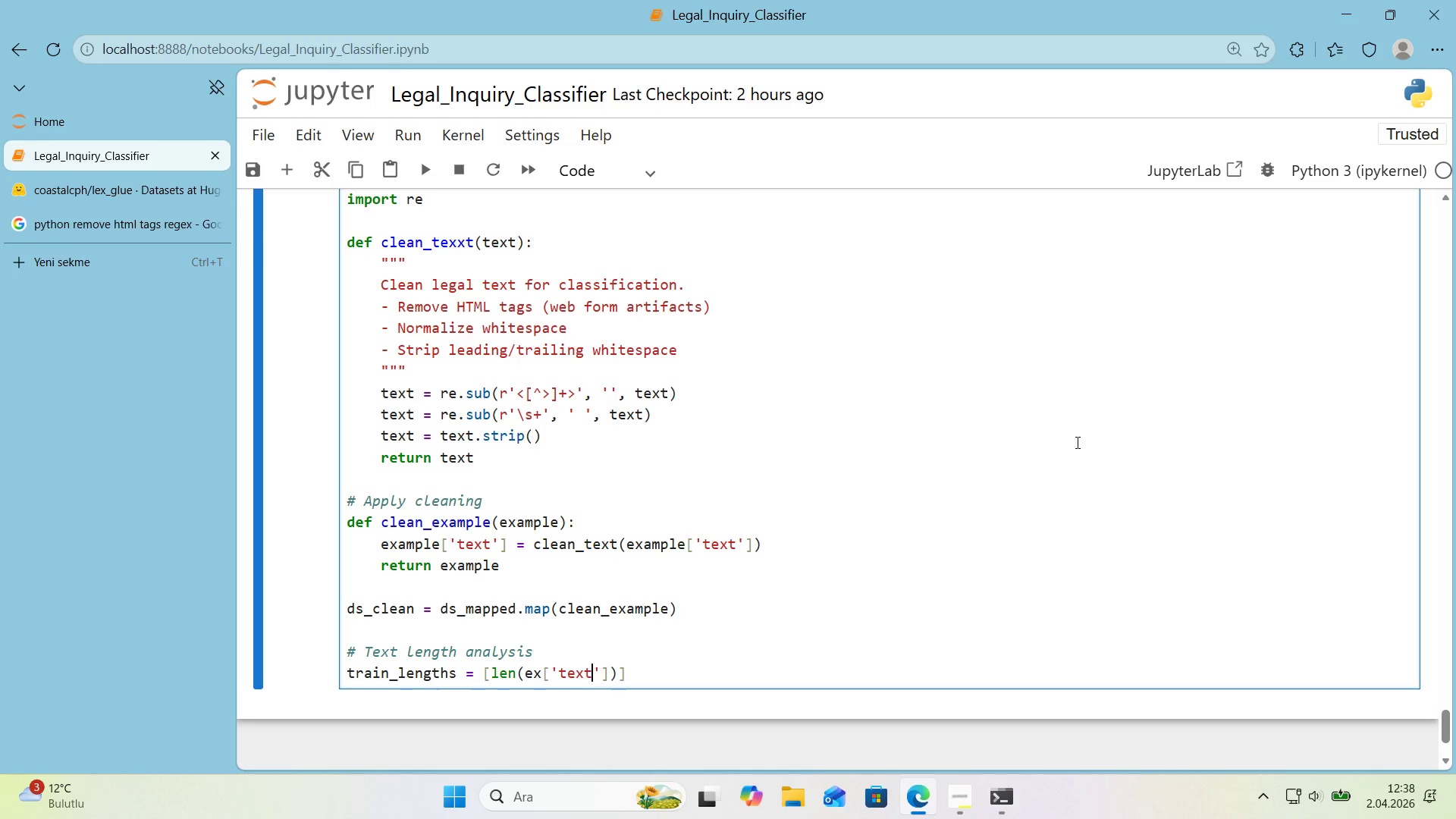 
key(ArrowRight)
 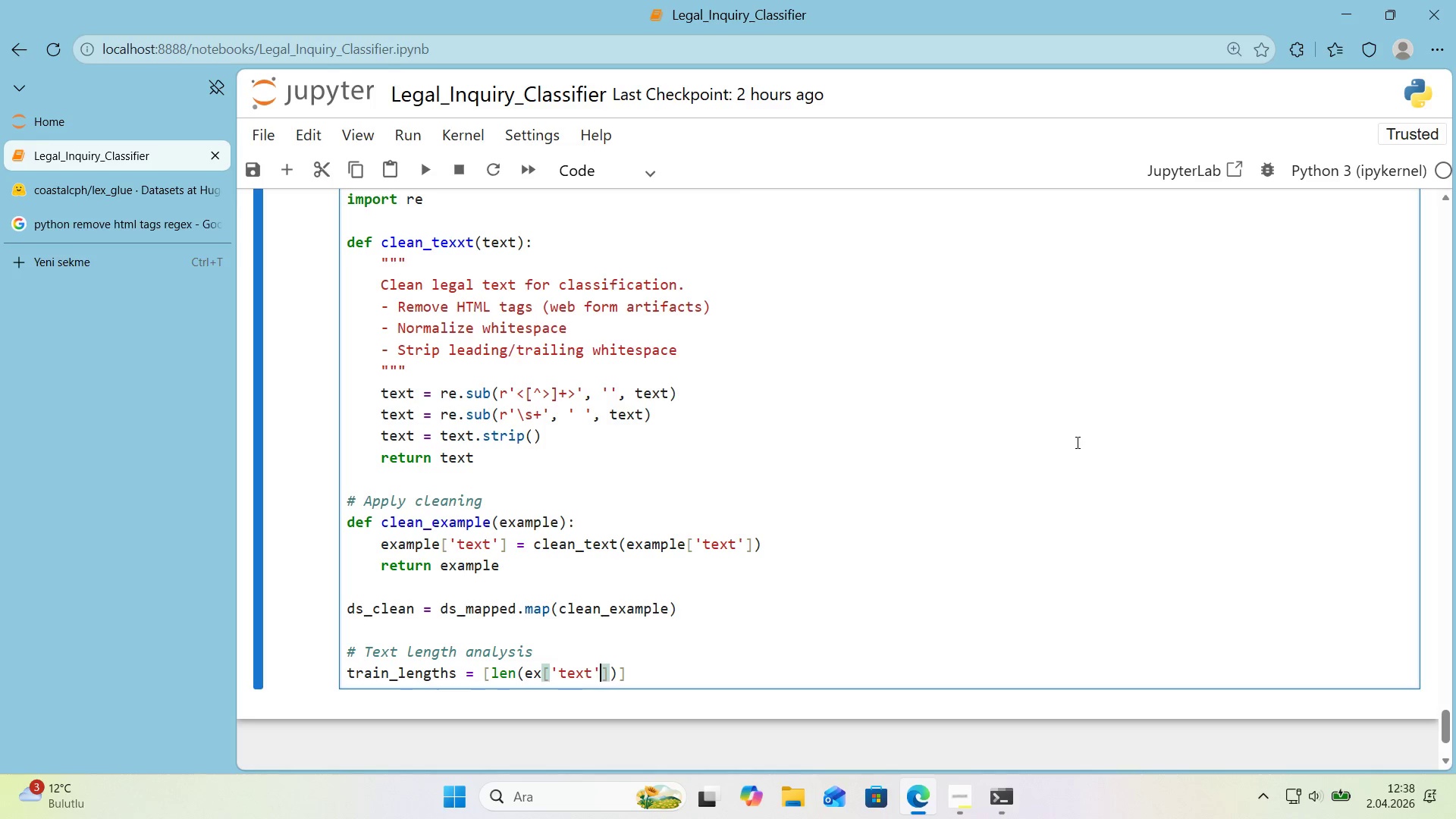 
key(ArrowRight)
 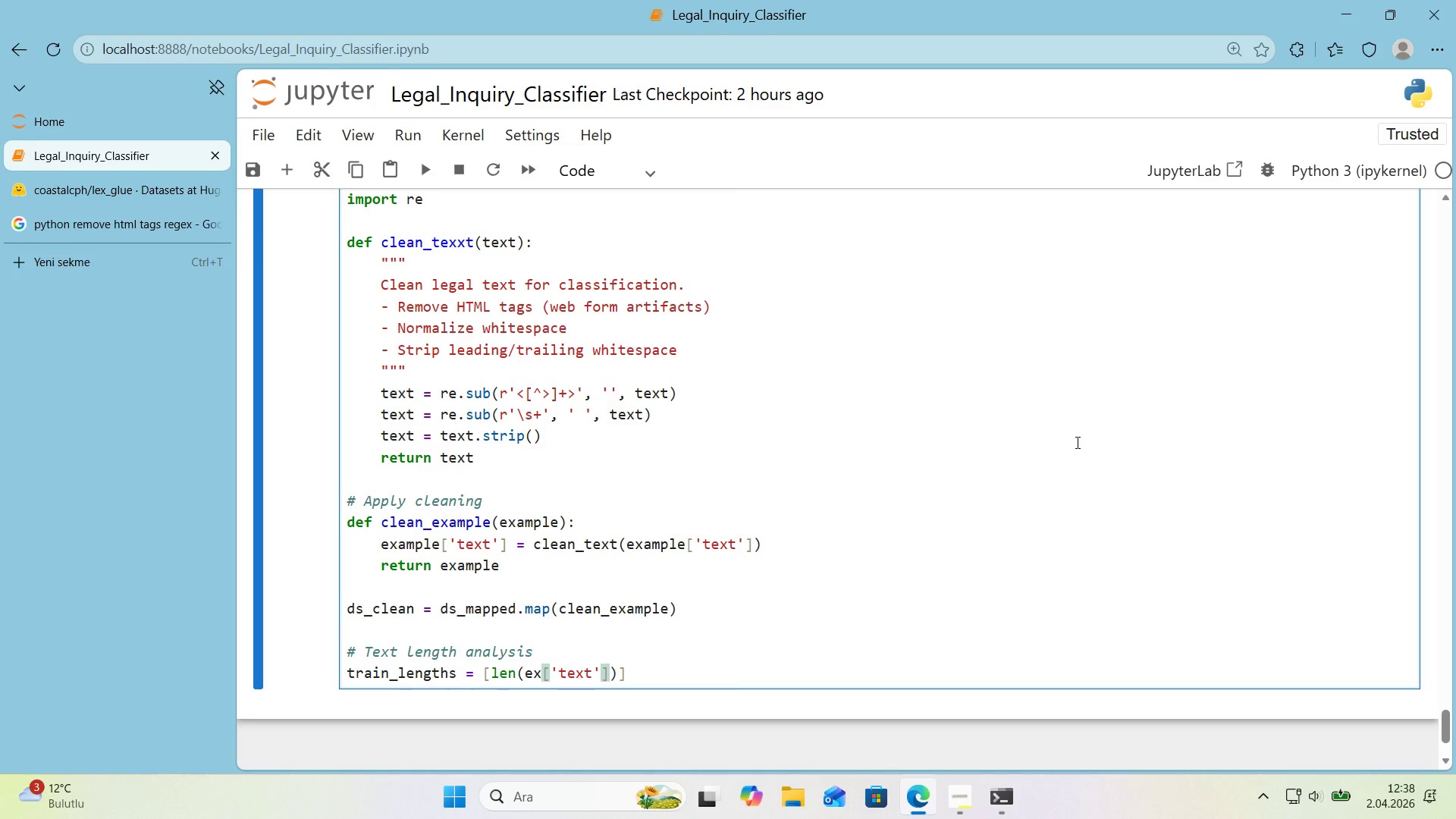 
type(.spl't*()
 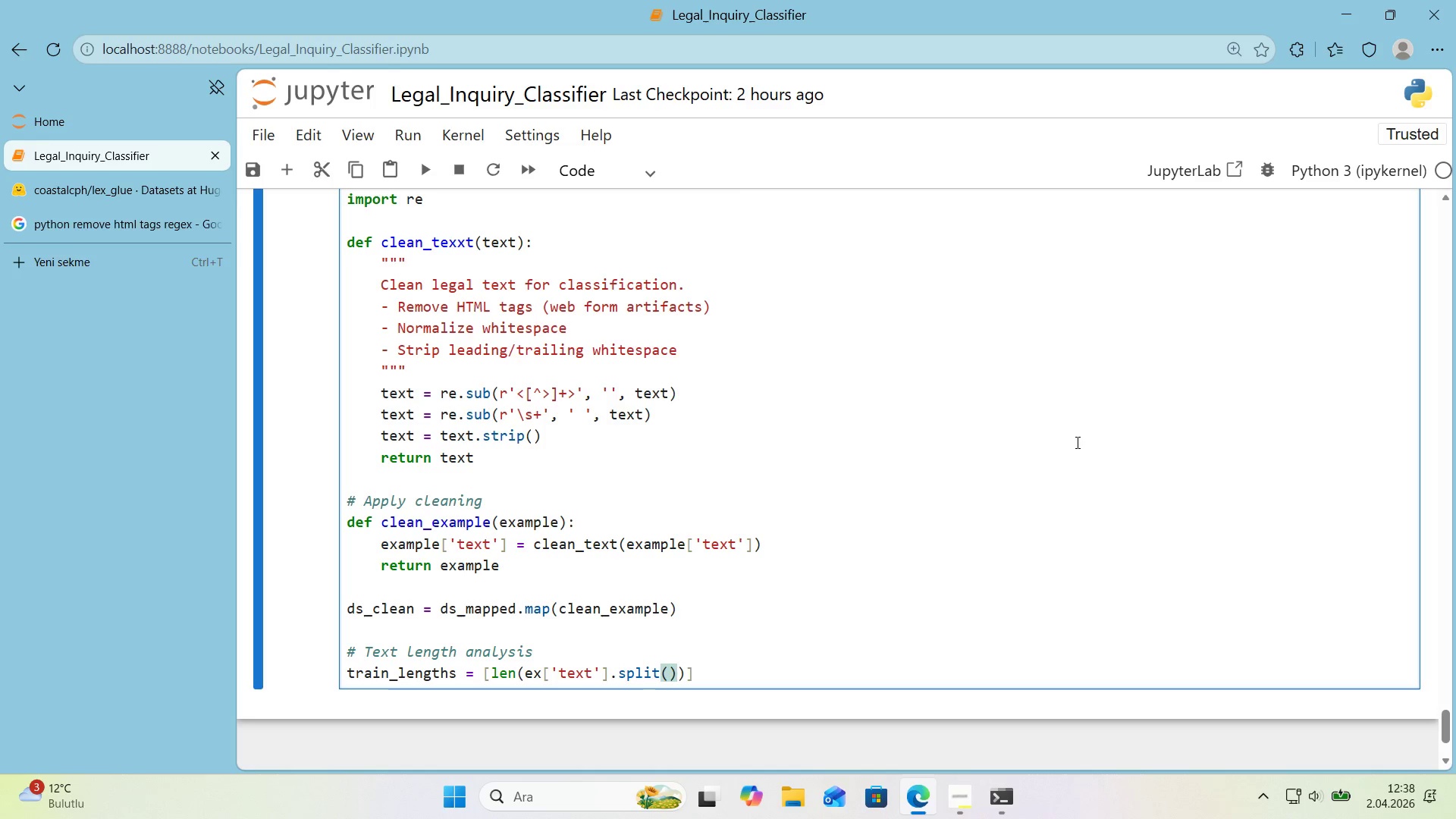 
key(ArrowRight)
 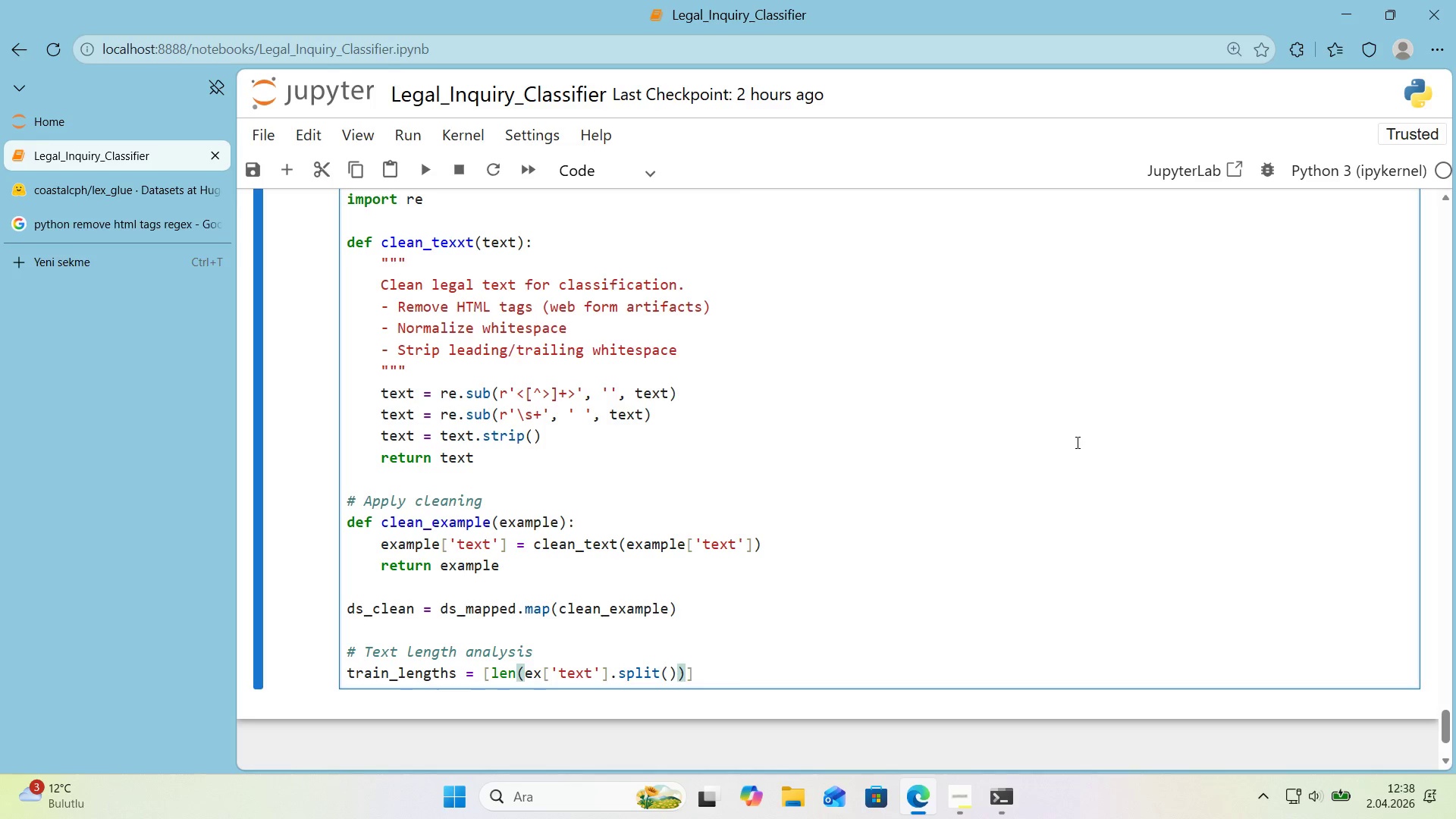 
type( for ex 'n ds_clean)
 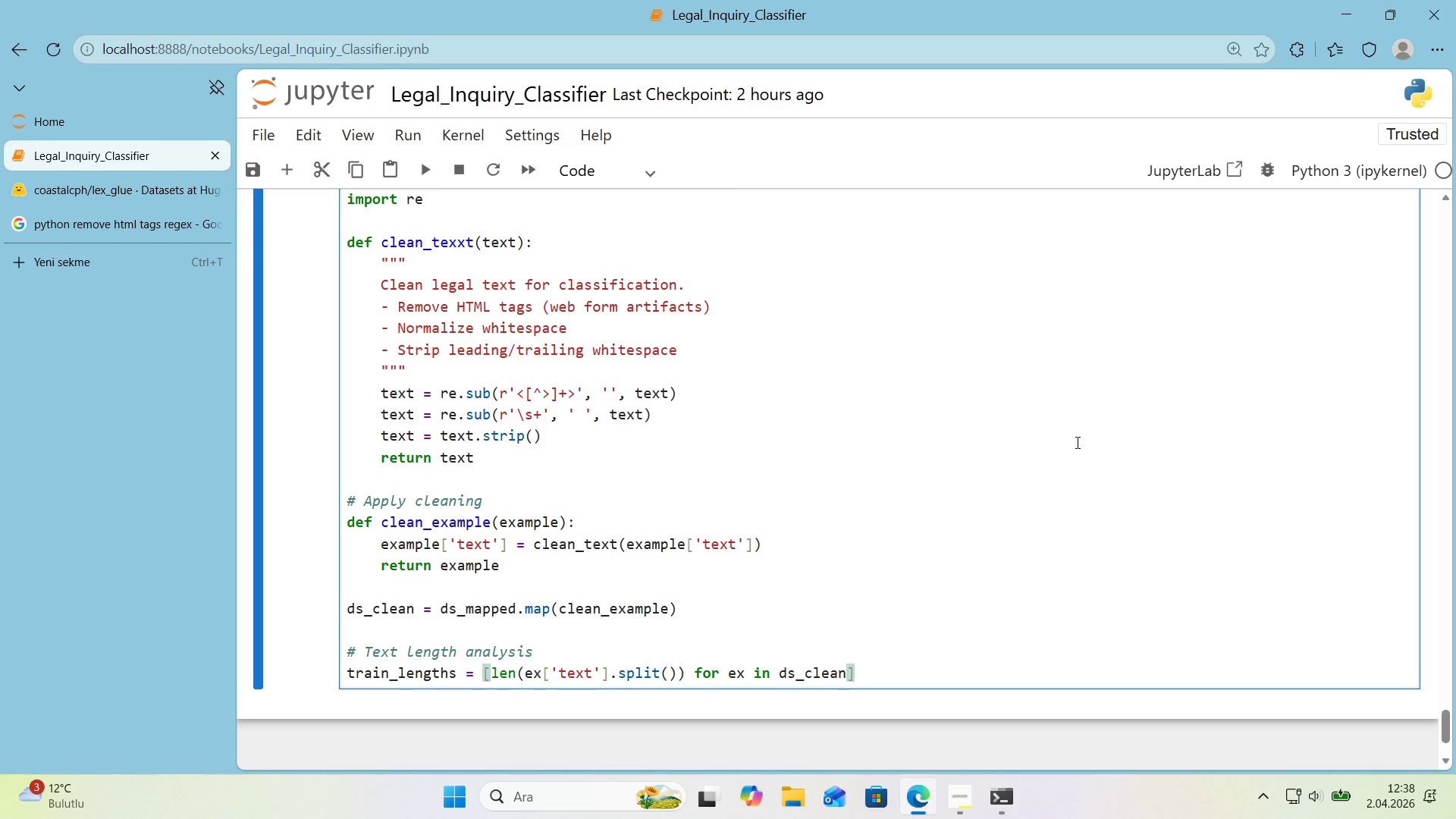 
key(Alt+Control+8)
 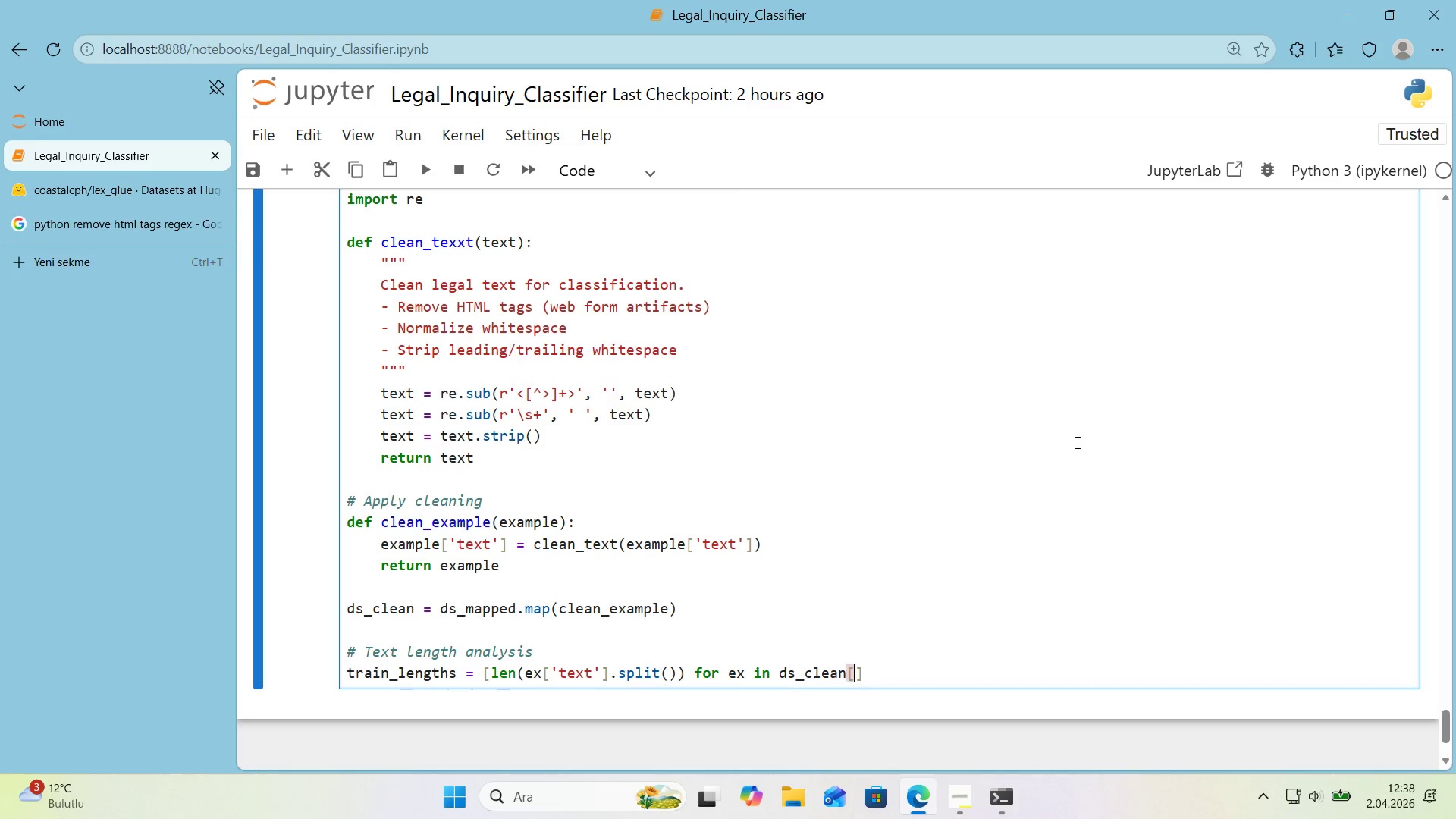 
key(Alt+Control+9)
 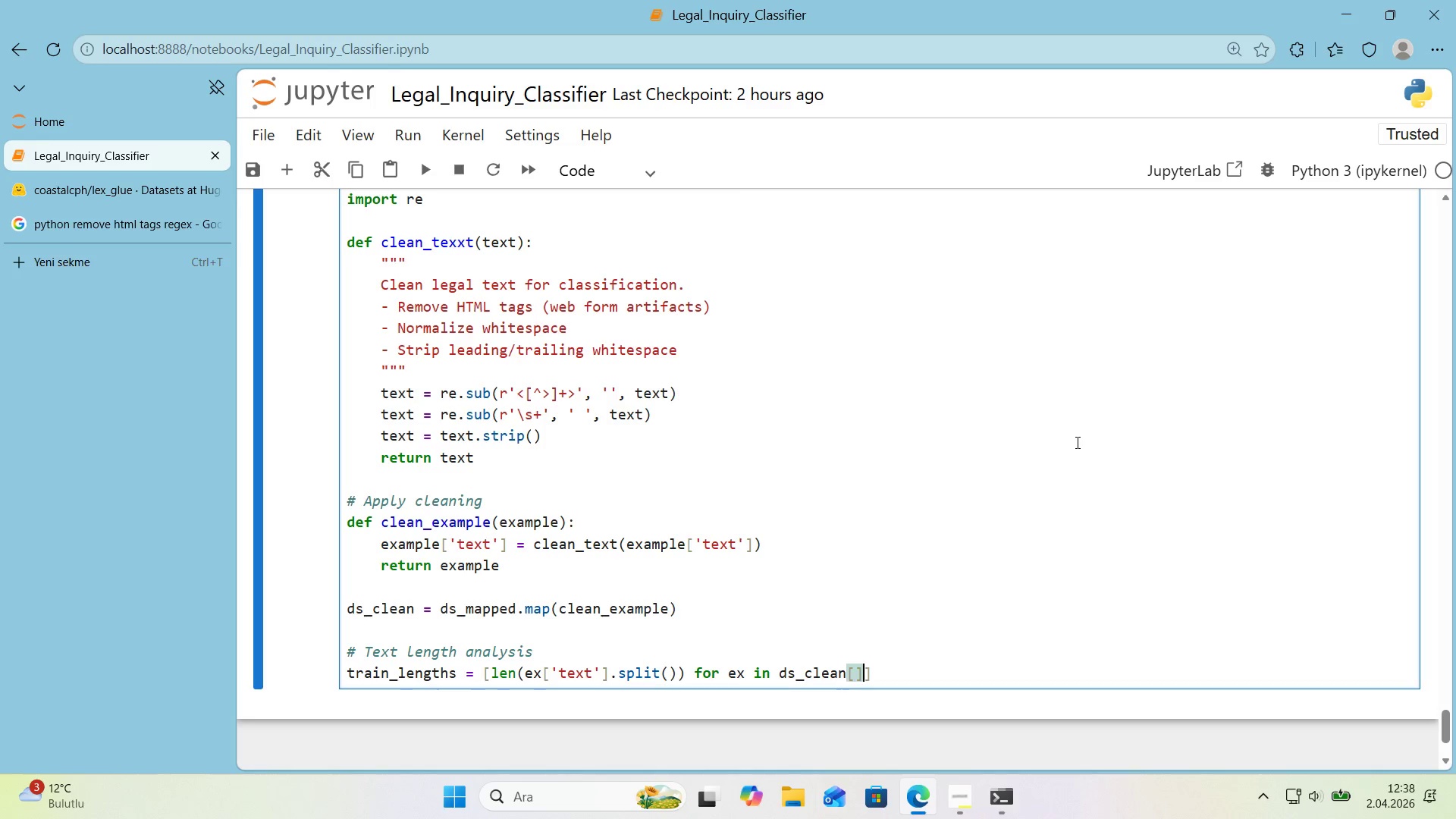 
key(ArrowLeft)
 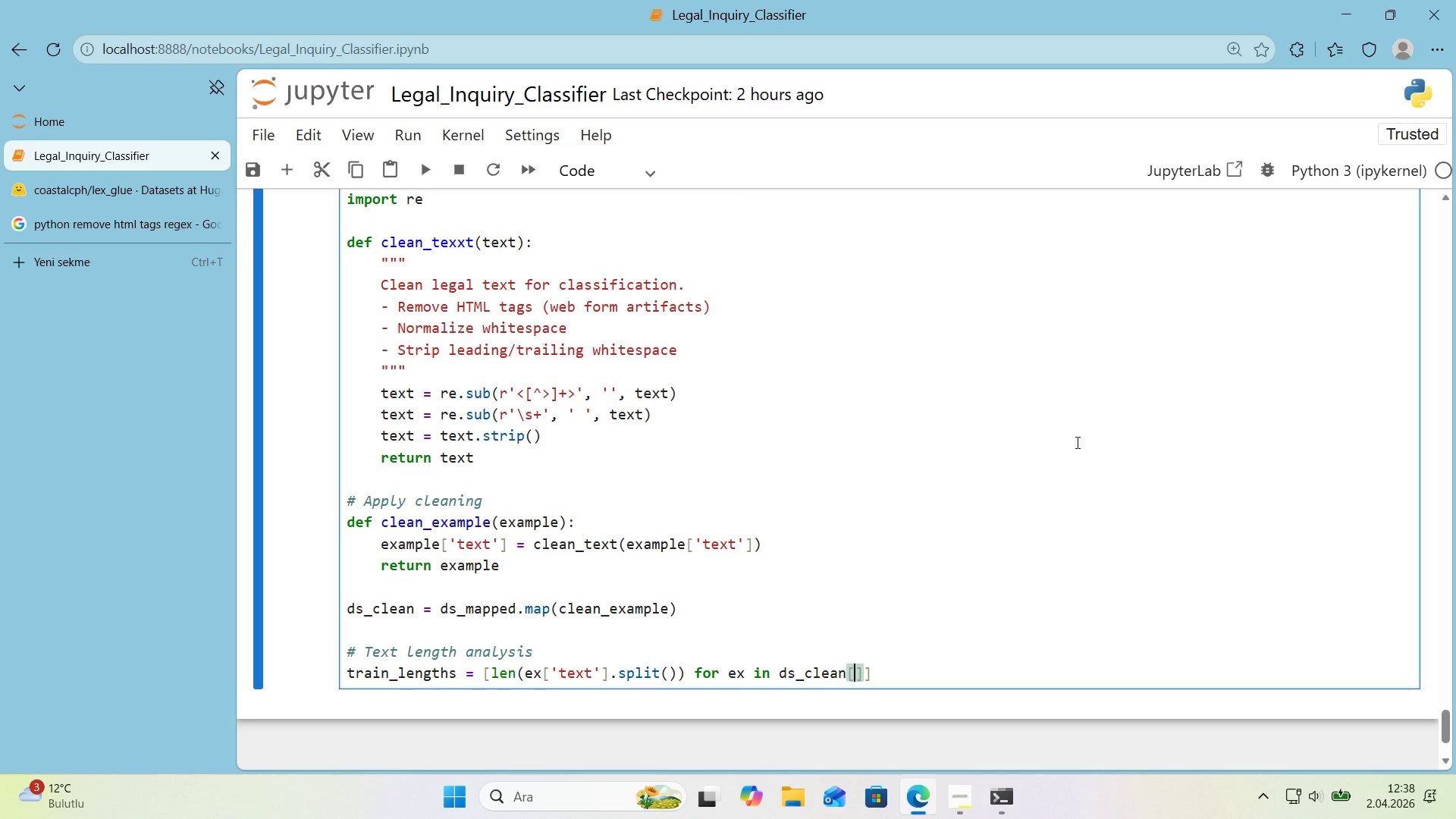 
type(@@)
 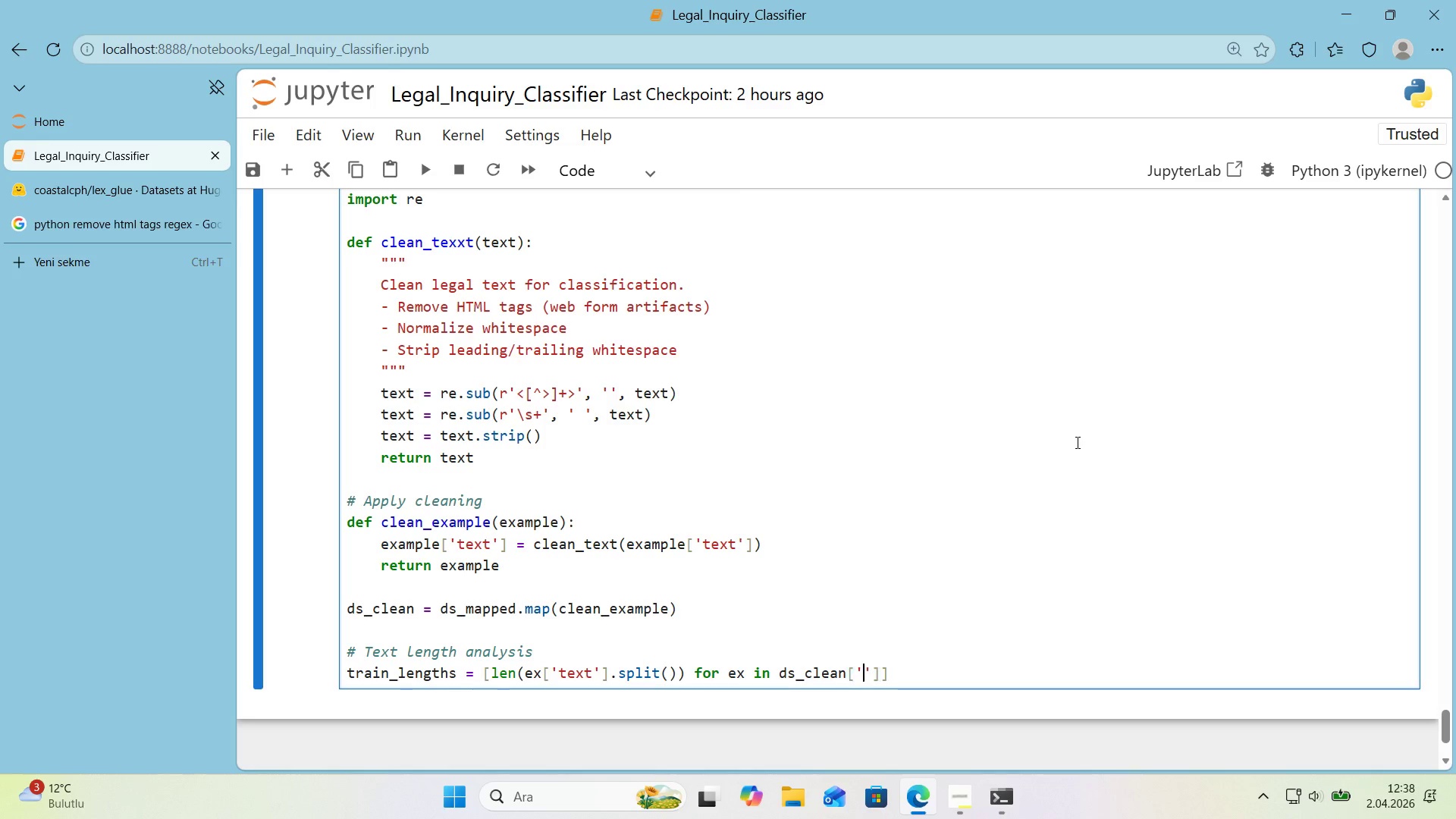 
key(ArrowLeft)
 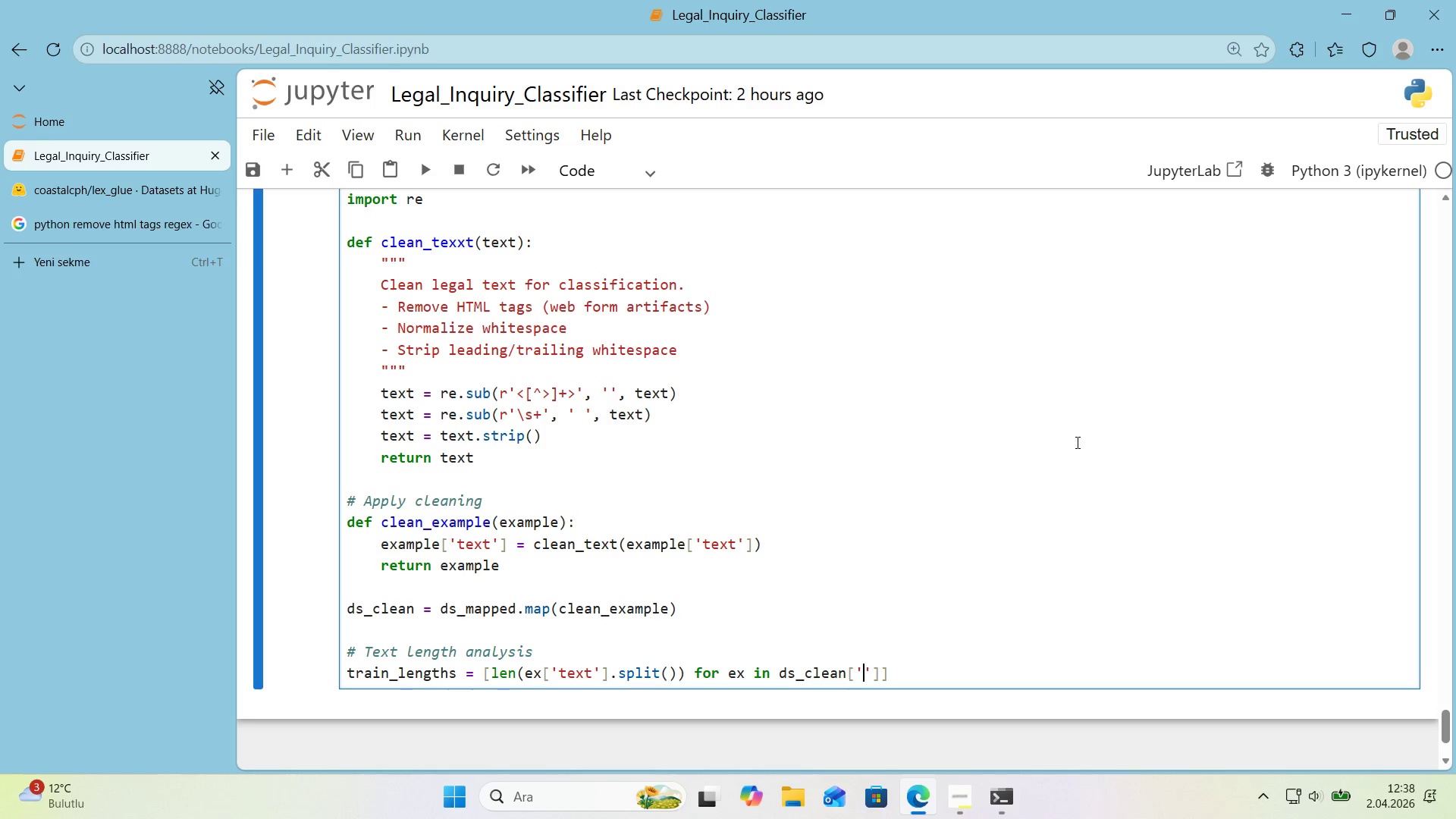 
type(tra'n)
 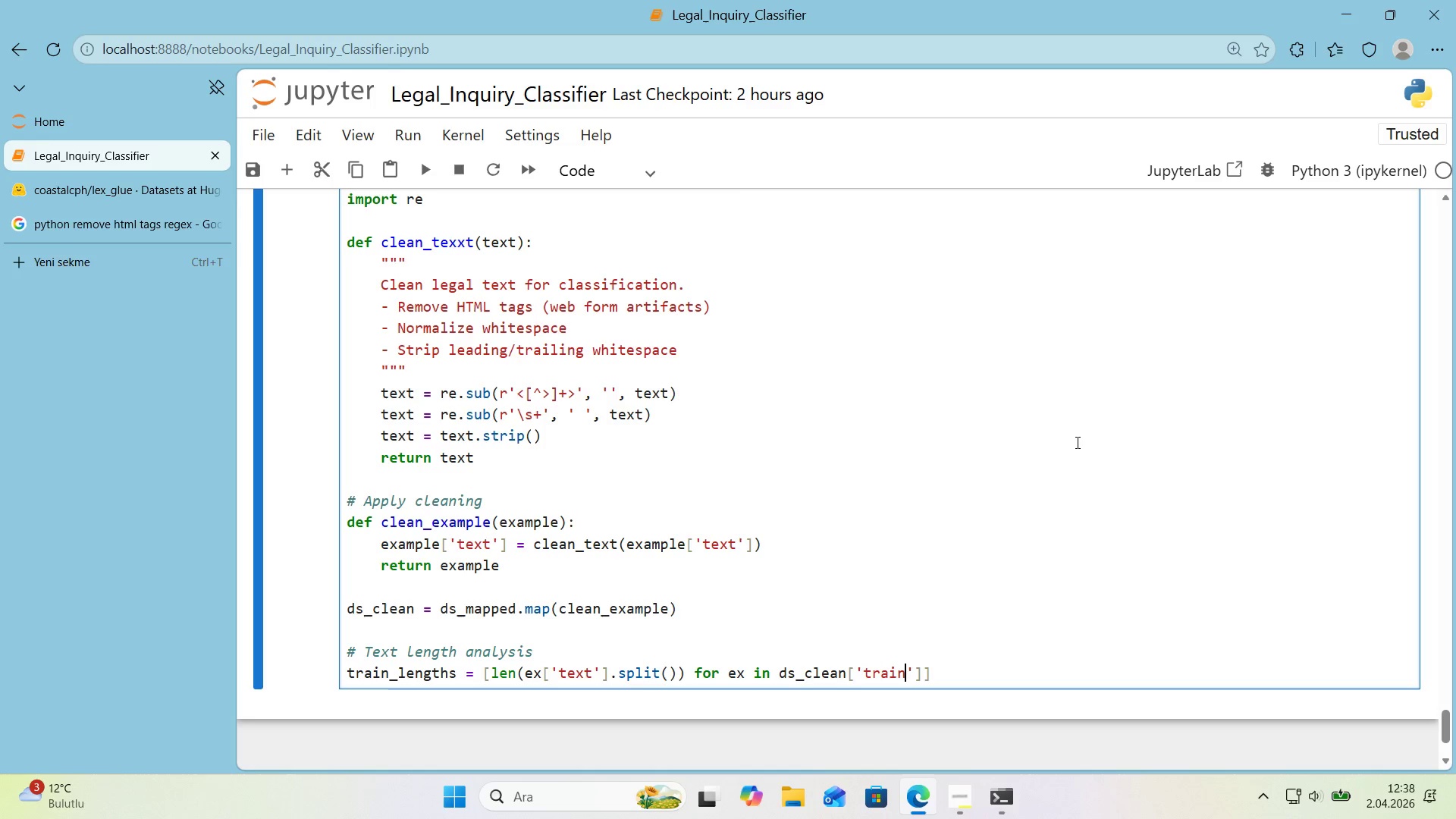 
key(ArrowRight)
 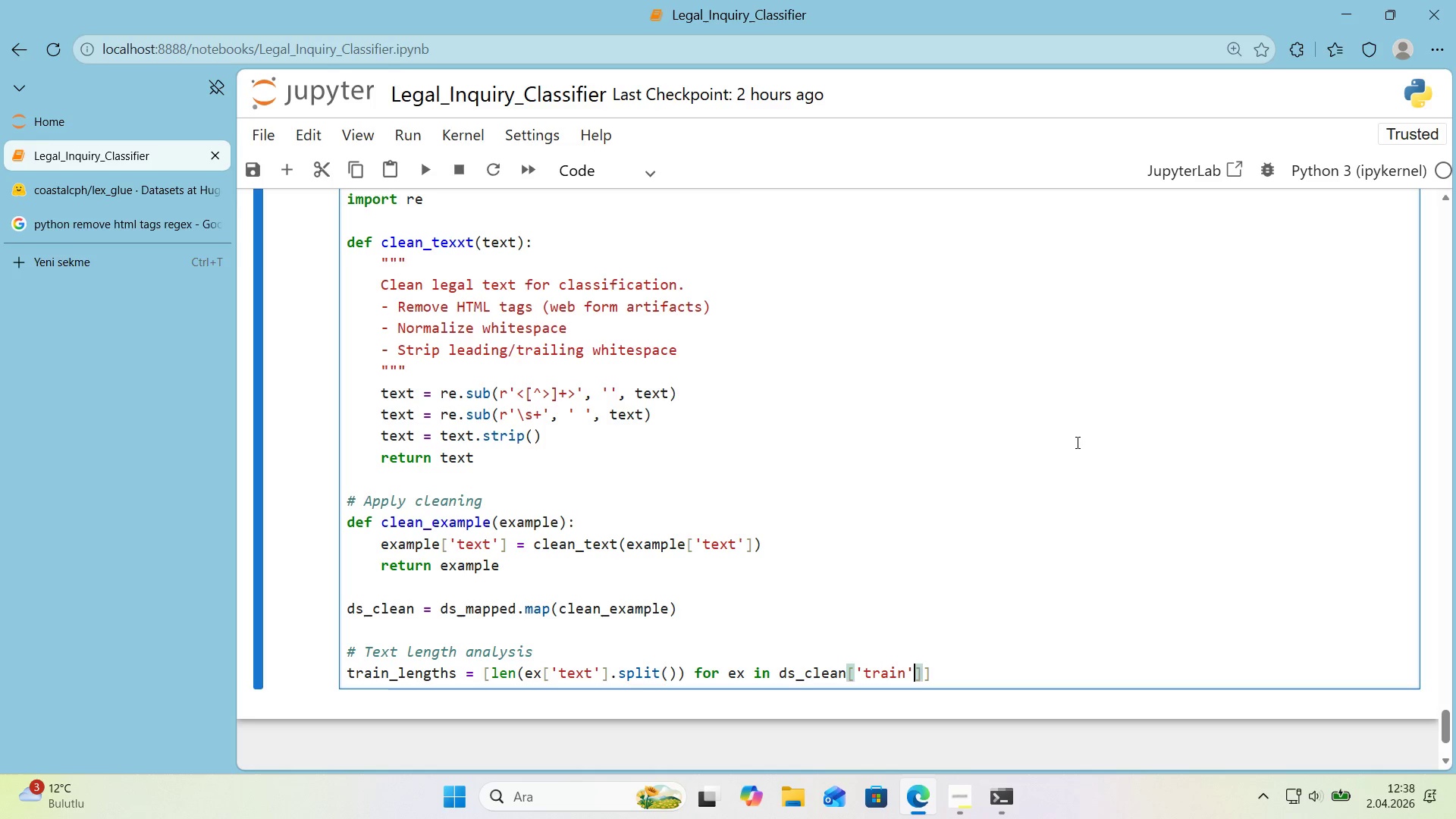 
key(ArrowRight)
 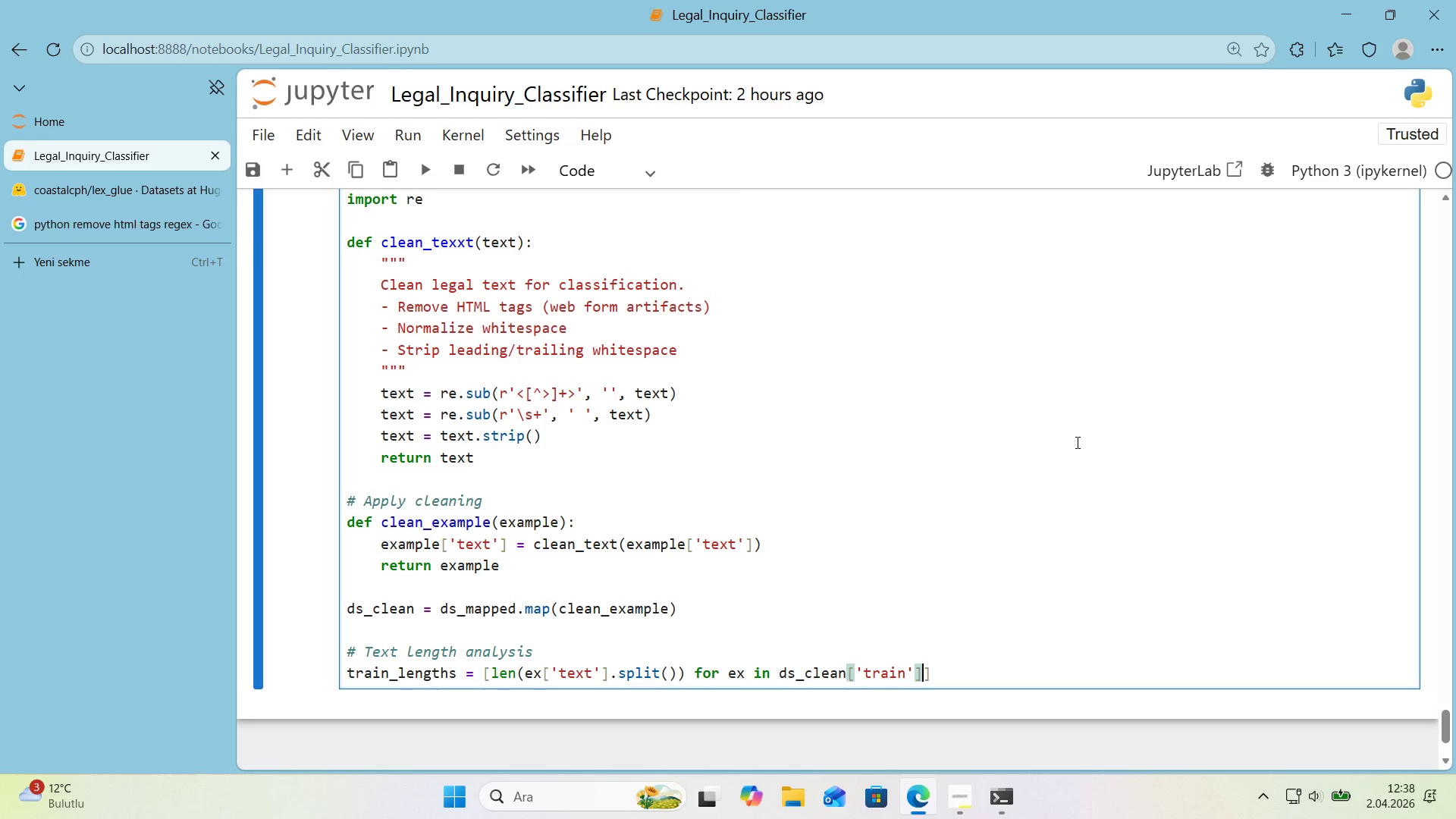 
key(ArrowRight)
 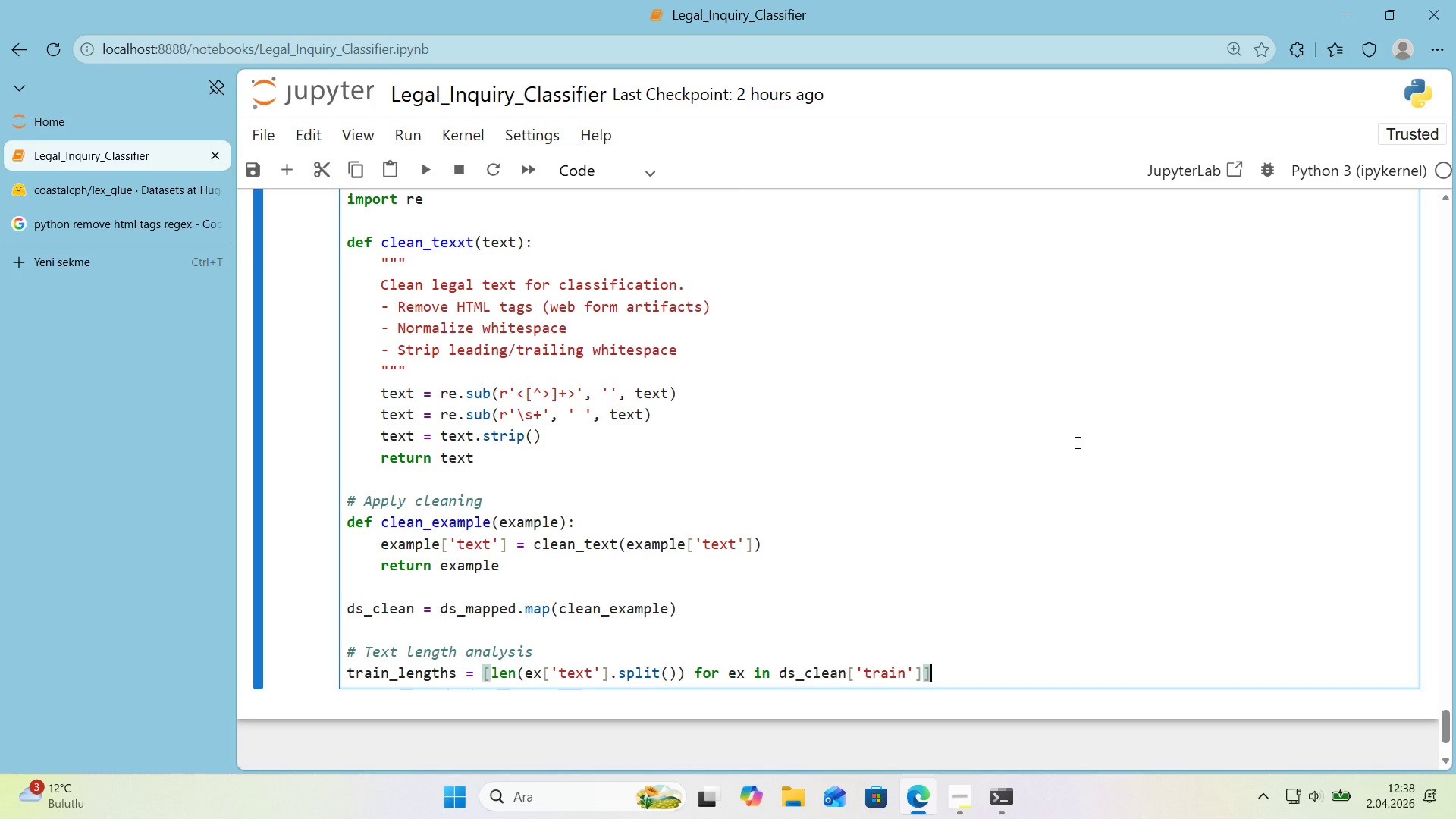 
key(Enter)
 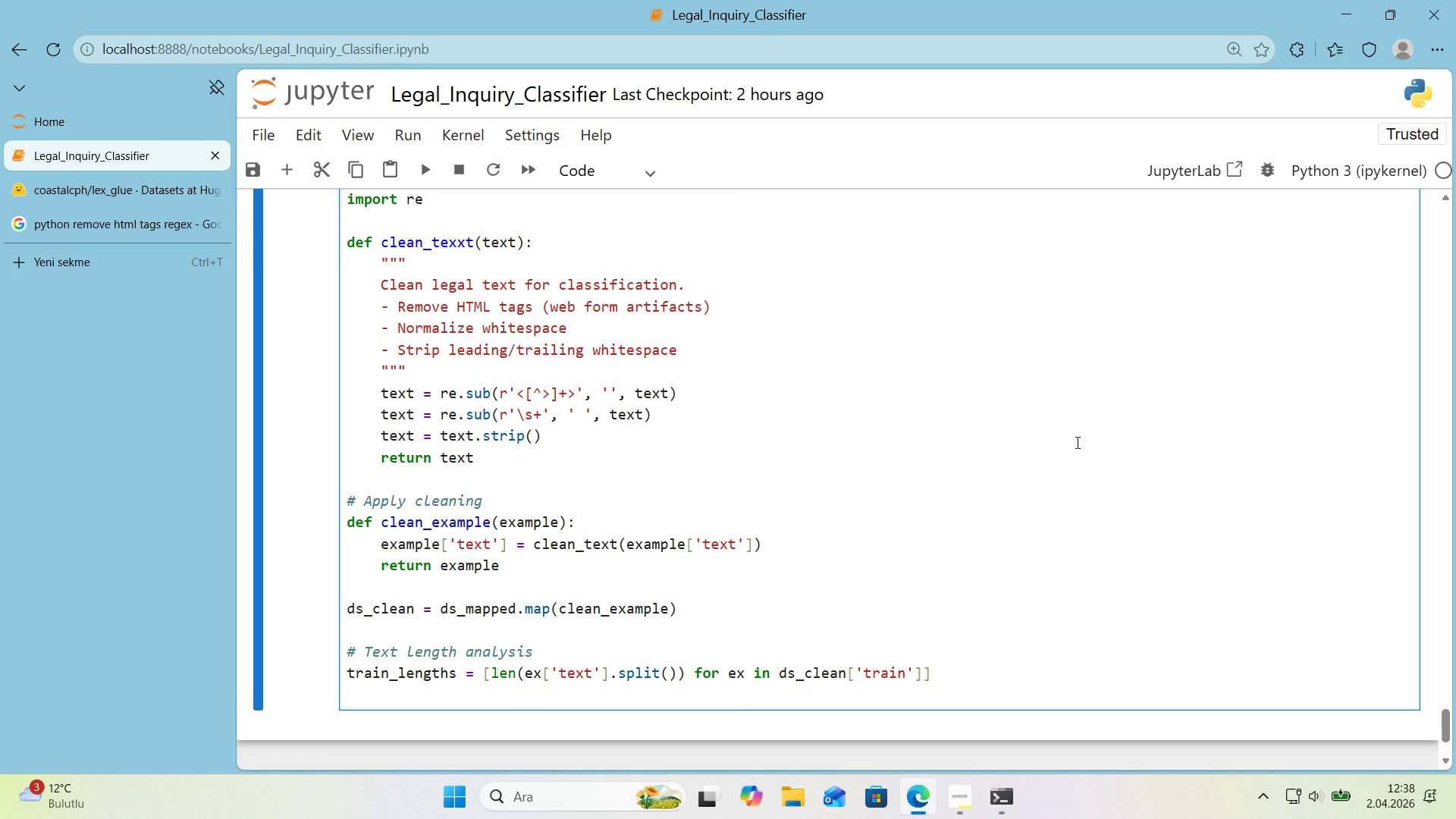 
wait(7.7)
 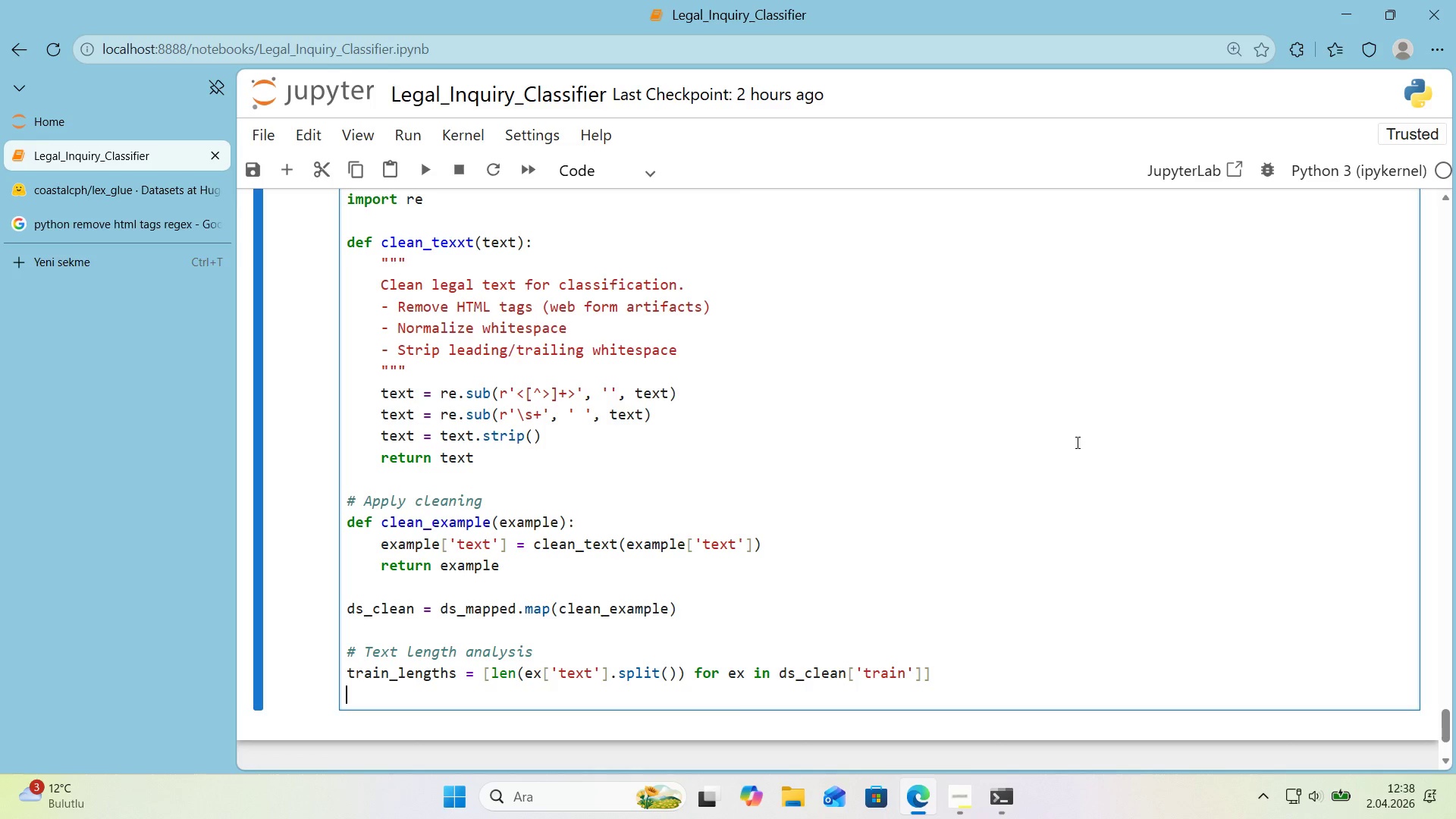 
type(pr'nt*()
 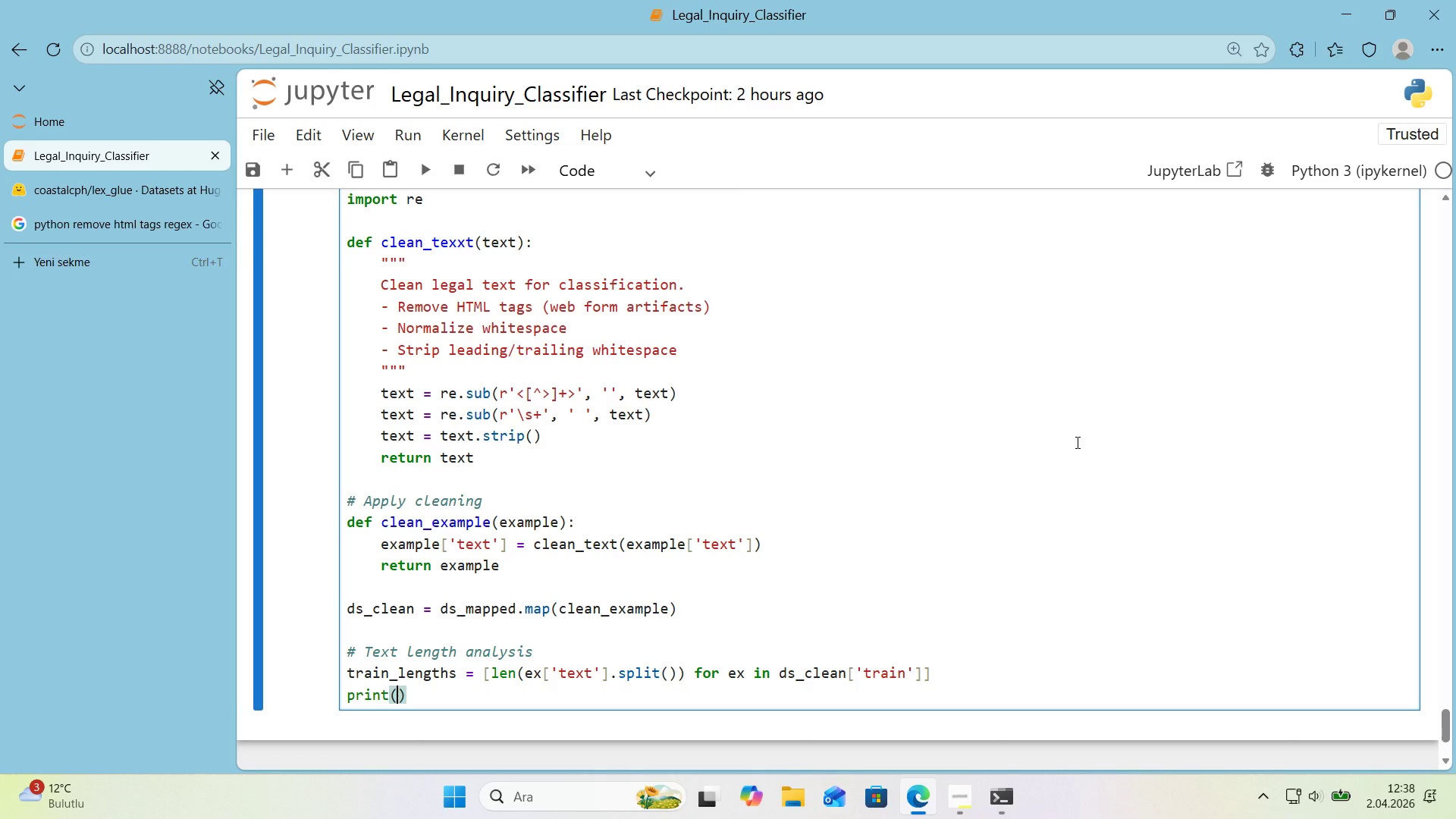 
 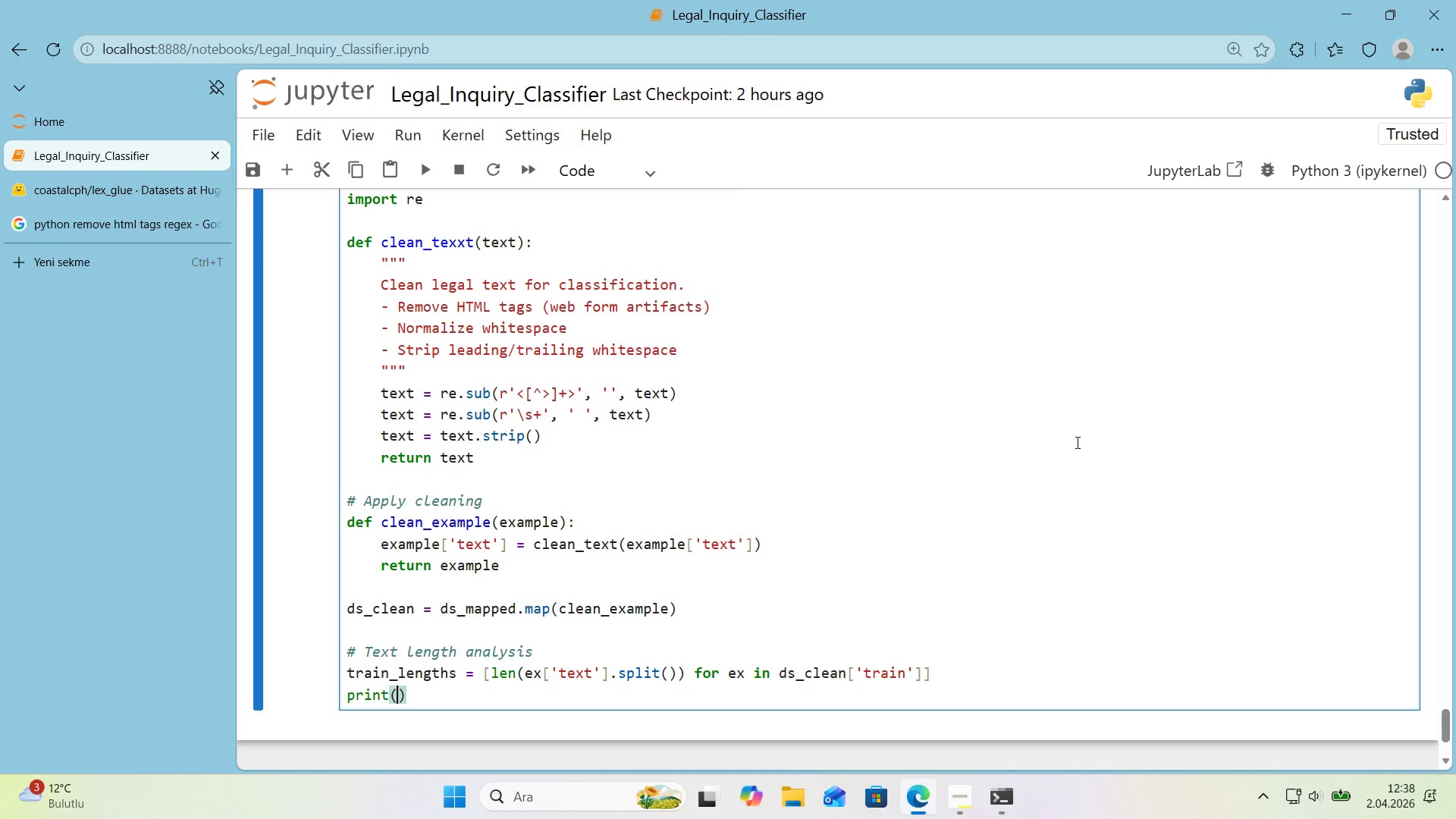 
key(ArrowLeft)
 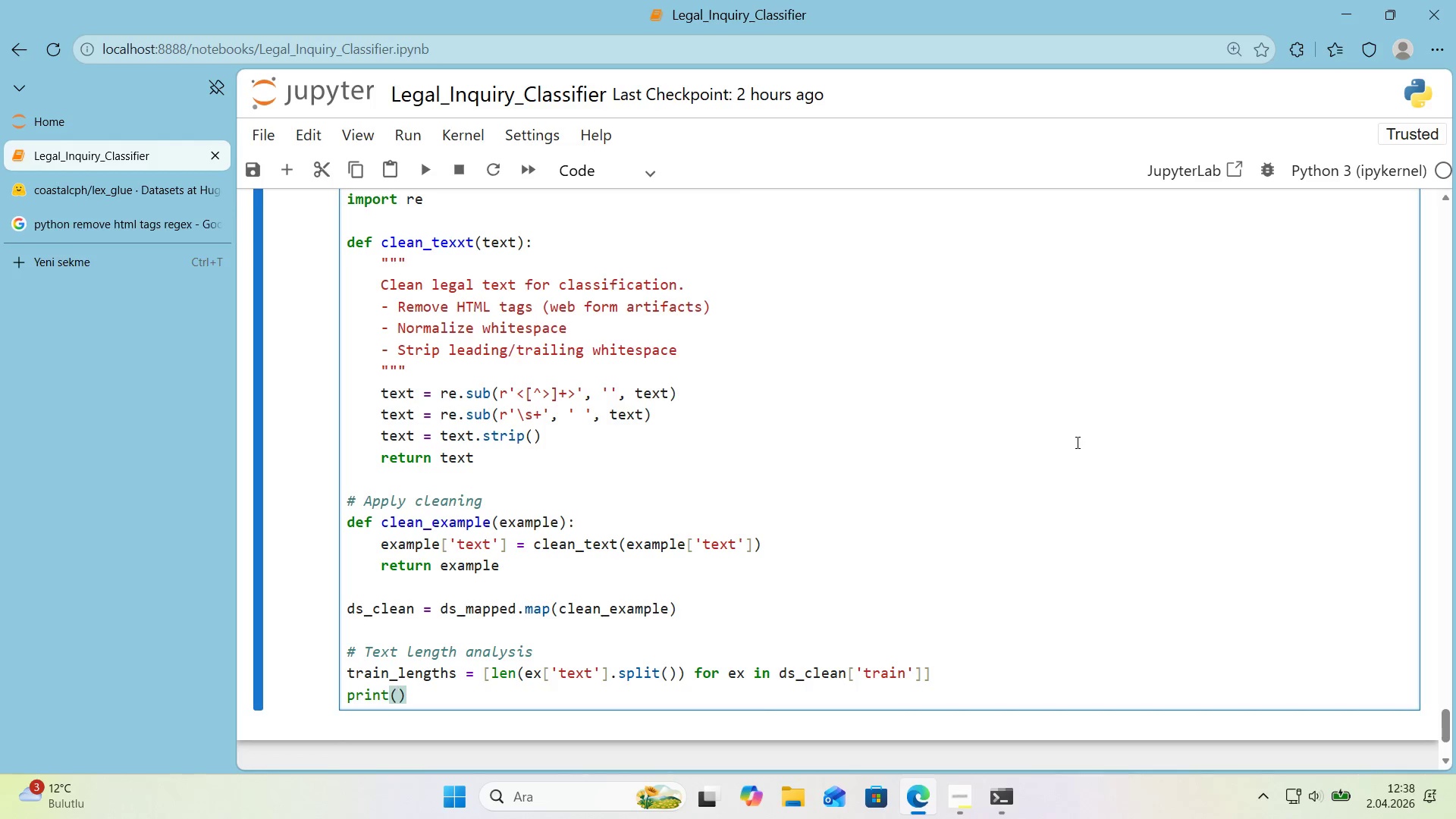 
key(Backquote)
 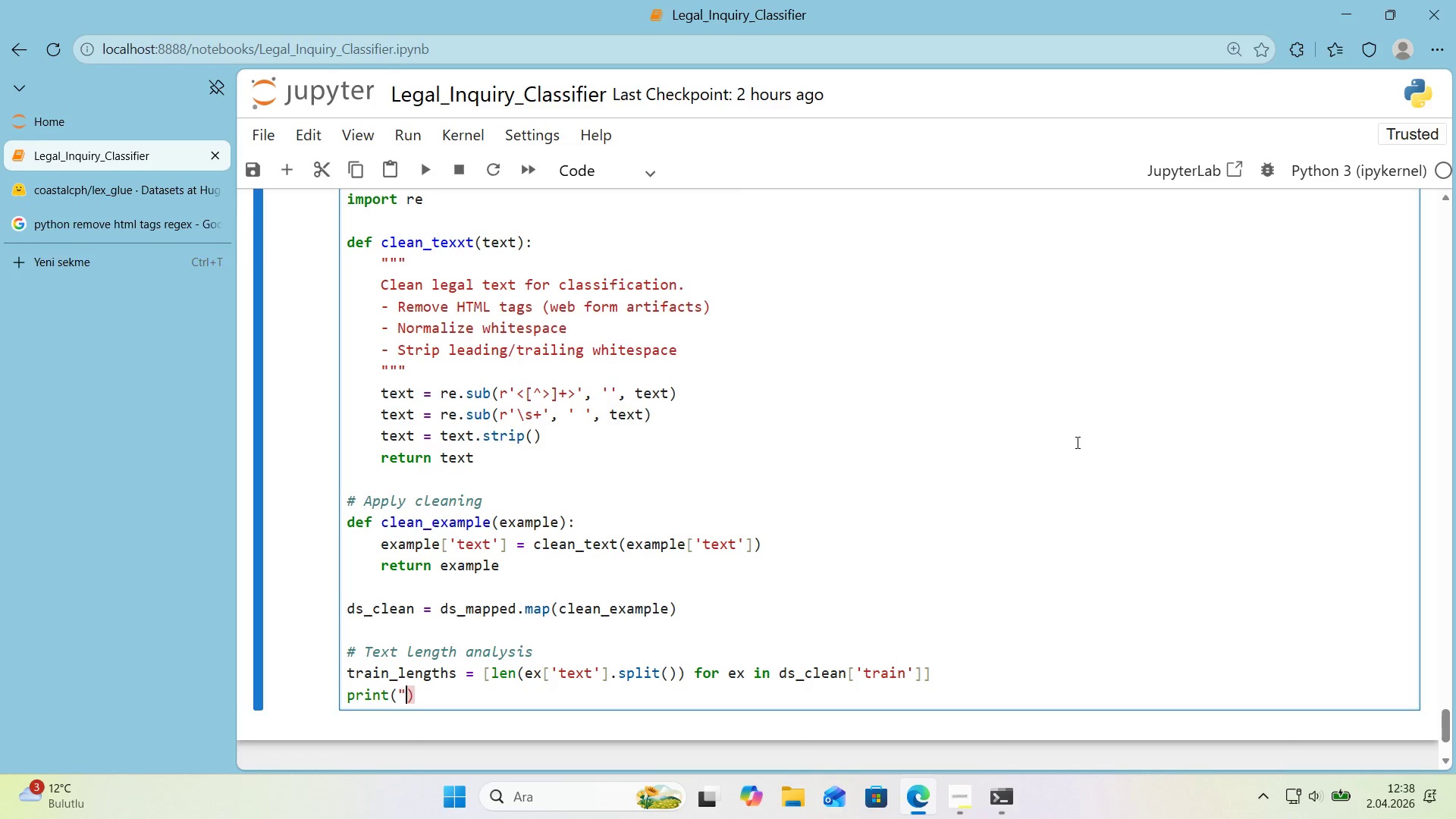 
key(Backquote)
 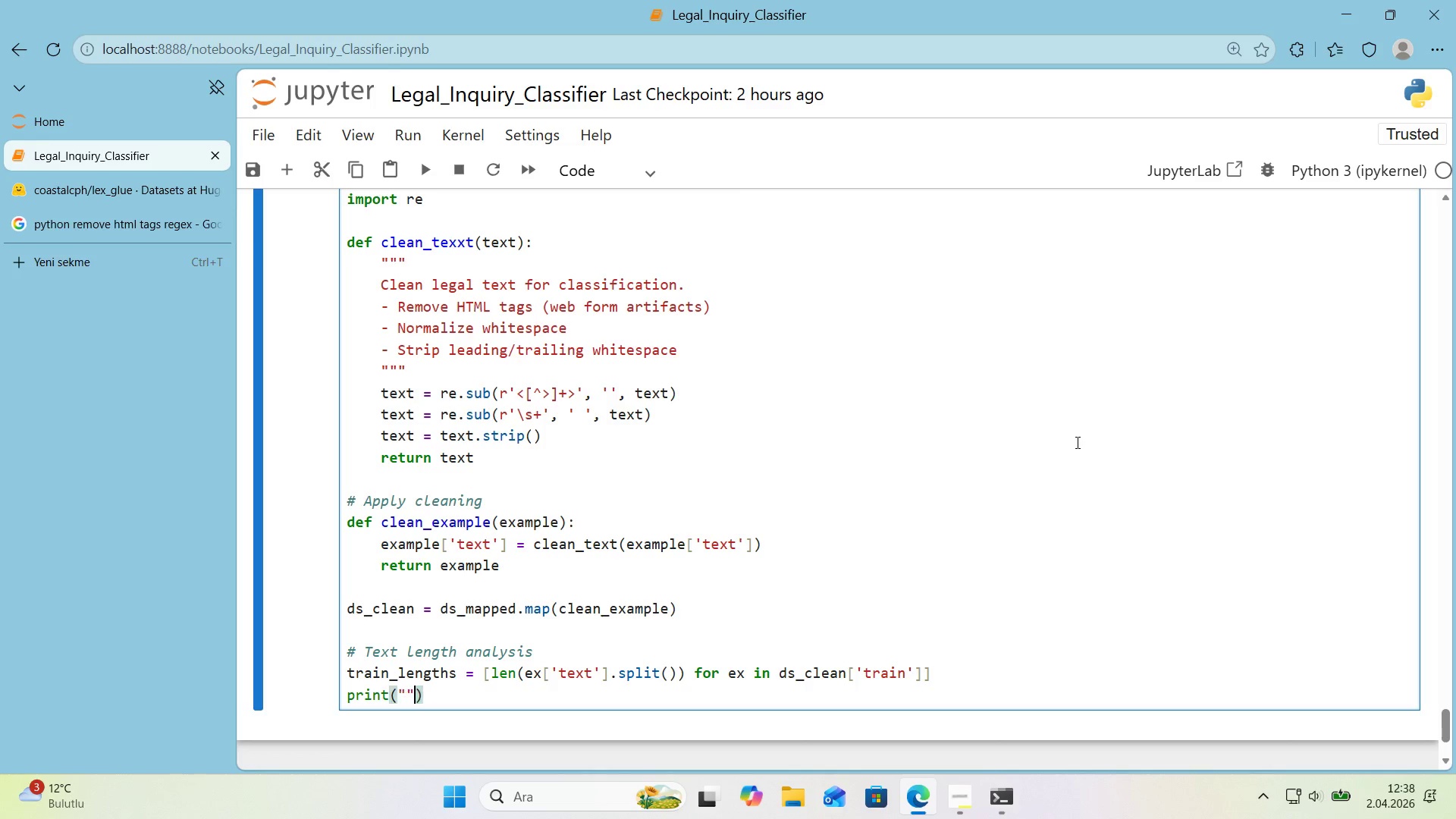 
key(ArrowLeft)
 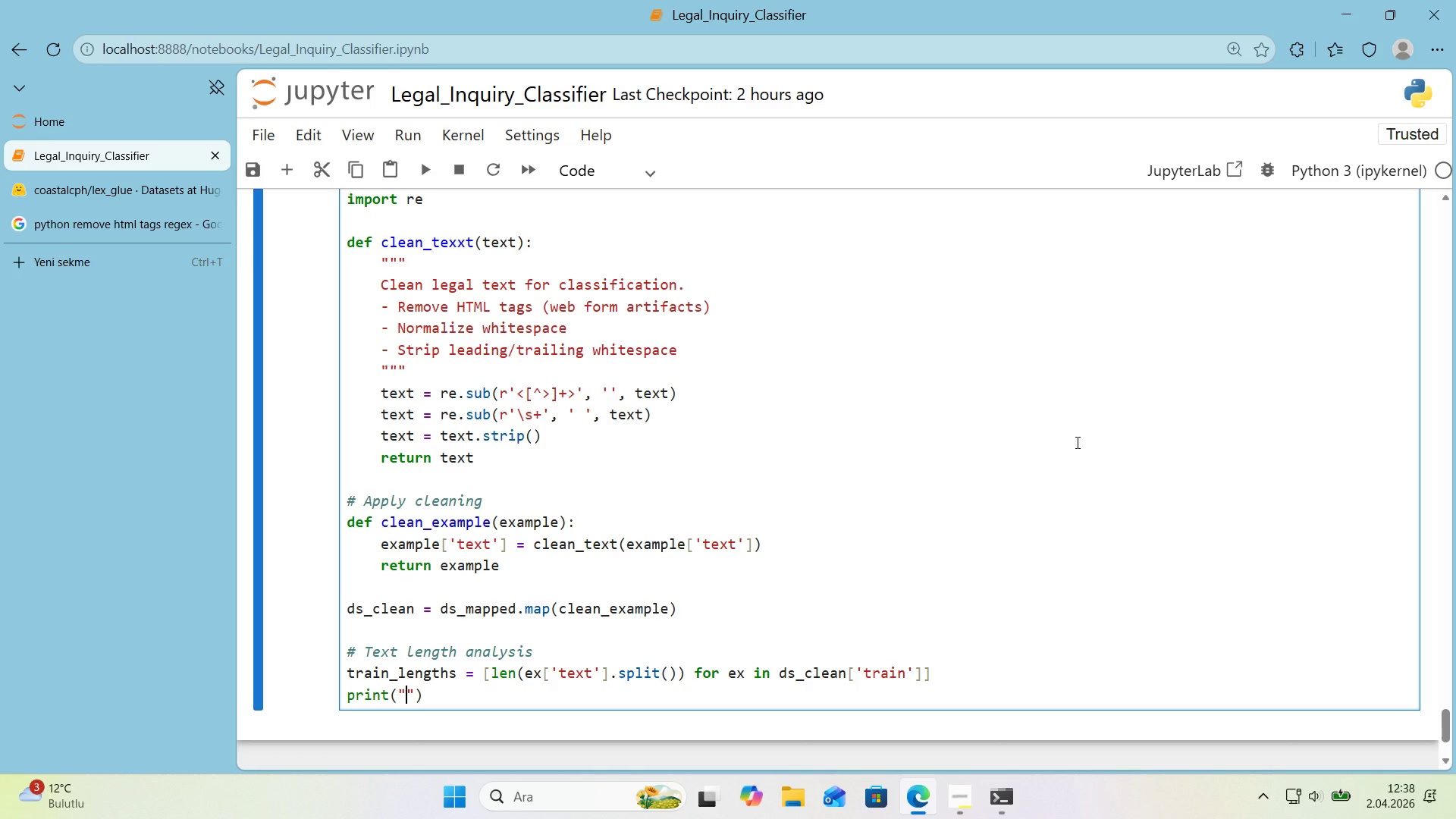 
type(Text Length Analys's *()
 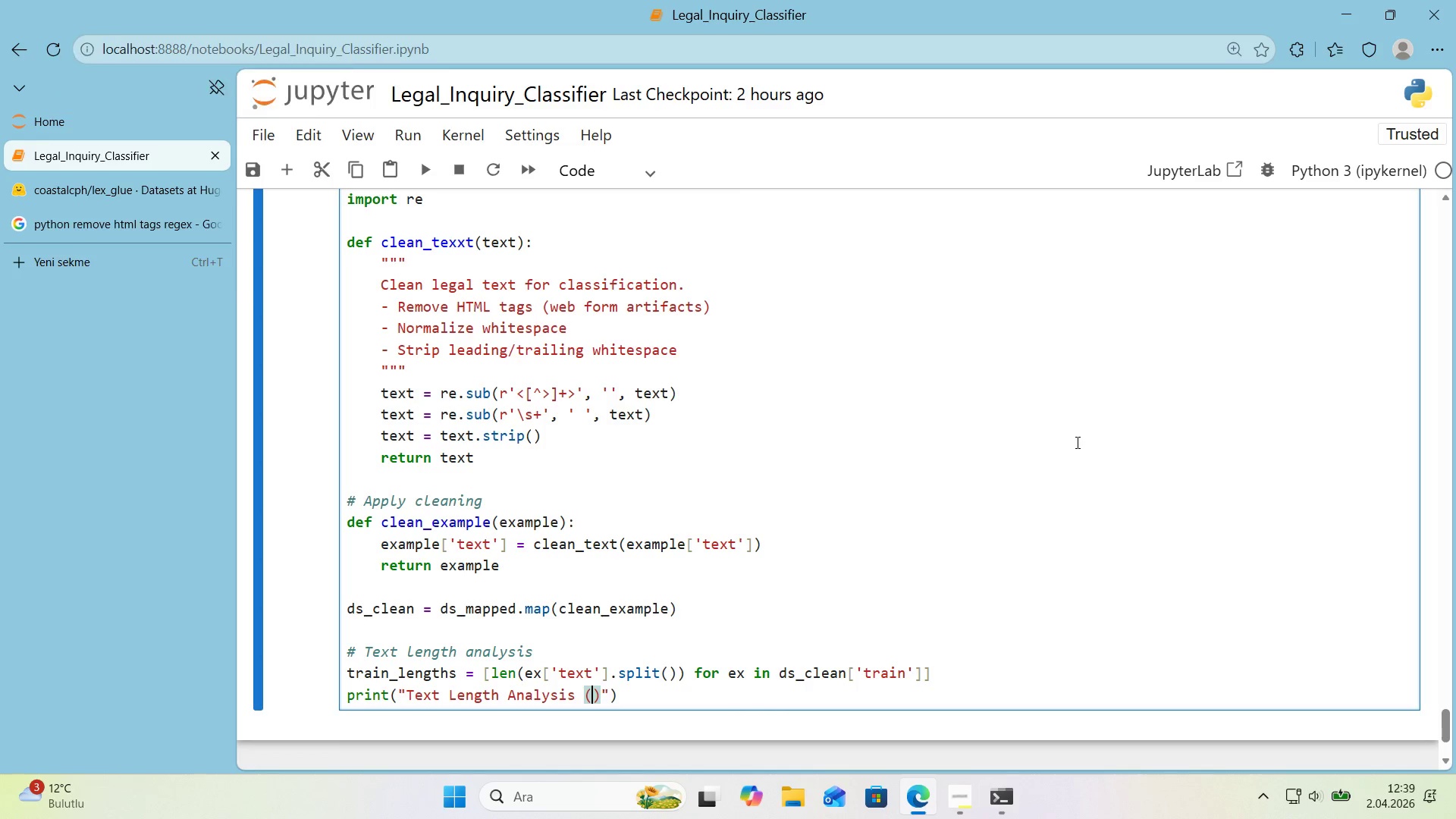 
 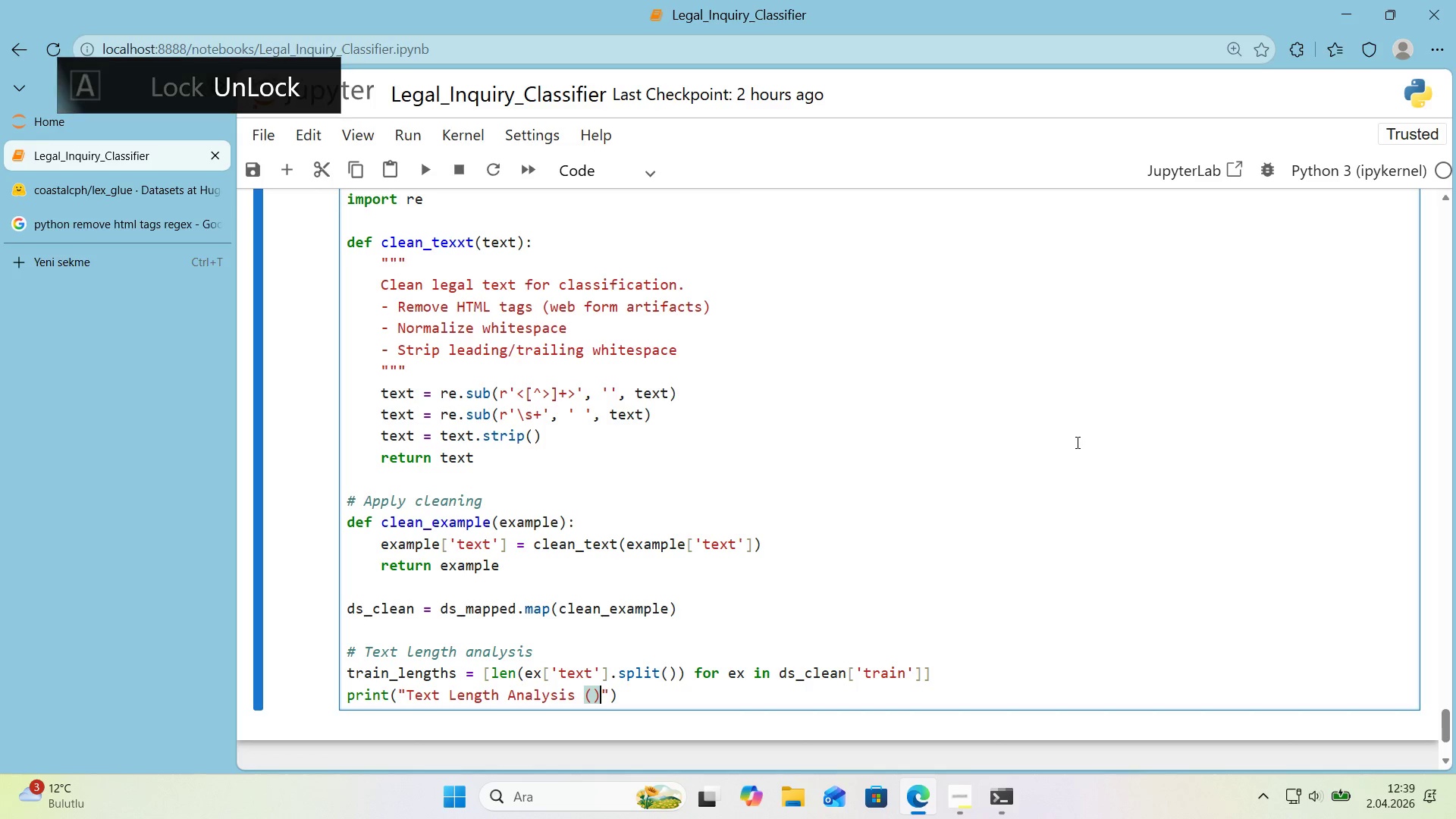 
key(ArrowLeft)
 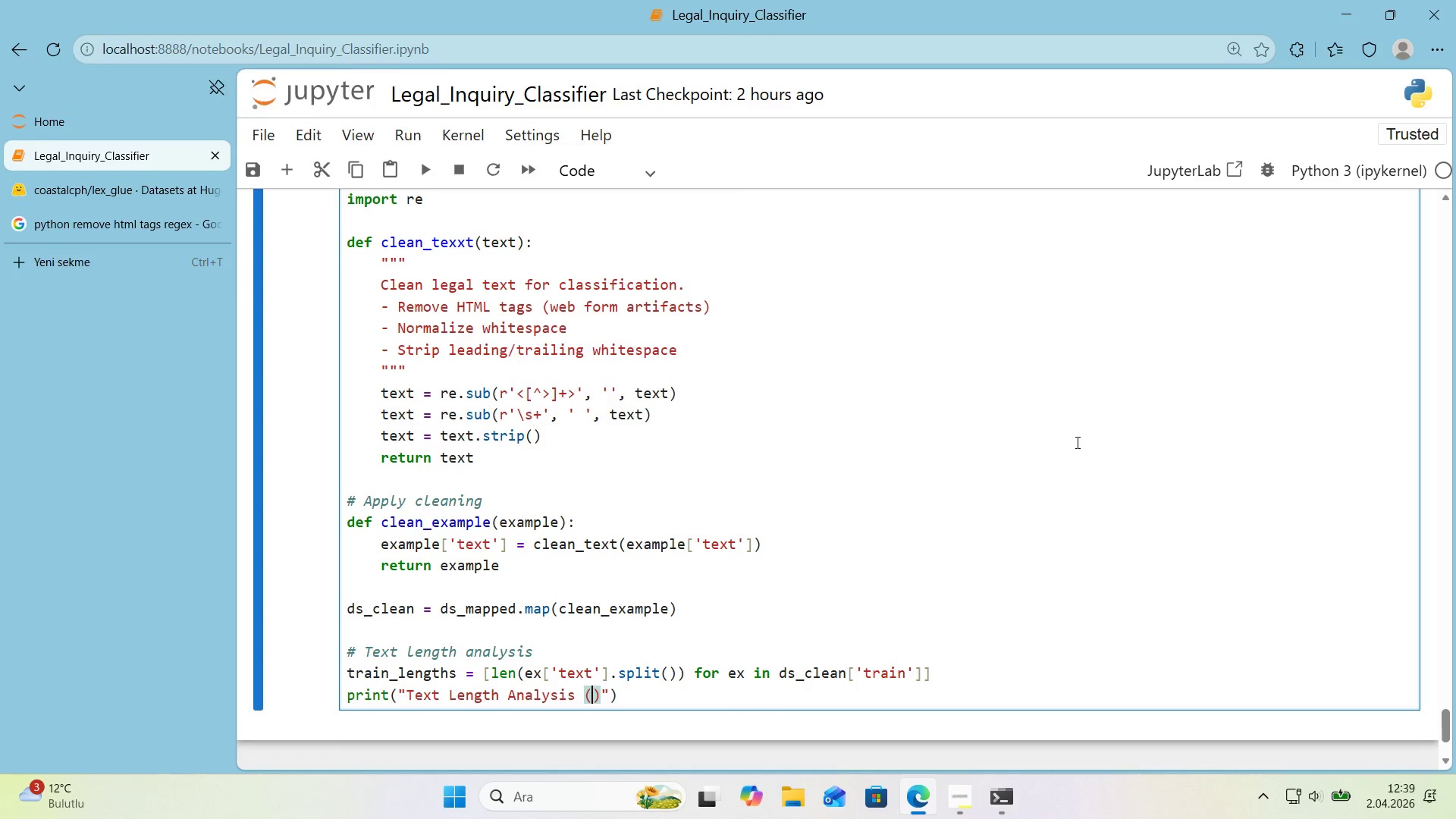 
type(word count)
 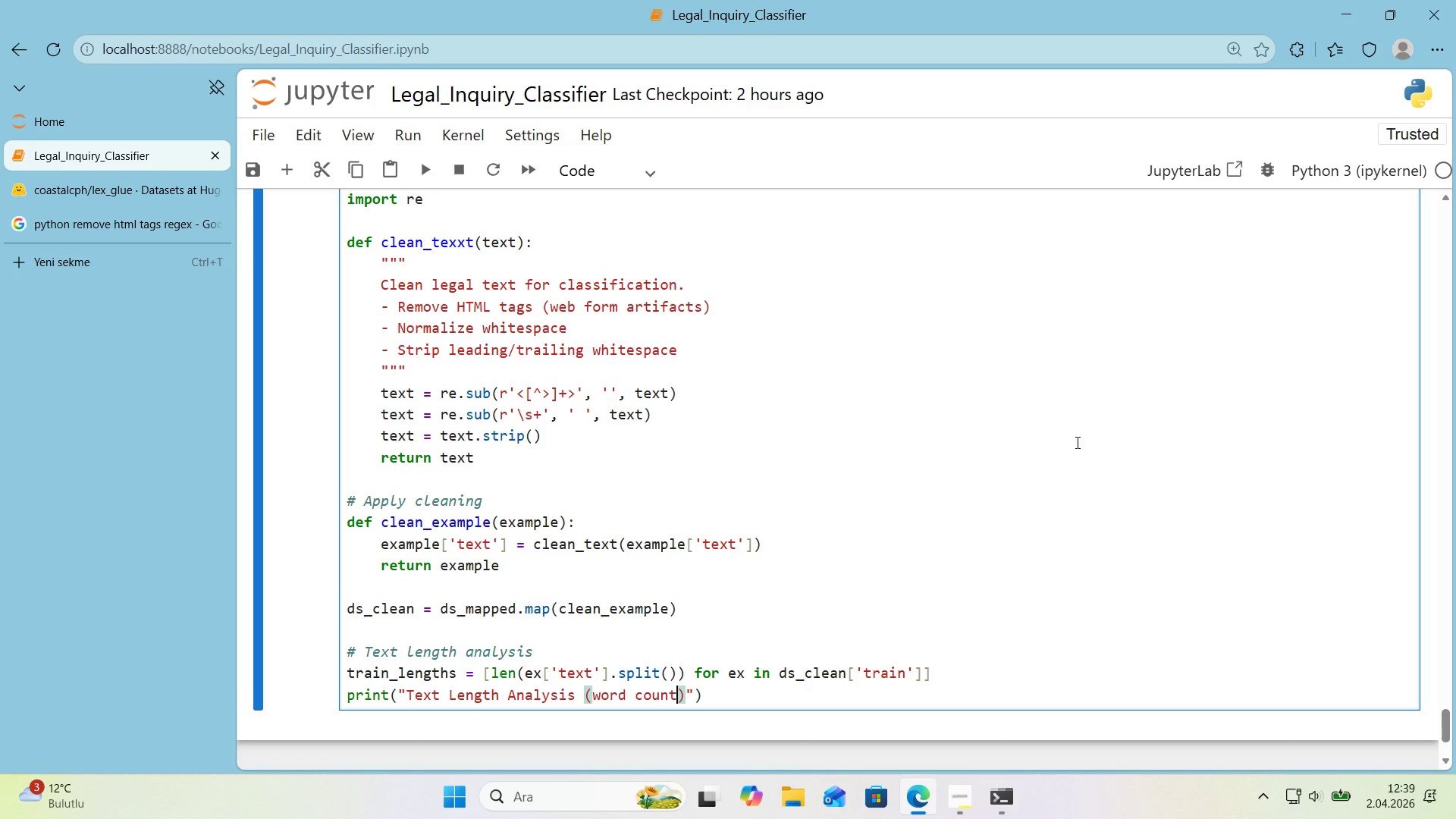 
key(ArrowRight)
 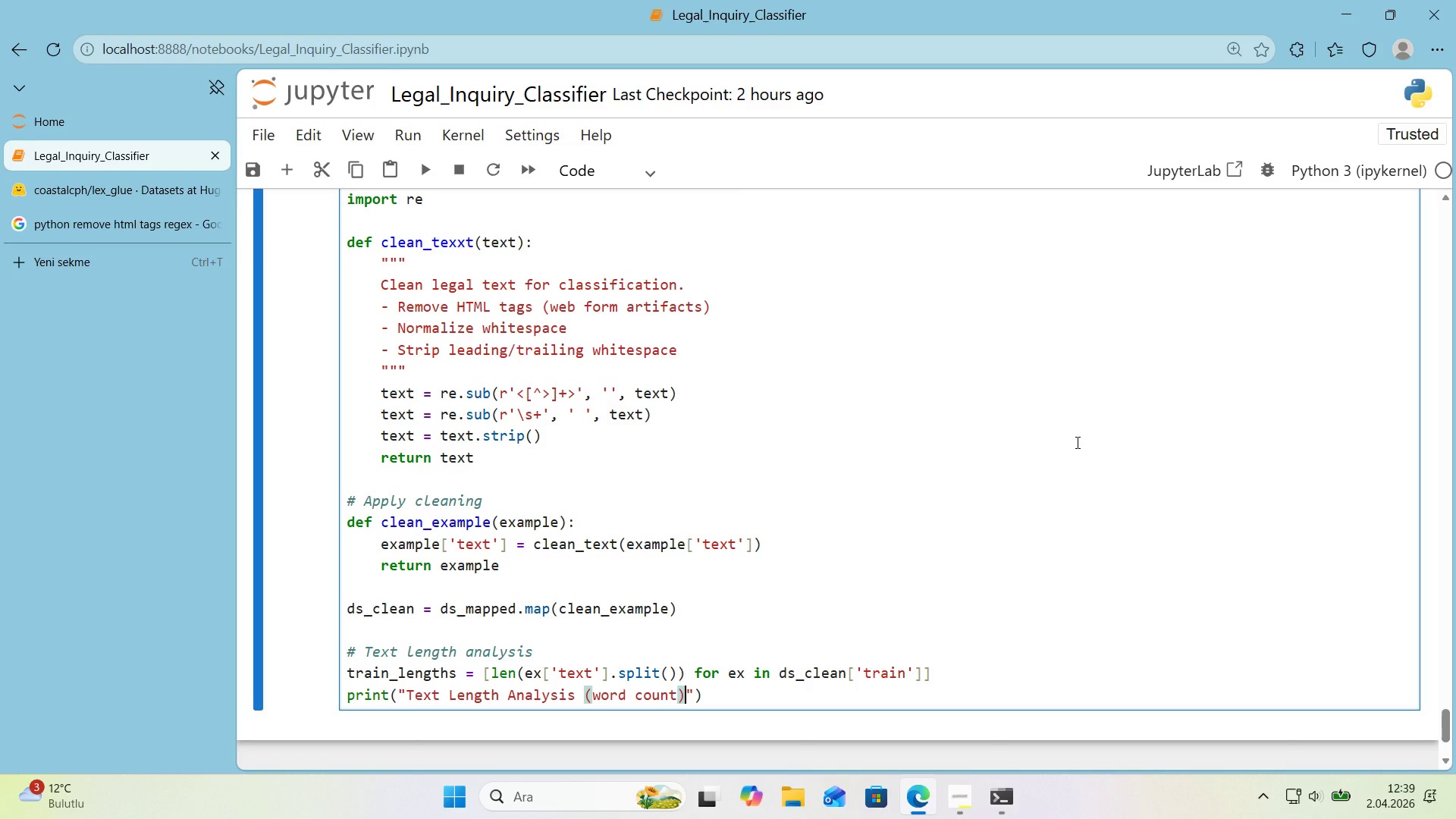 
key(Shift+Period)
 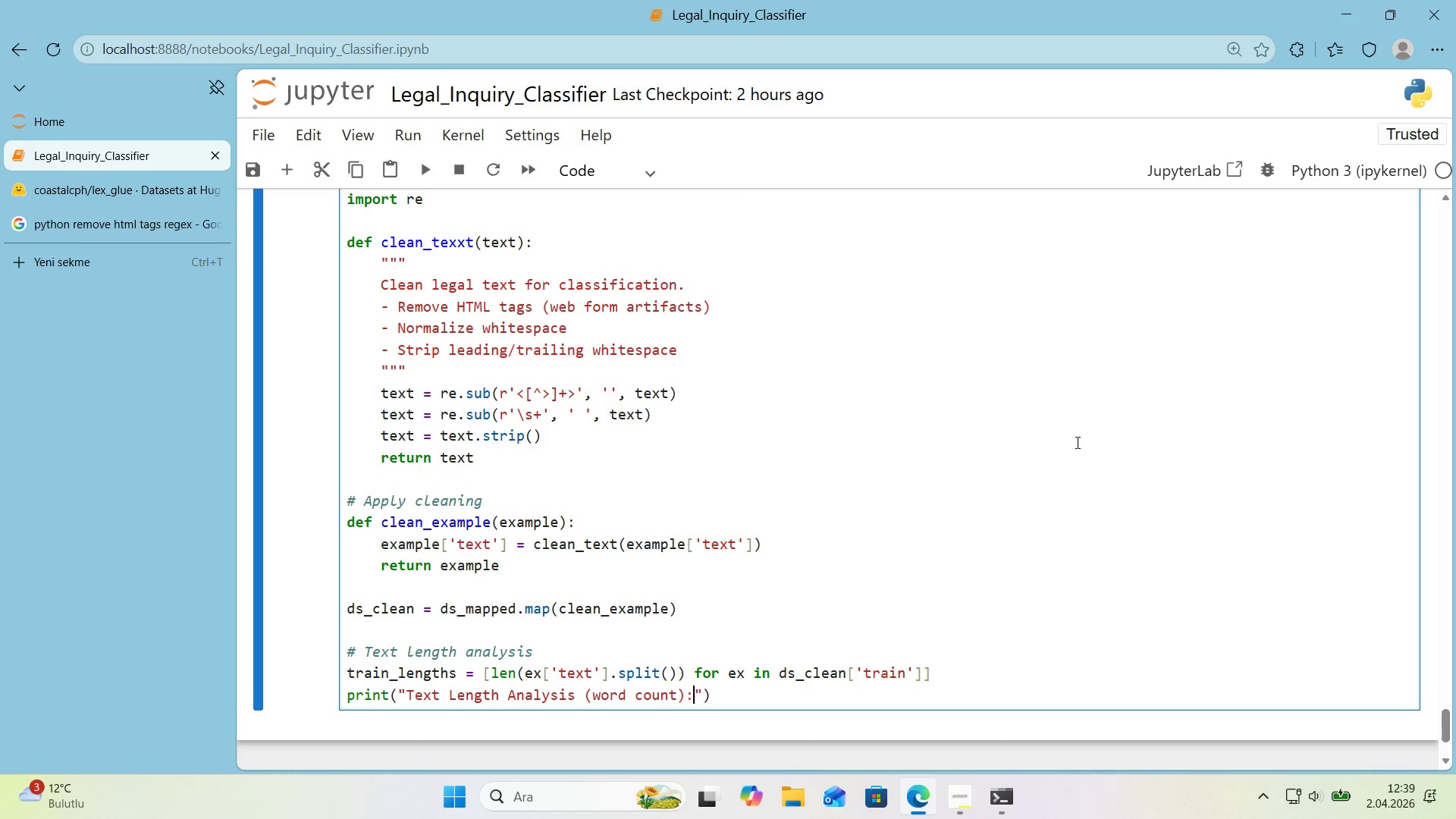 
key(ArrowRight)
 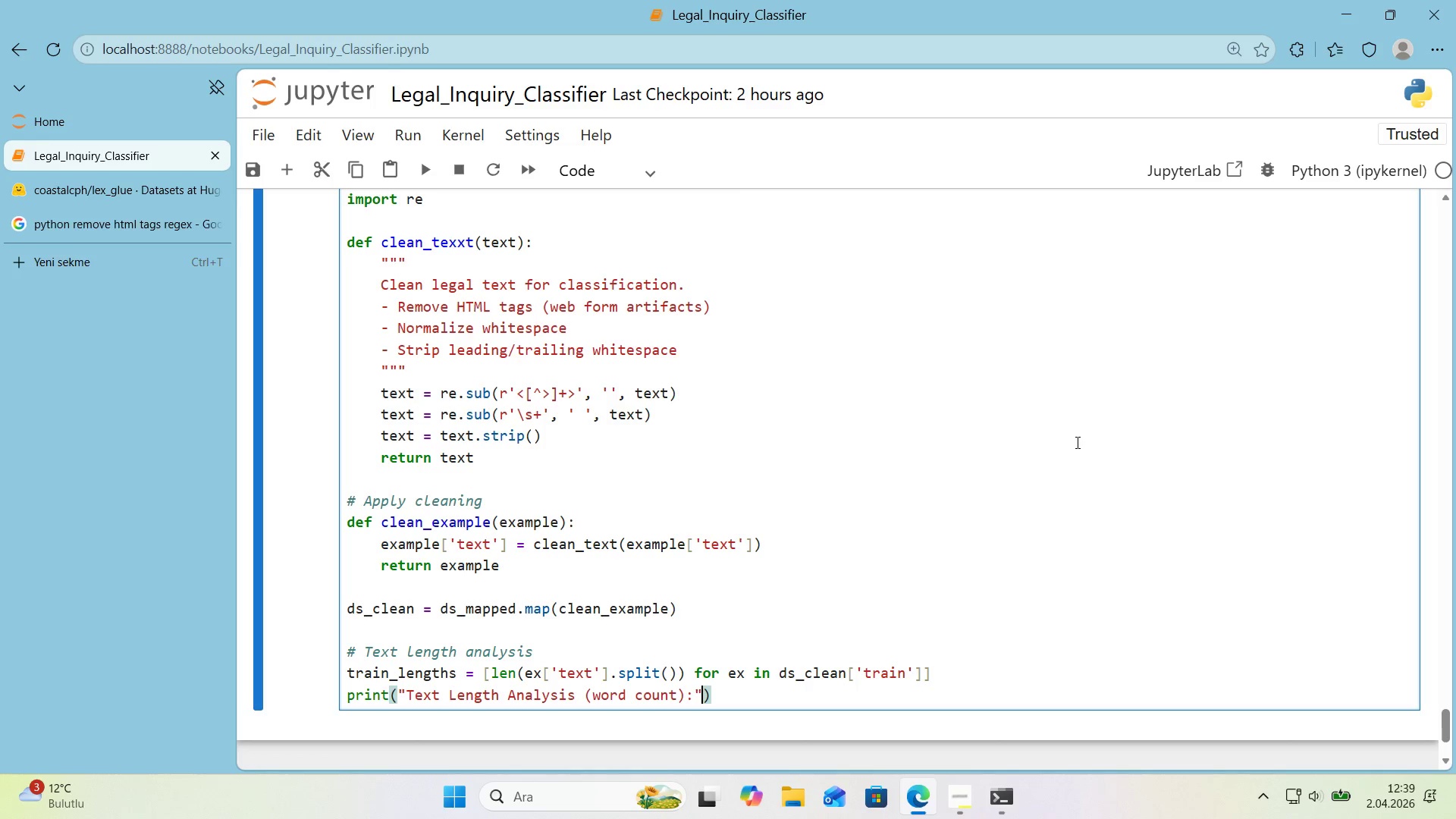 
key(ArrowRight)
 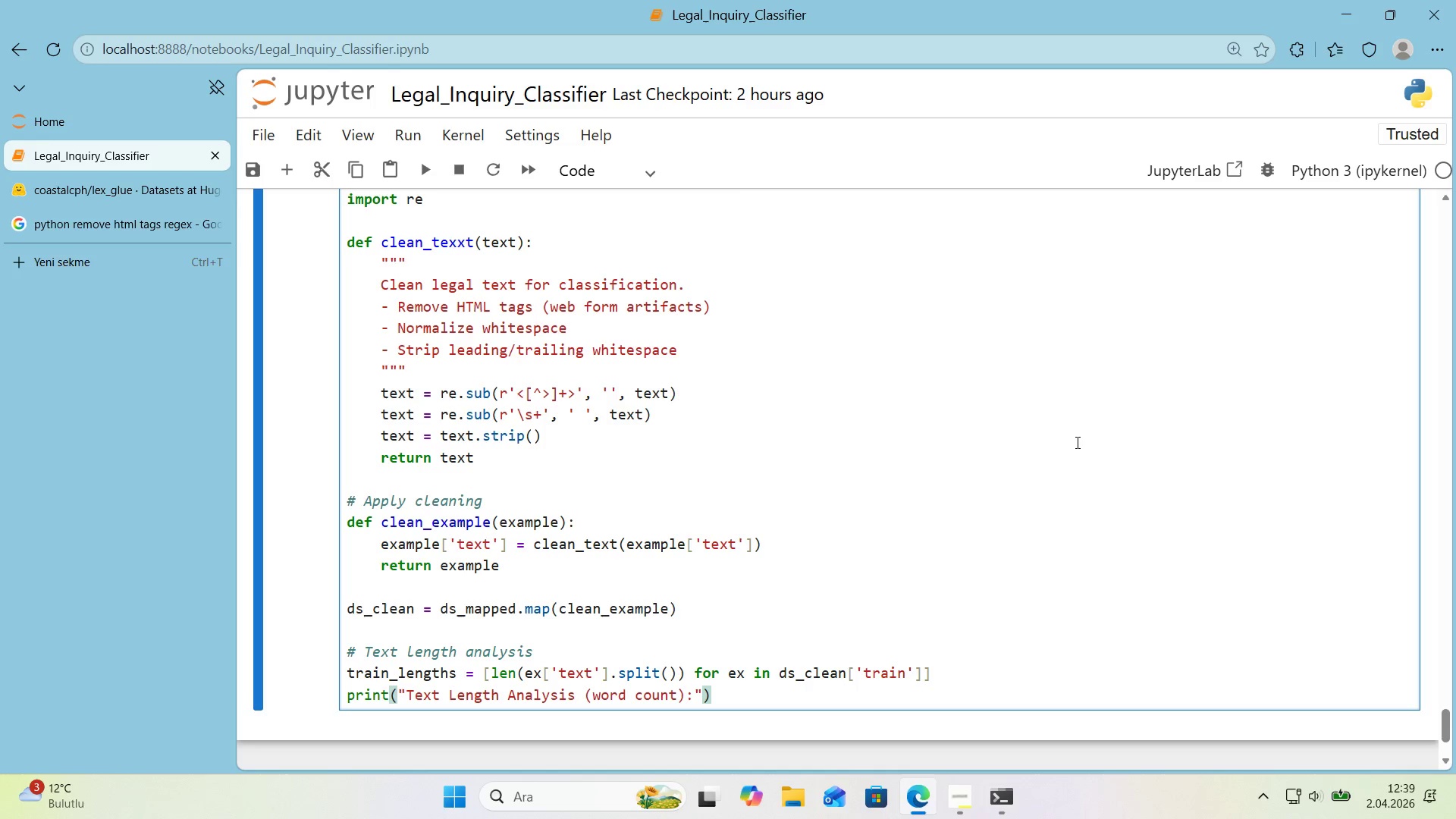 
key(Enter)
 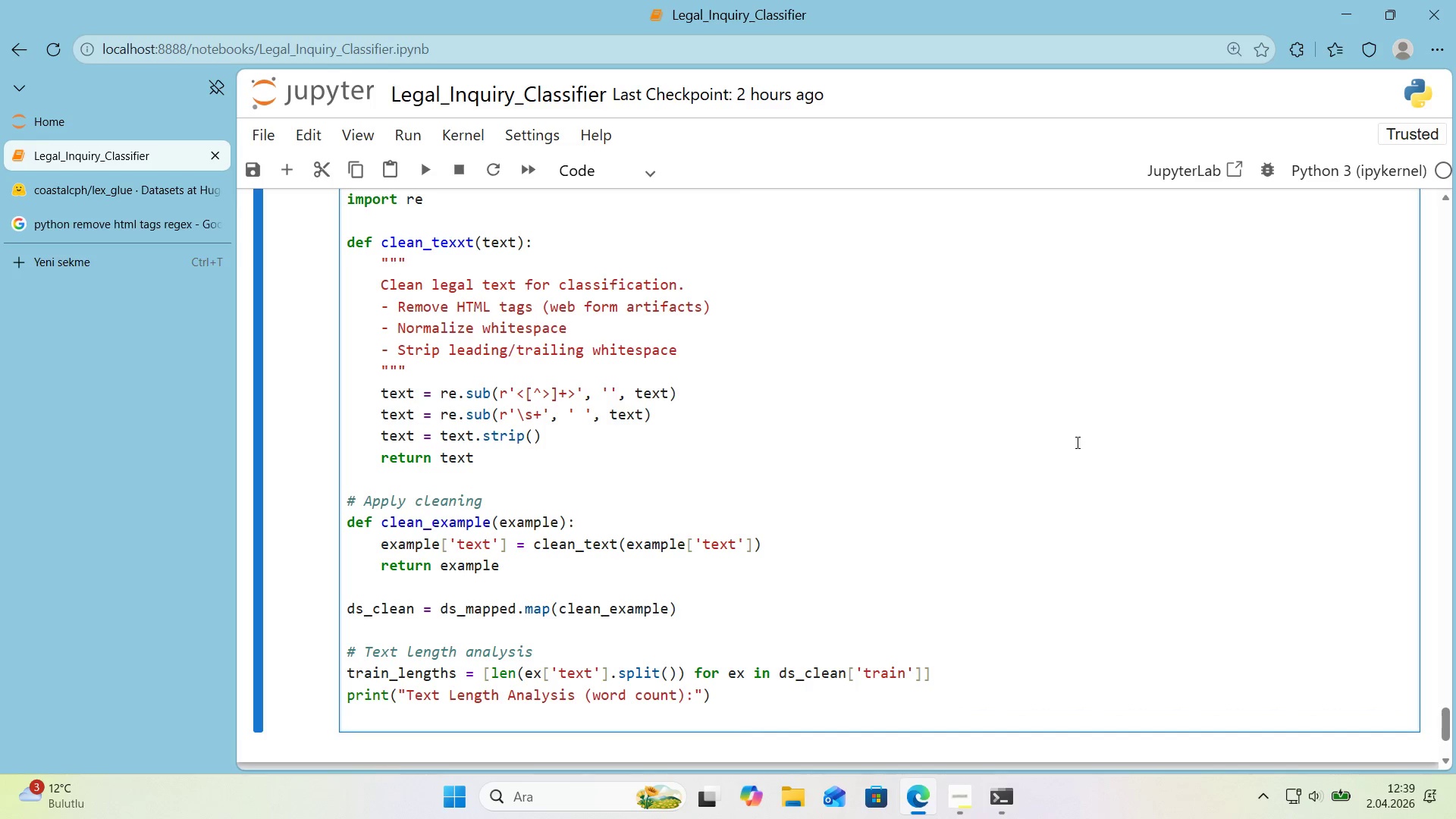 
type(pr'nt*()
 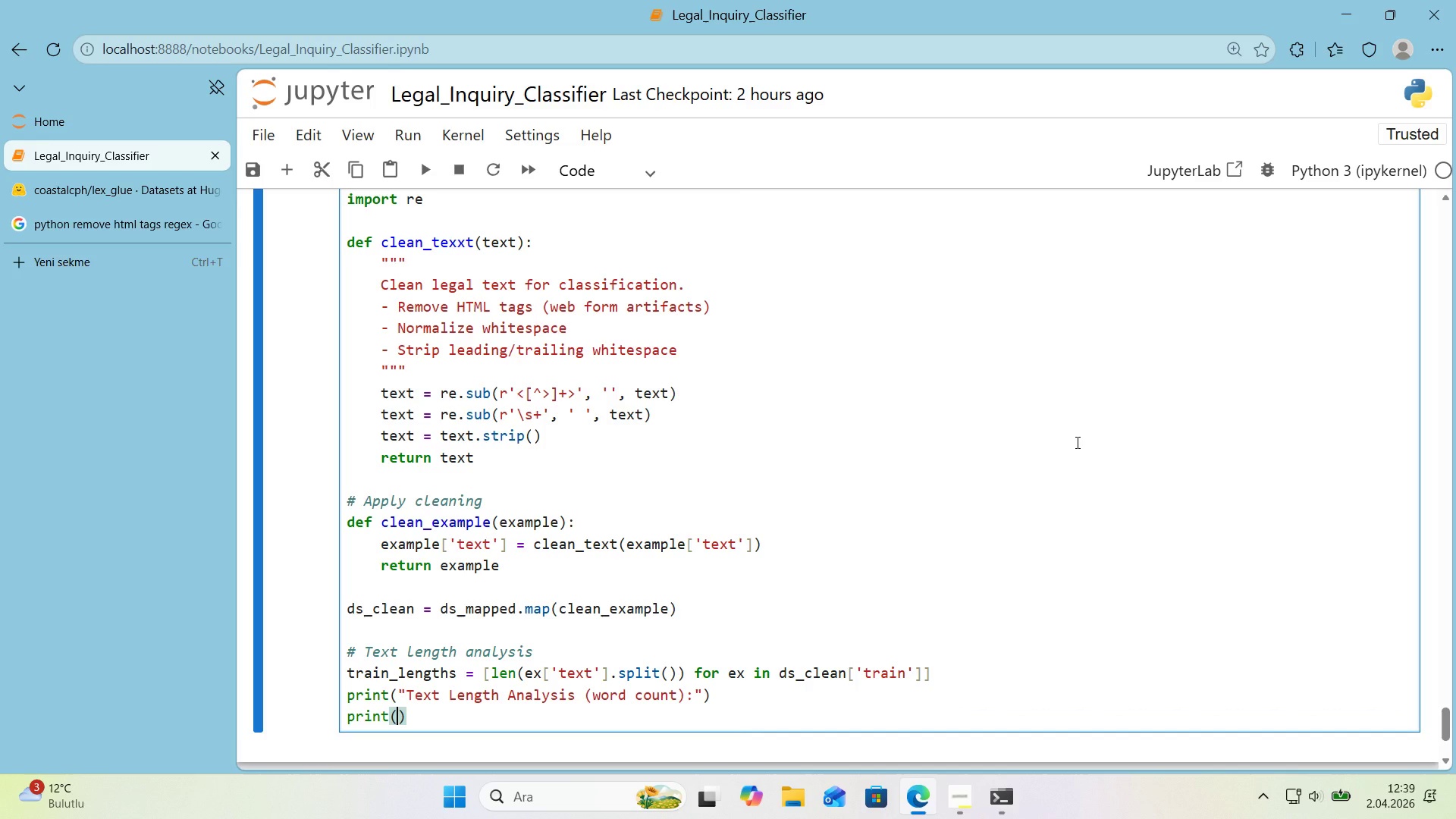 
 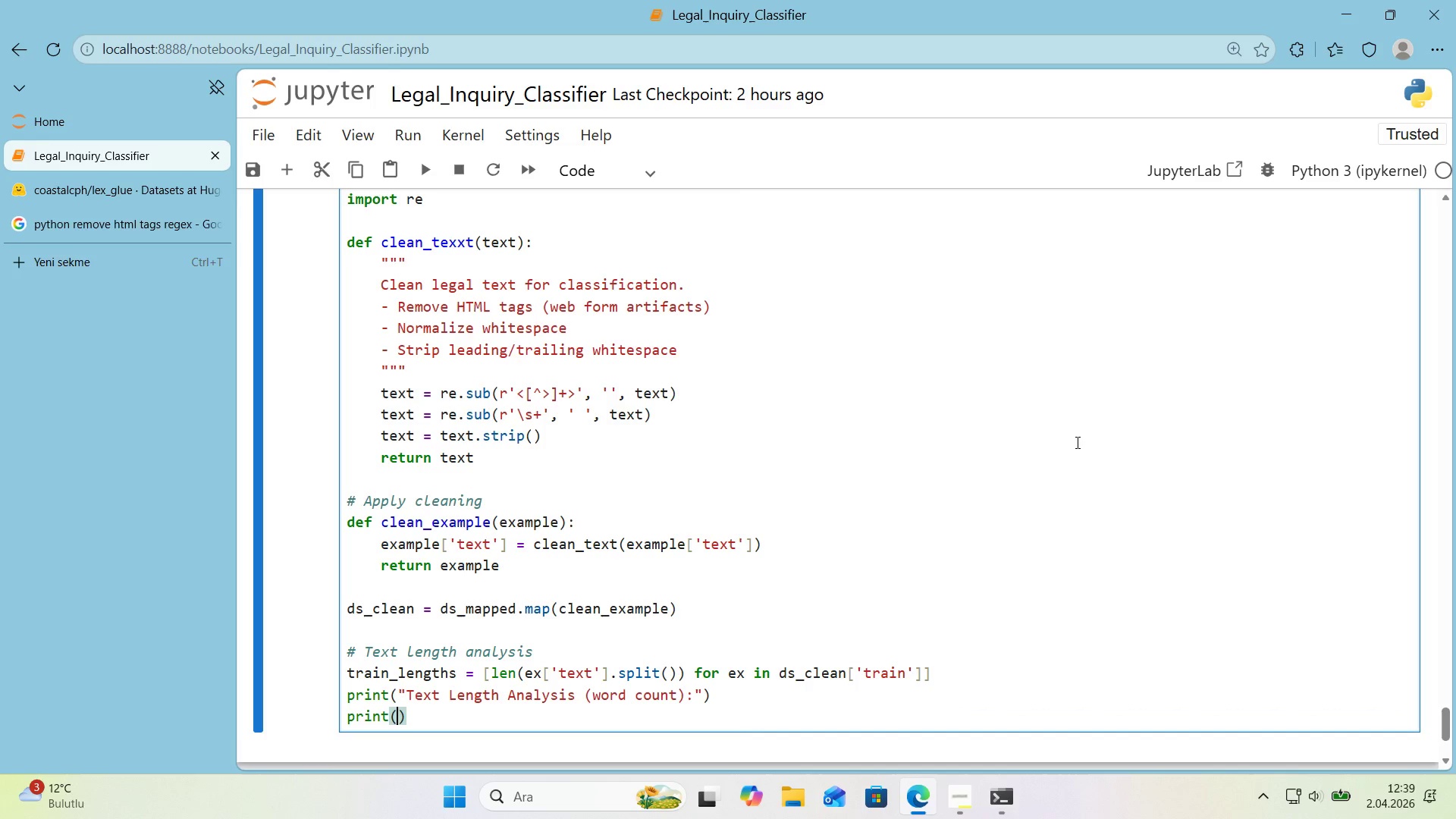 
key(ArrowLeft)
 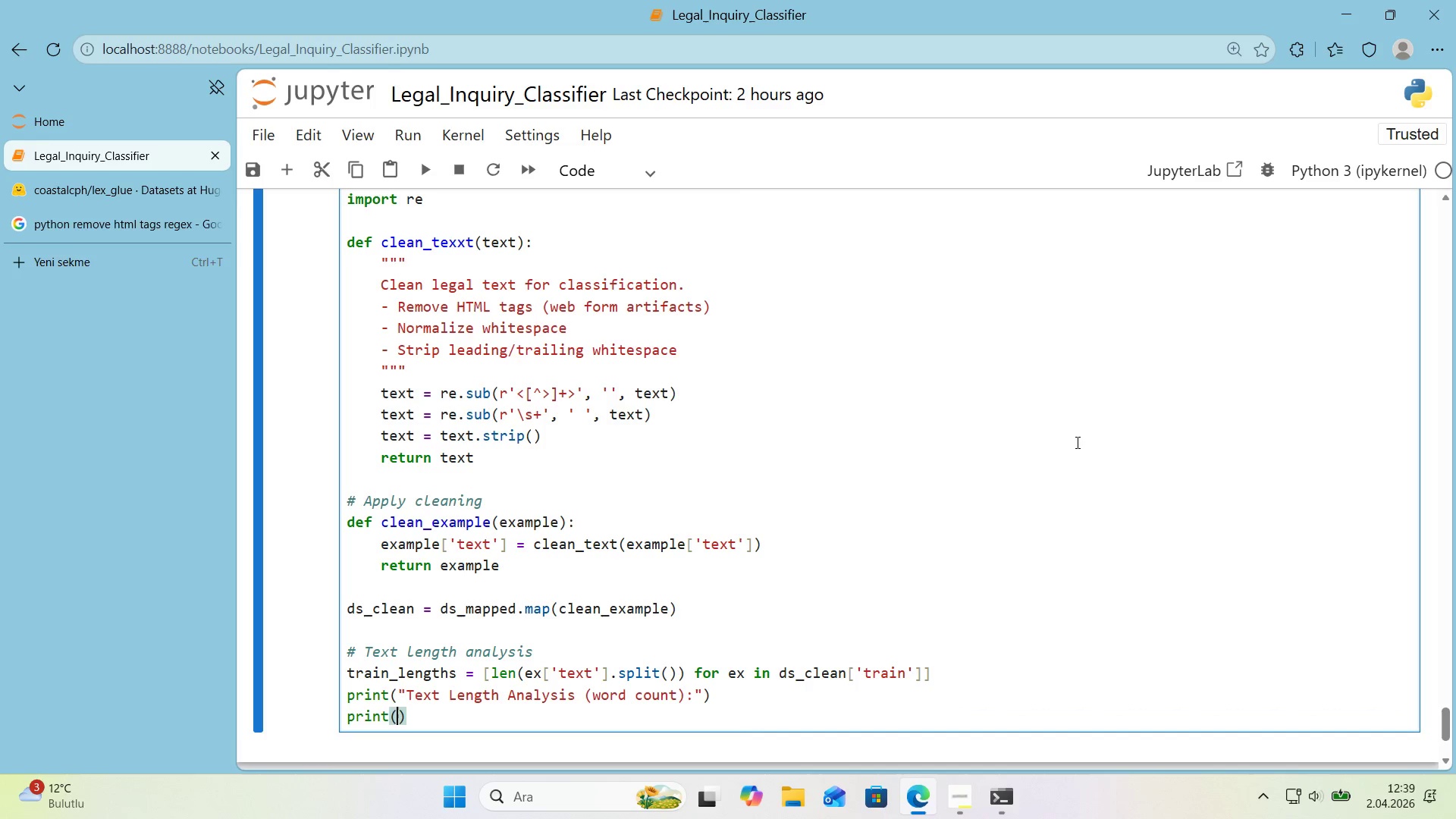 
type(f@@)
 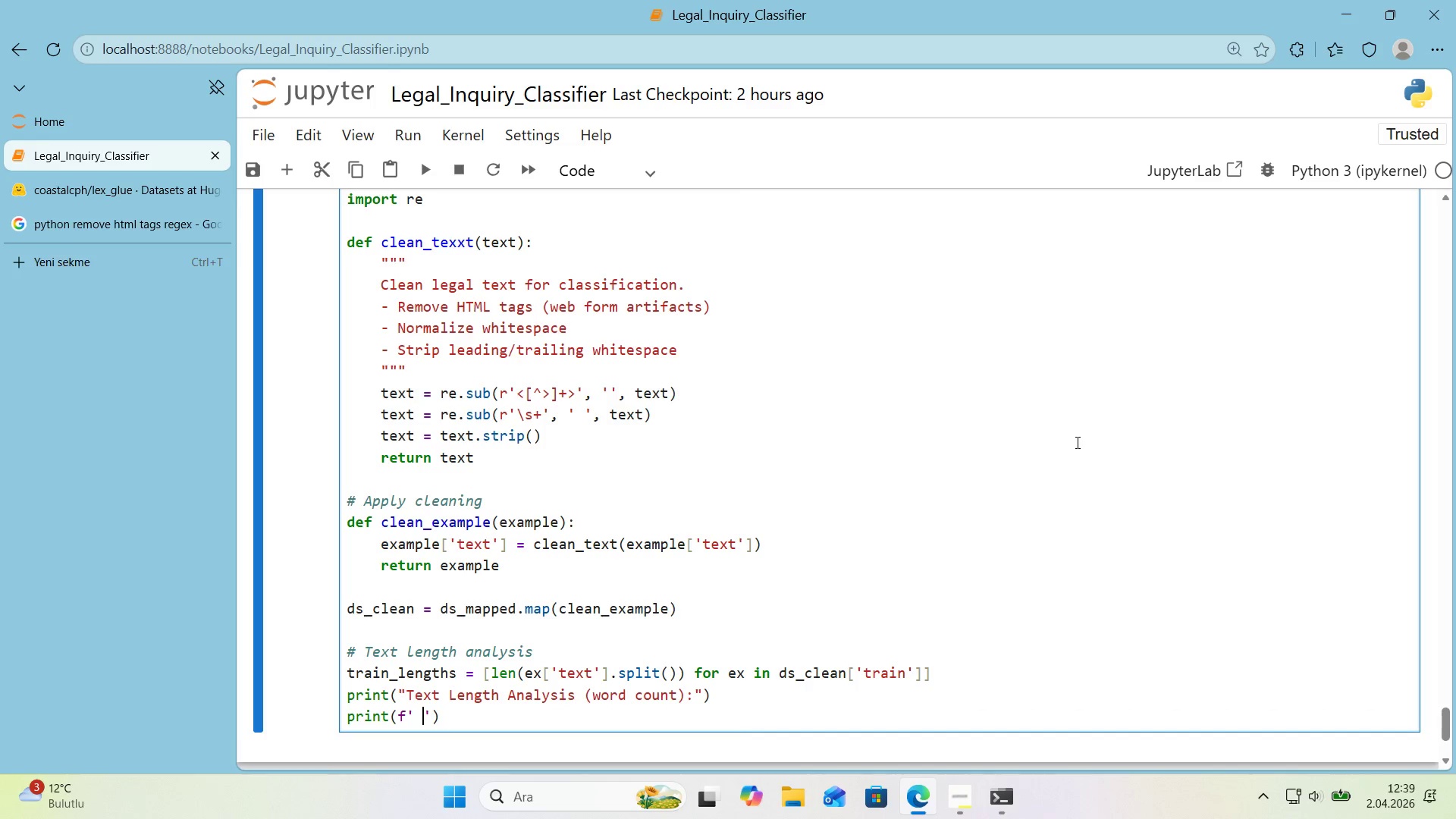 
 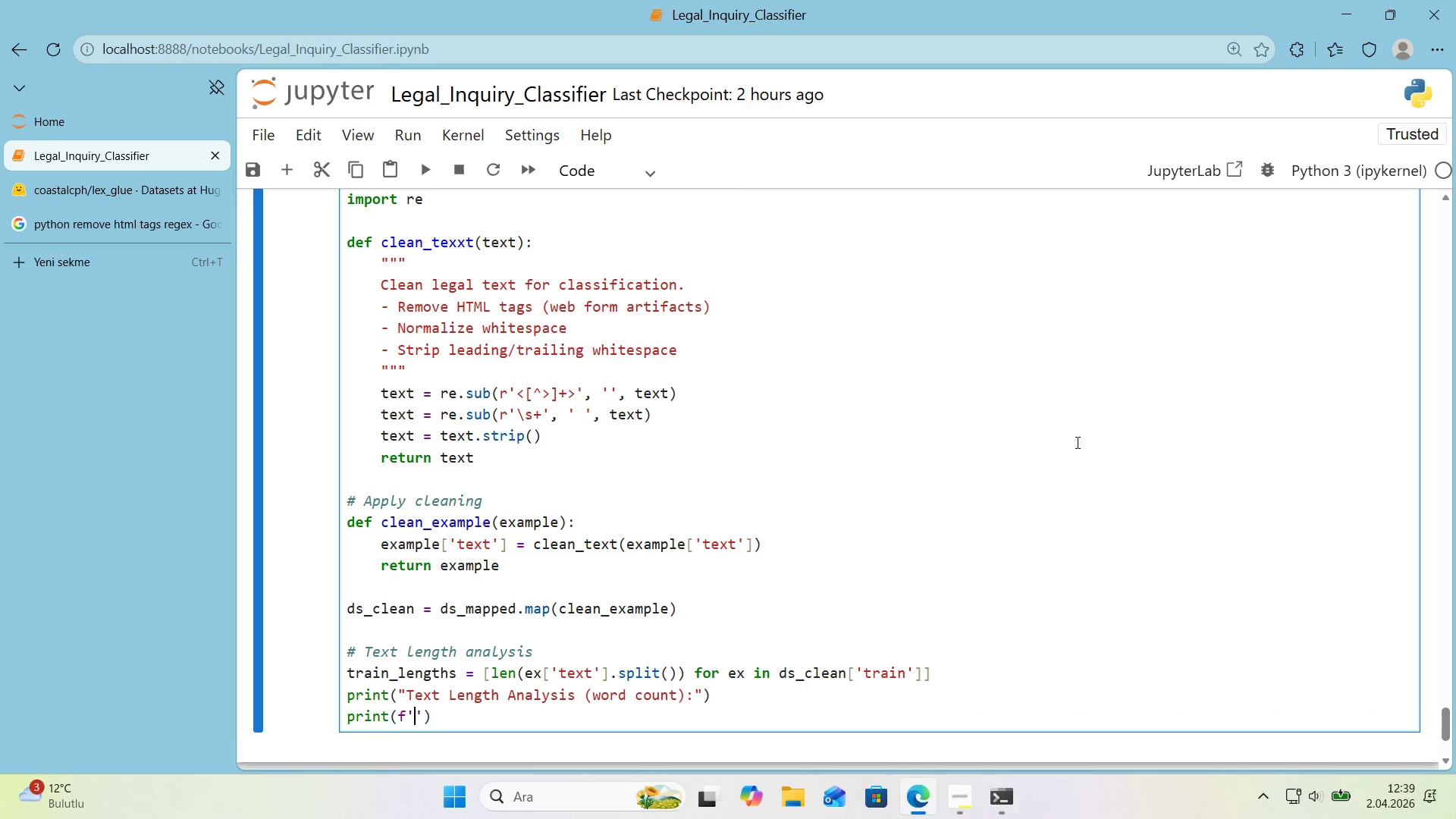 
key(ArrowLeft)
 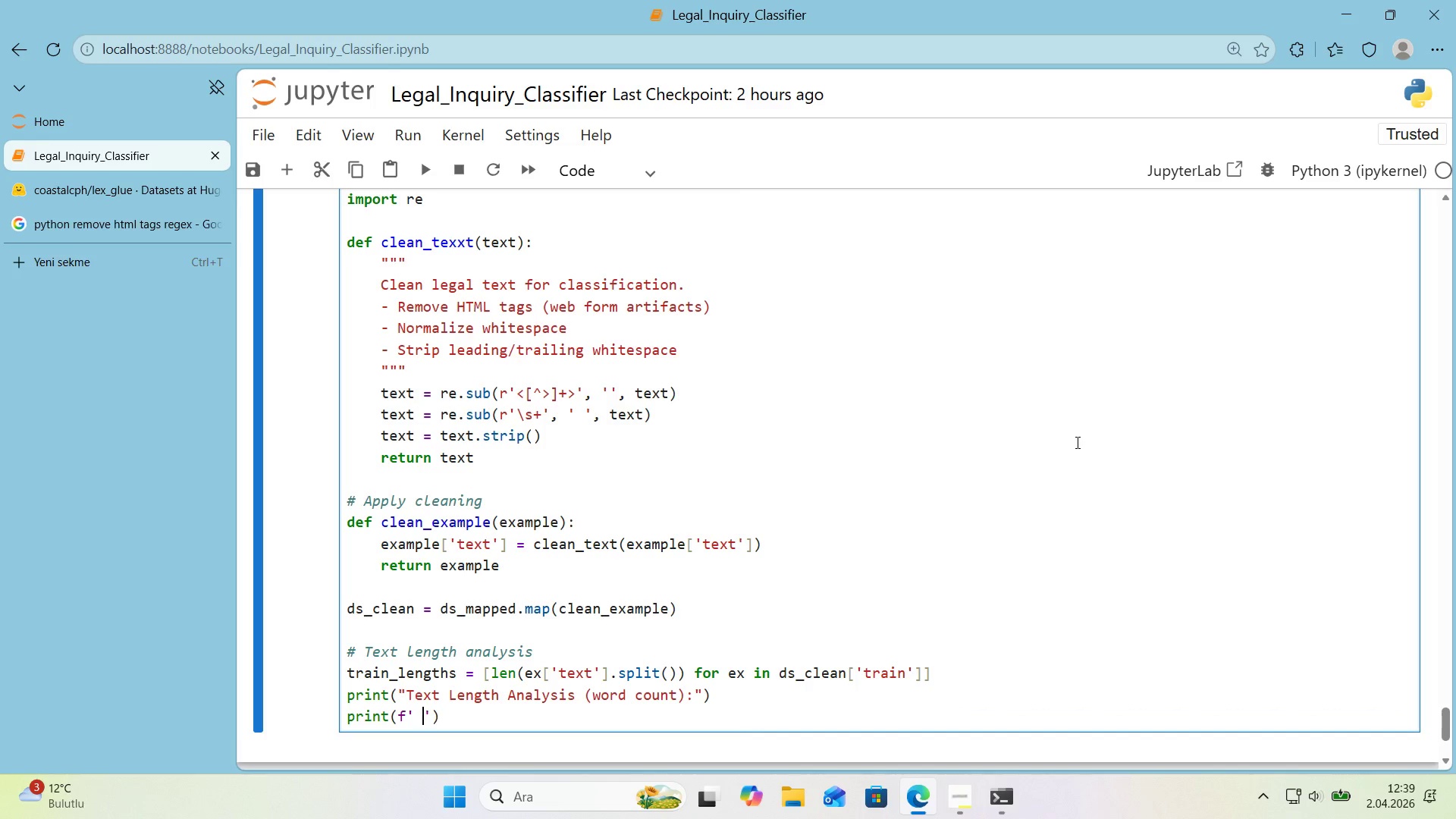 
type(  Mean> )
 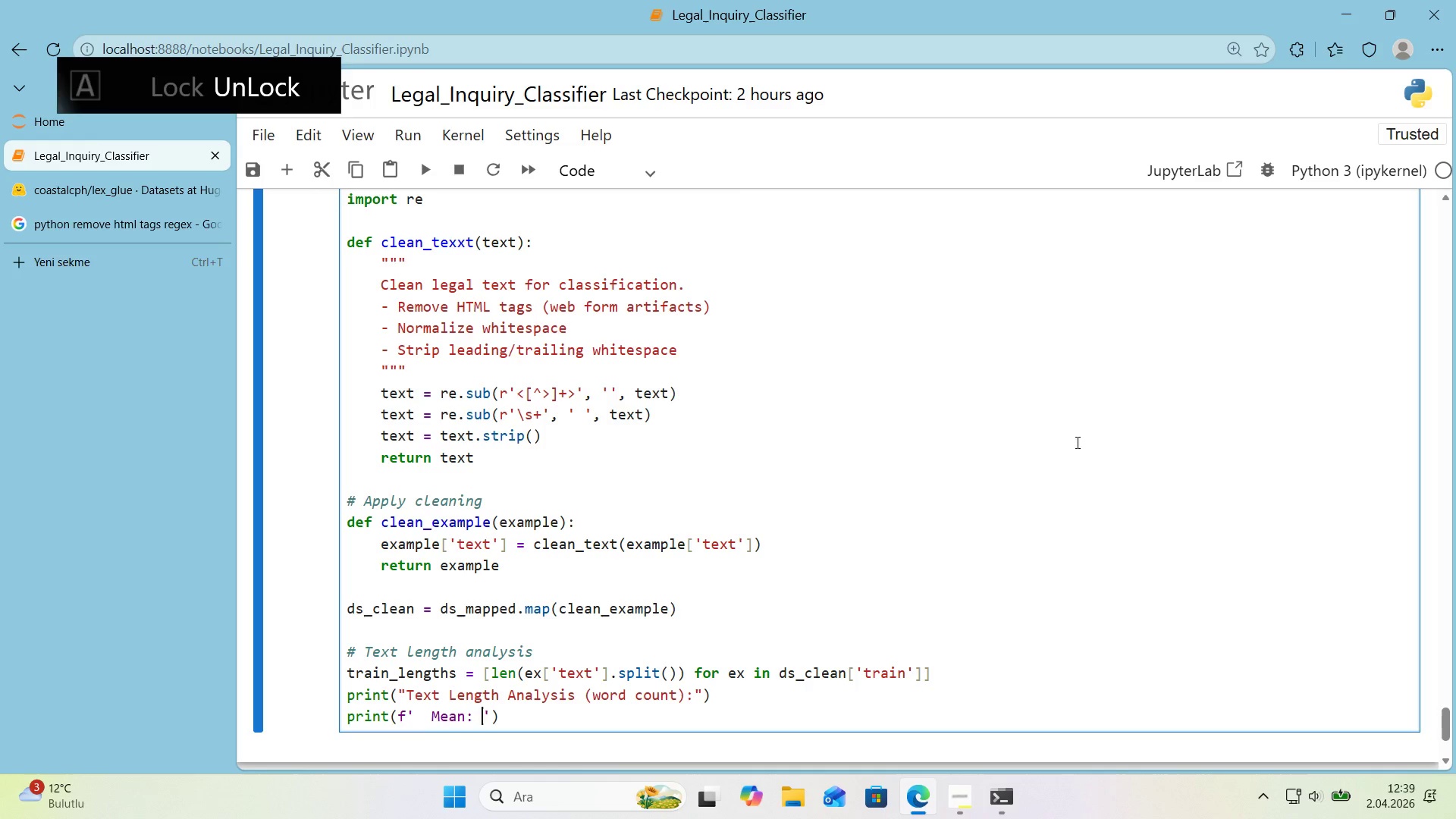 
key(Alt+Control+7)
 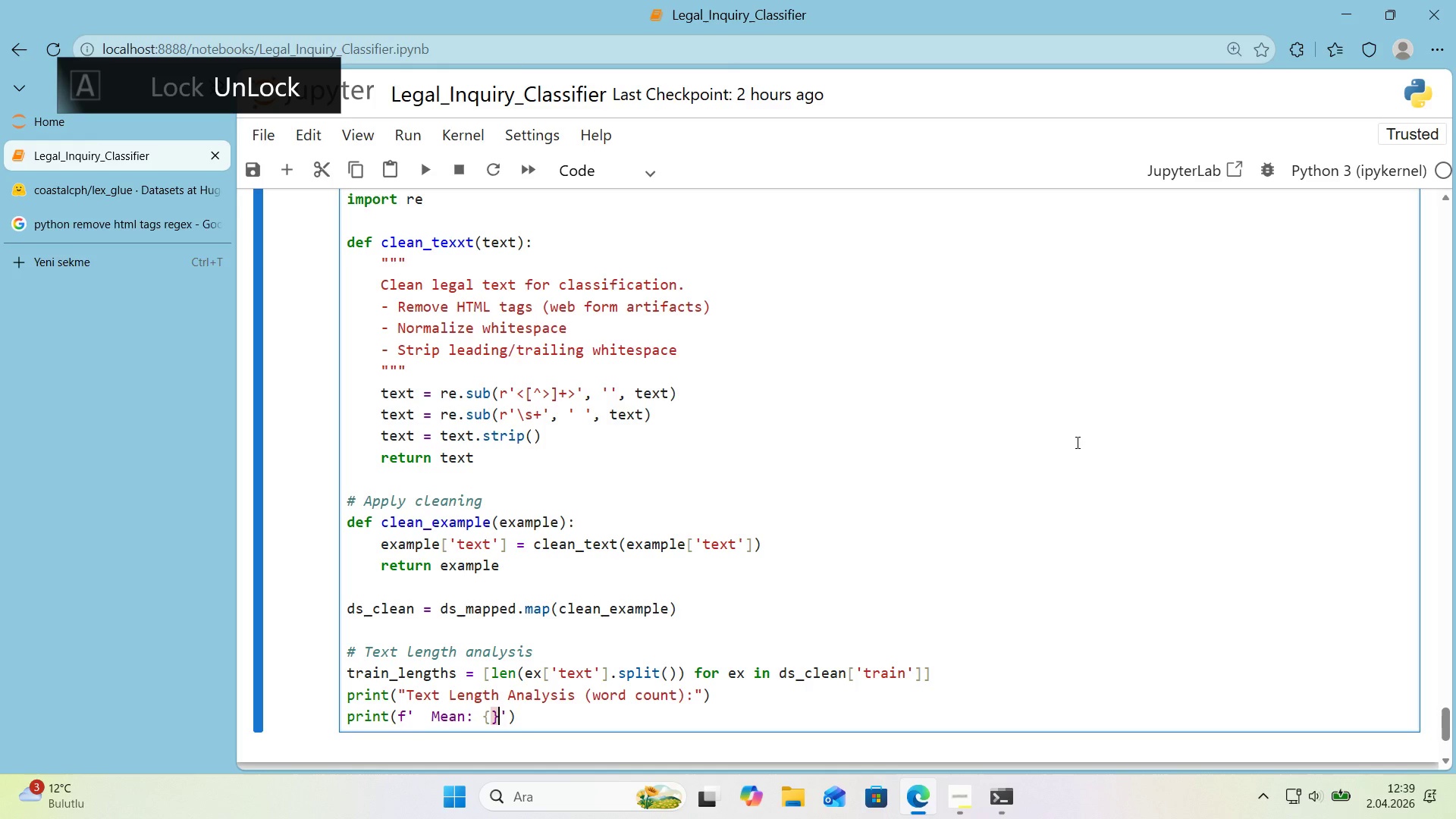 
key(Alt+Control+0)
 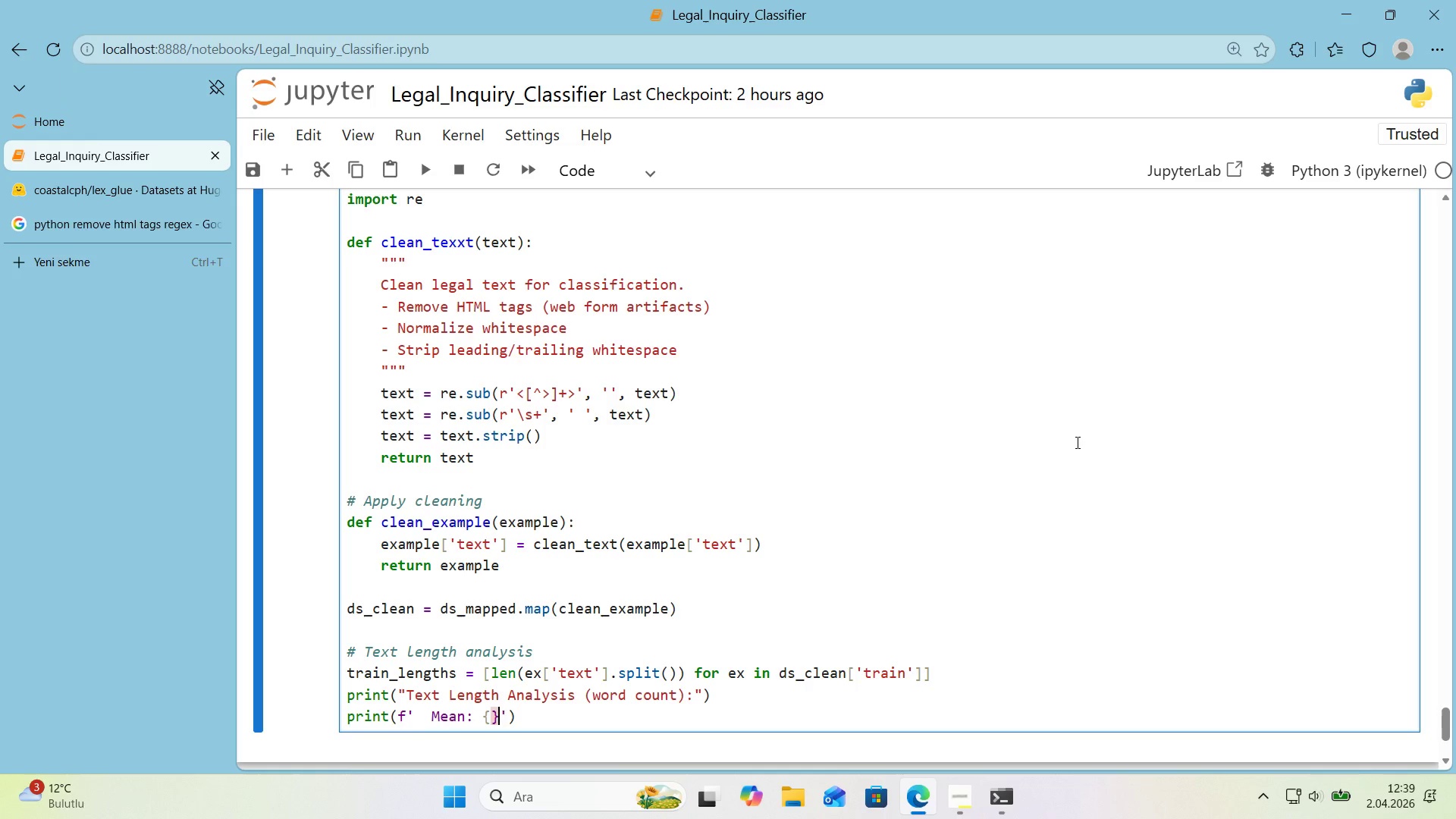 
key(ArrowLeft)
 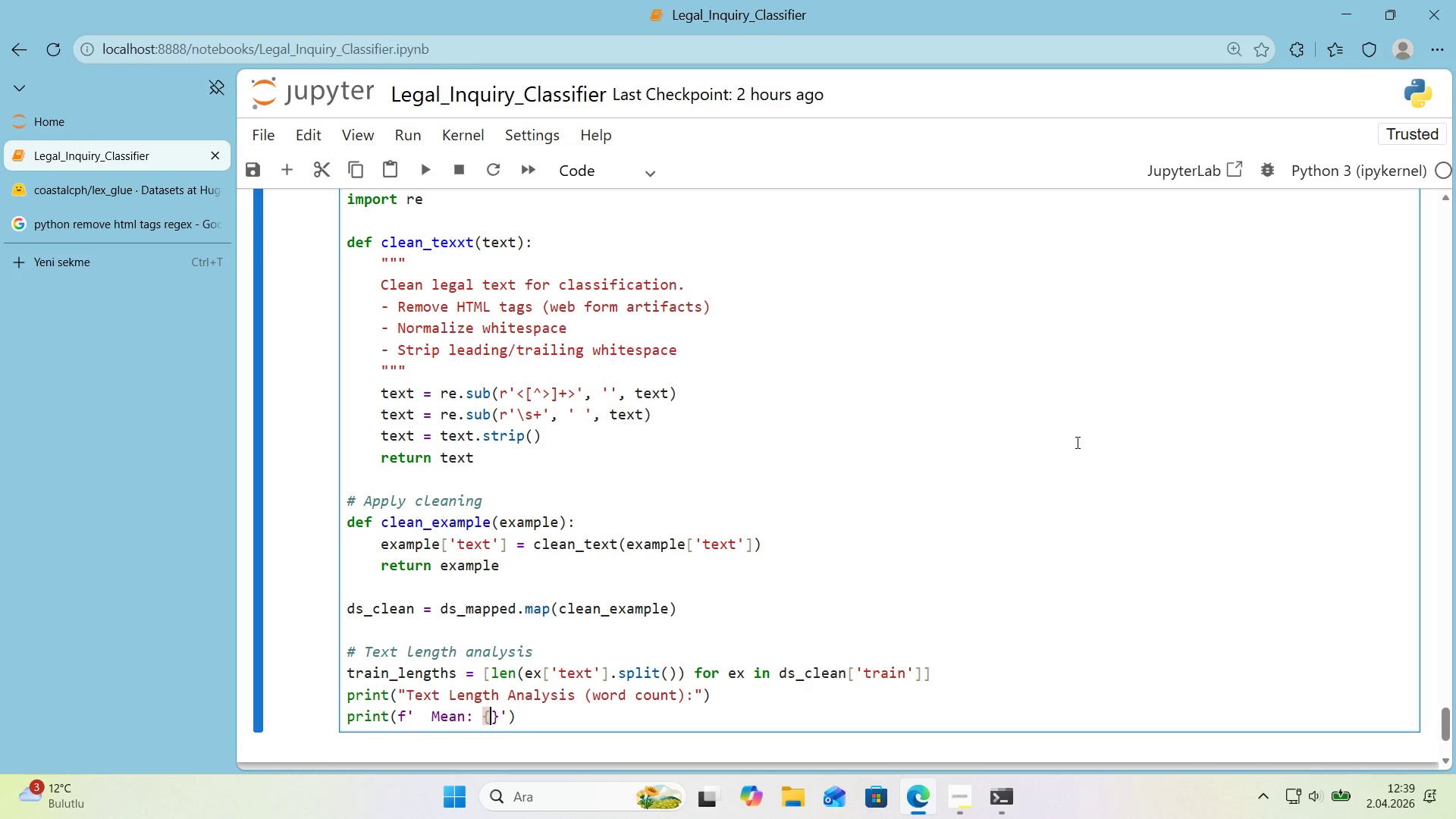 
type(np.mean*()
 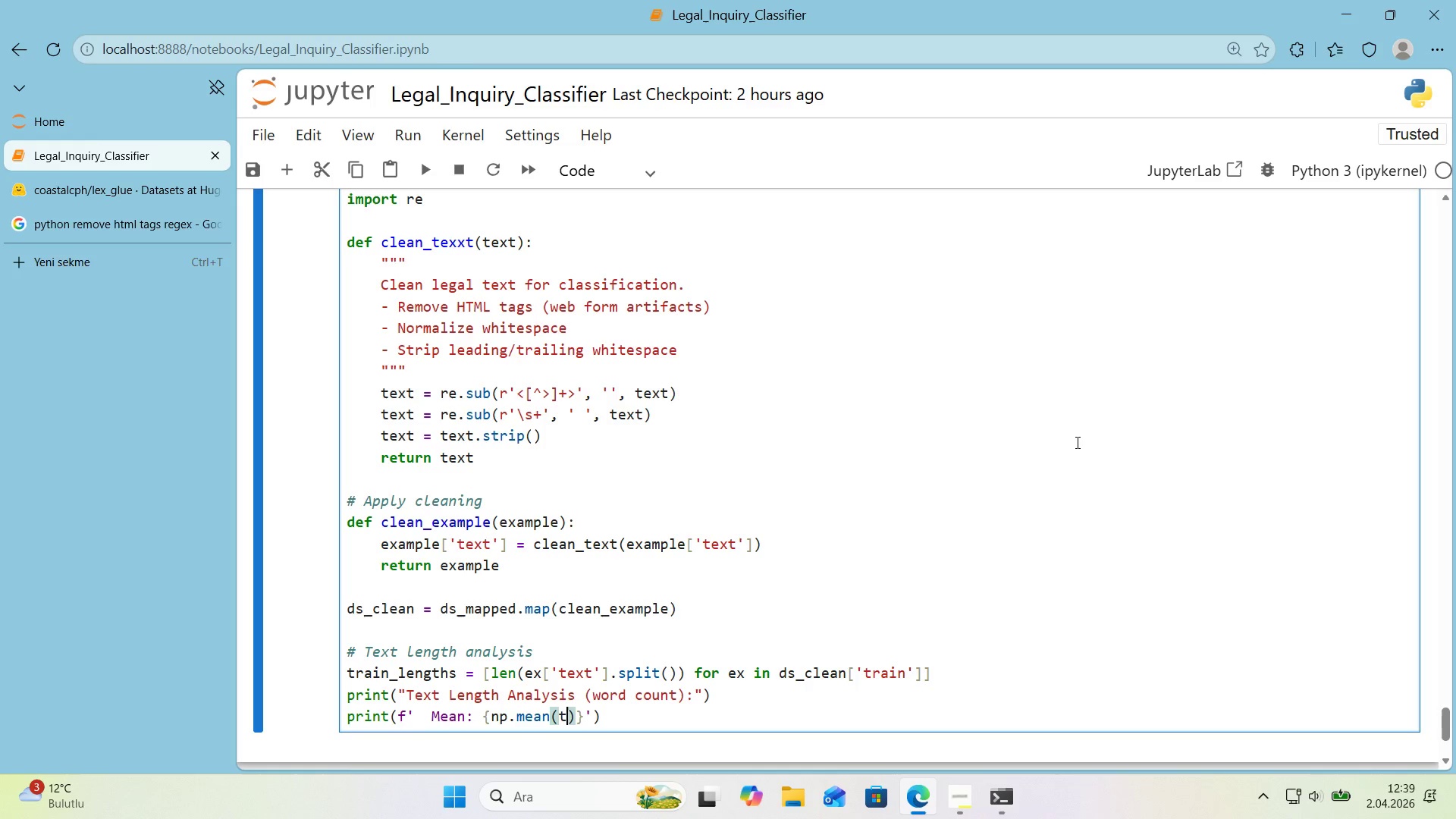 
 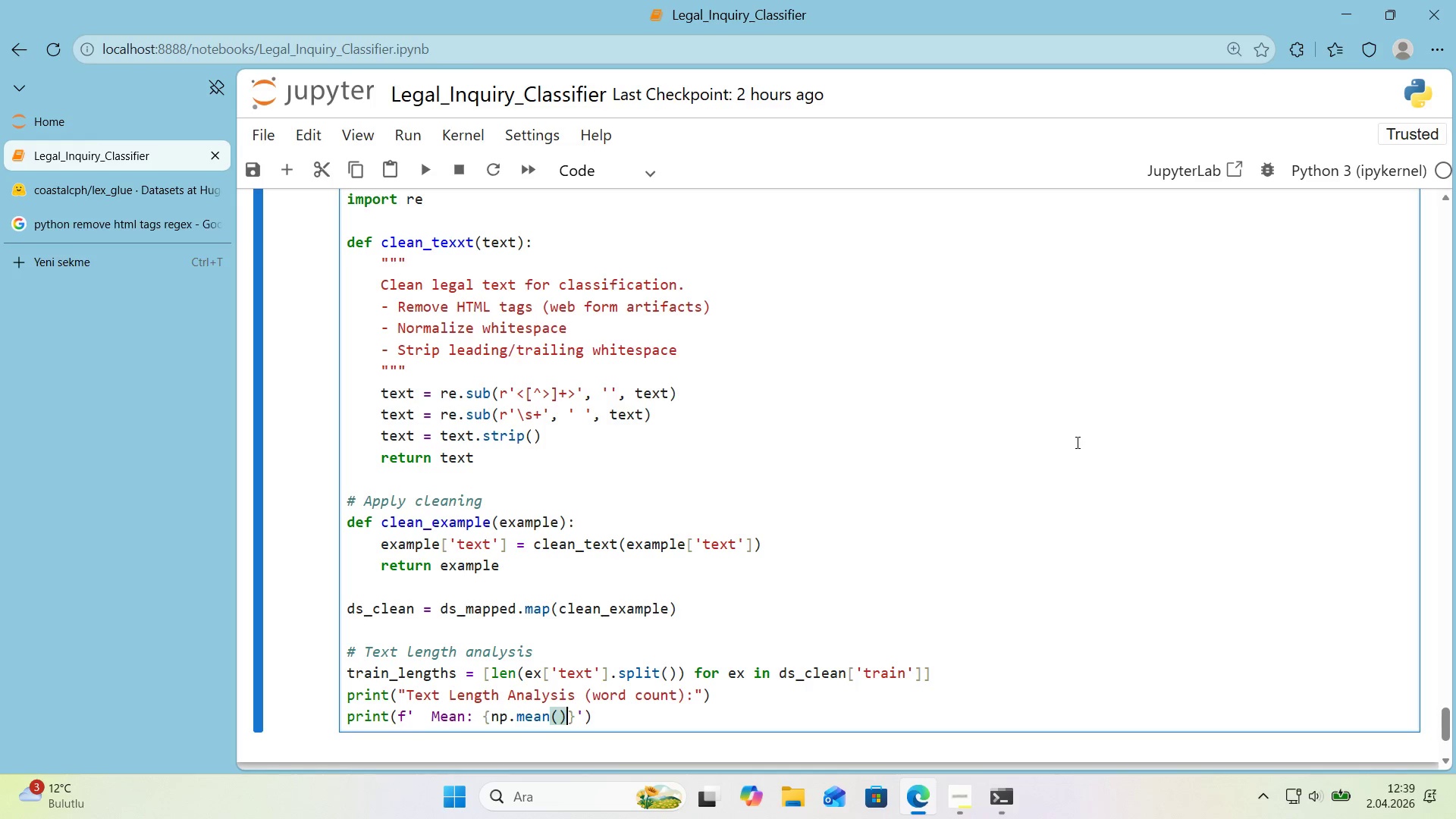 
key(ArrowLeft)
 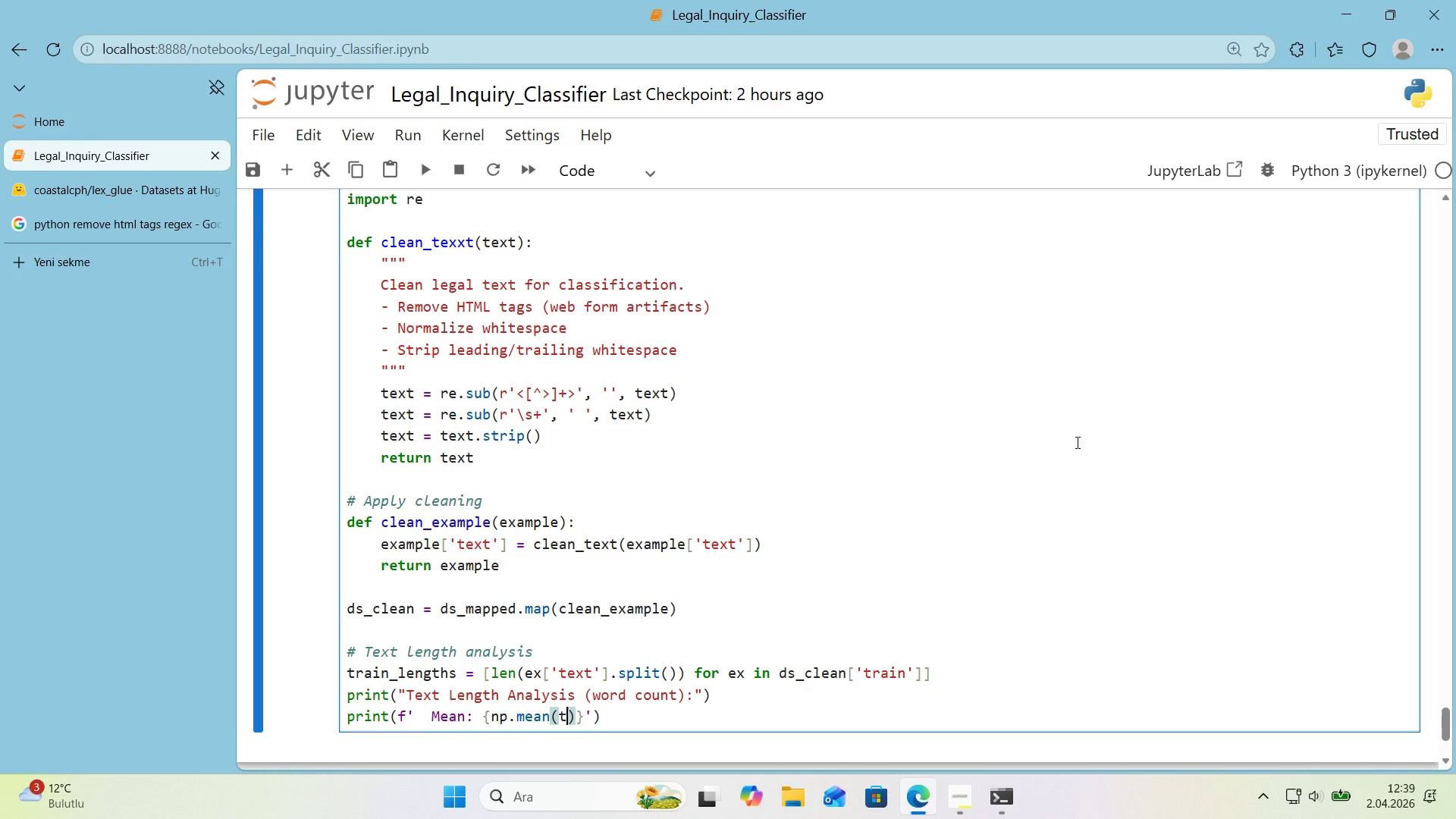 
type(tra'n_lengths)
 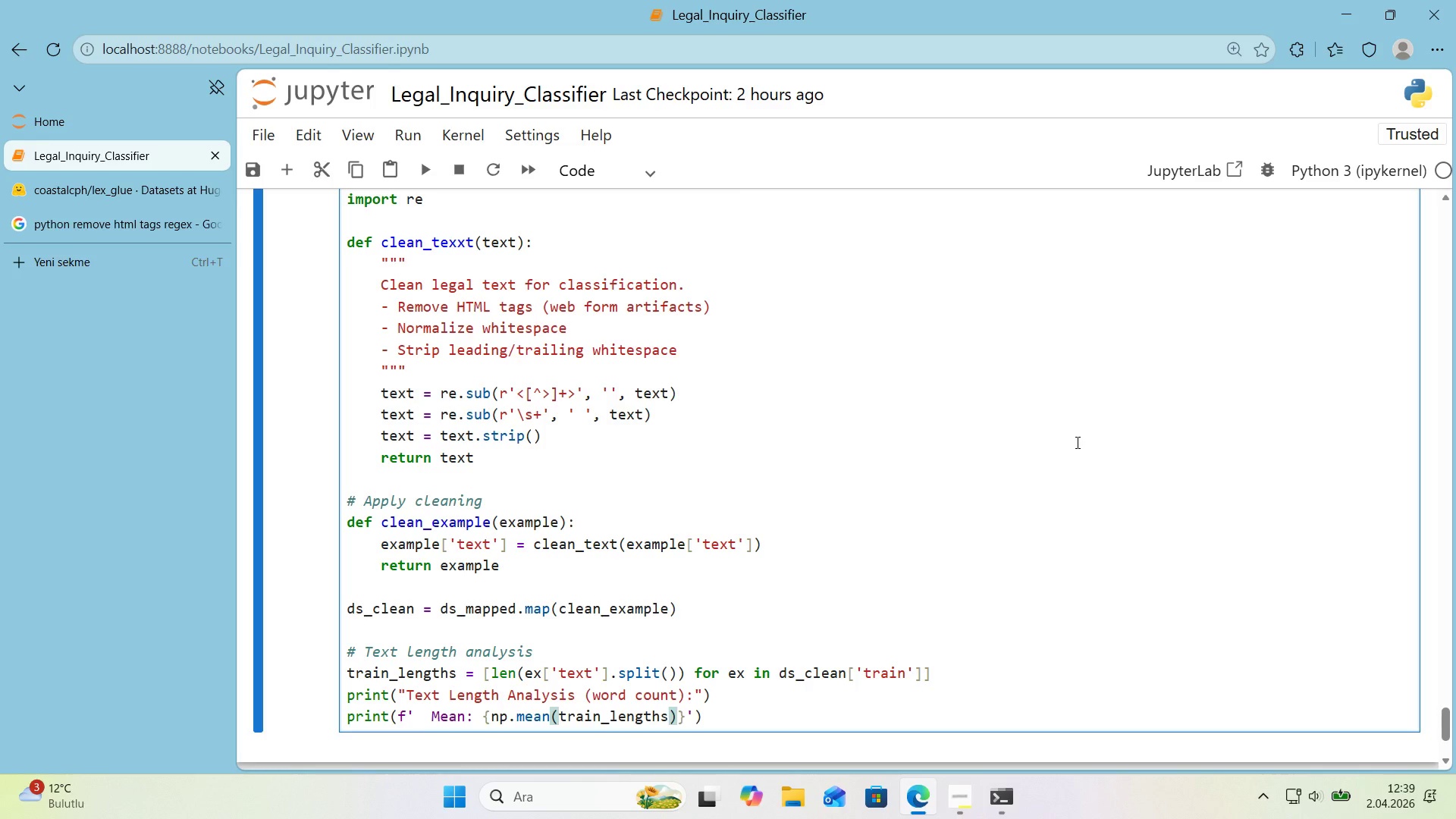 
key(ArrowRight)
 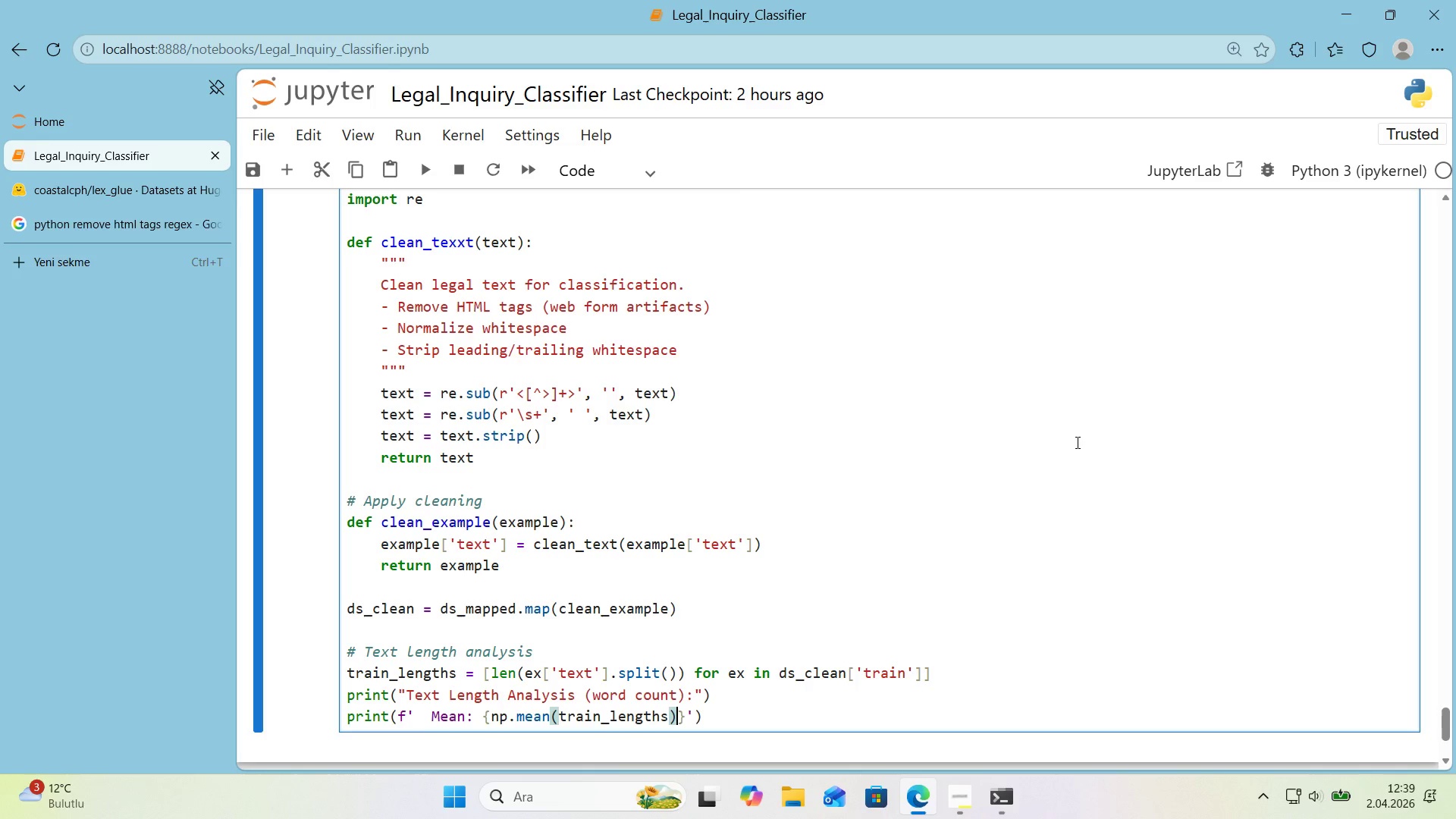 
key(Shift+Period)
 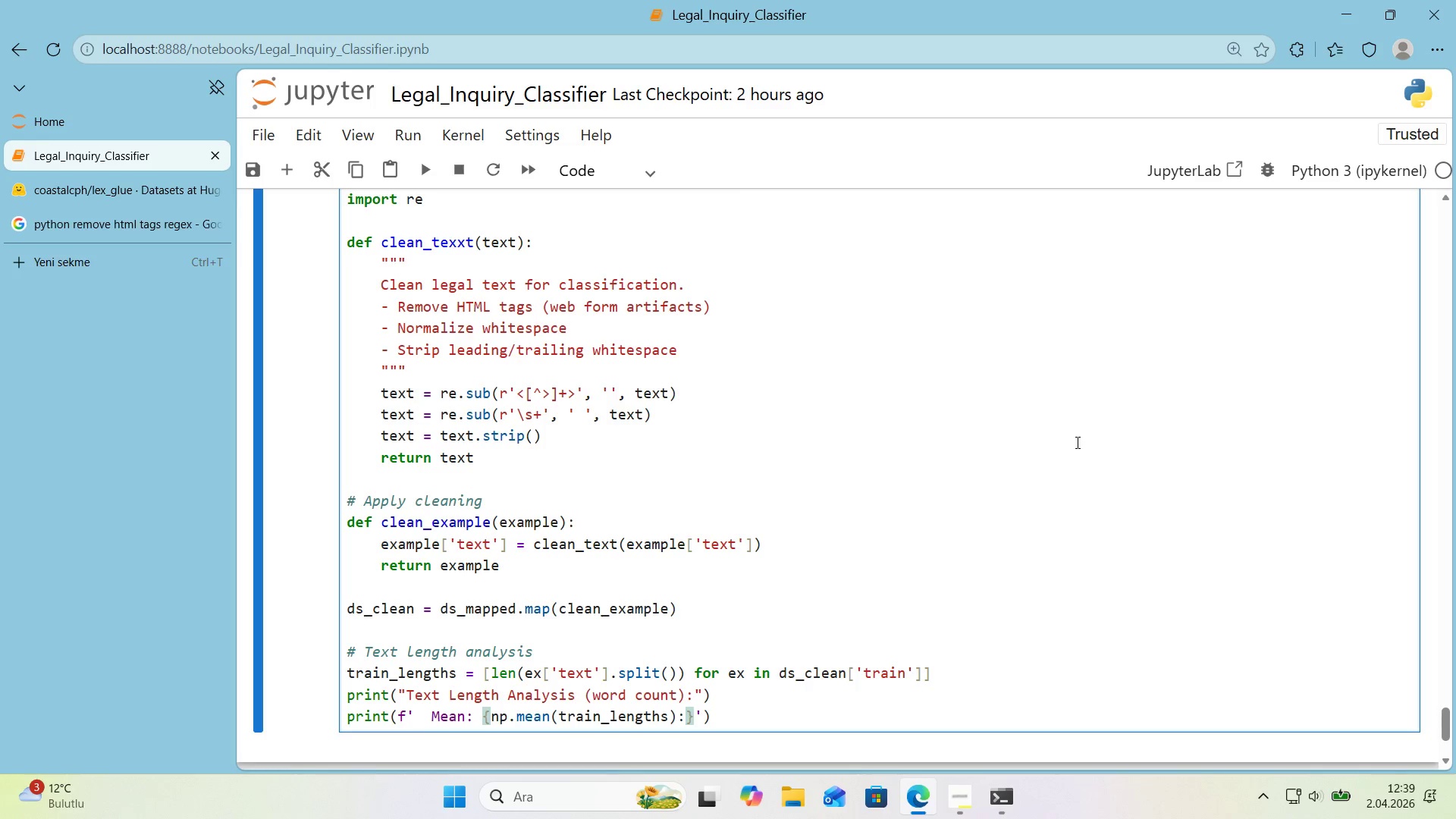 
key(Period)
 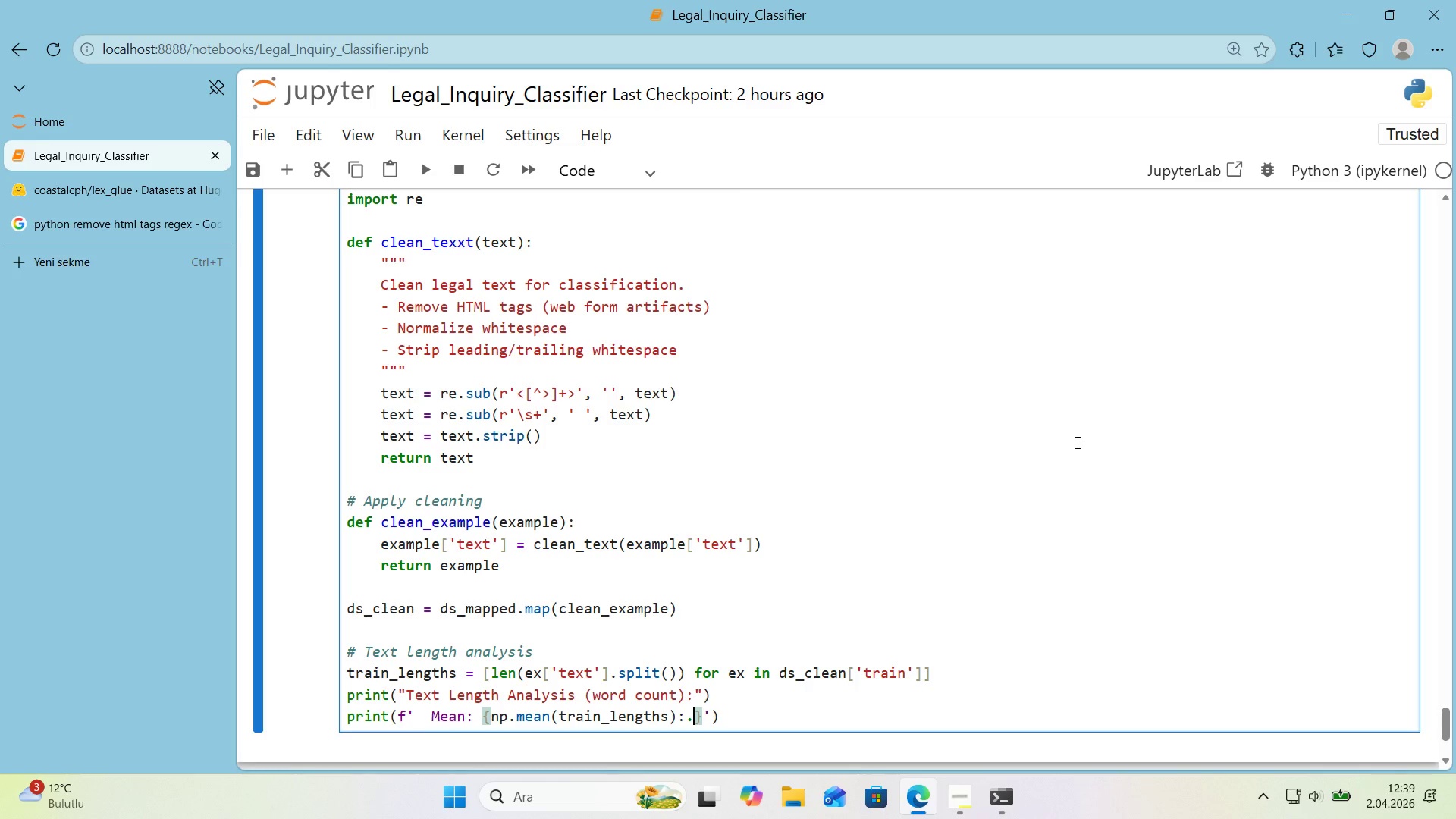 
key(ArrowRight)
 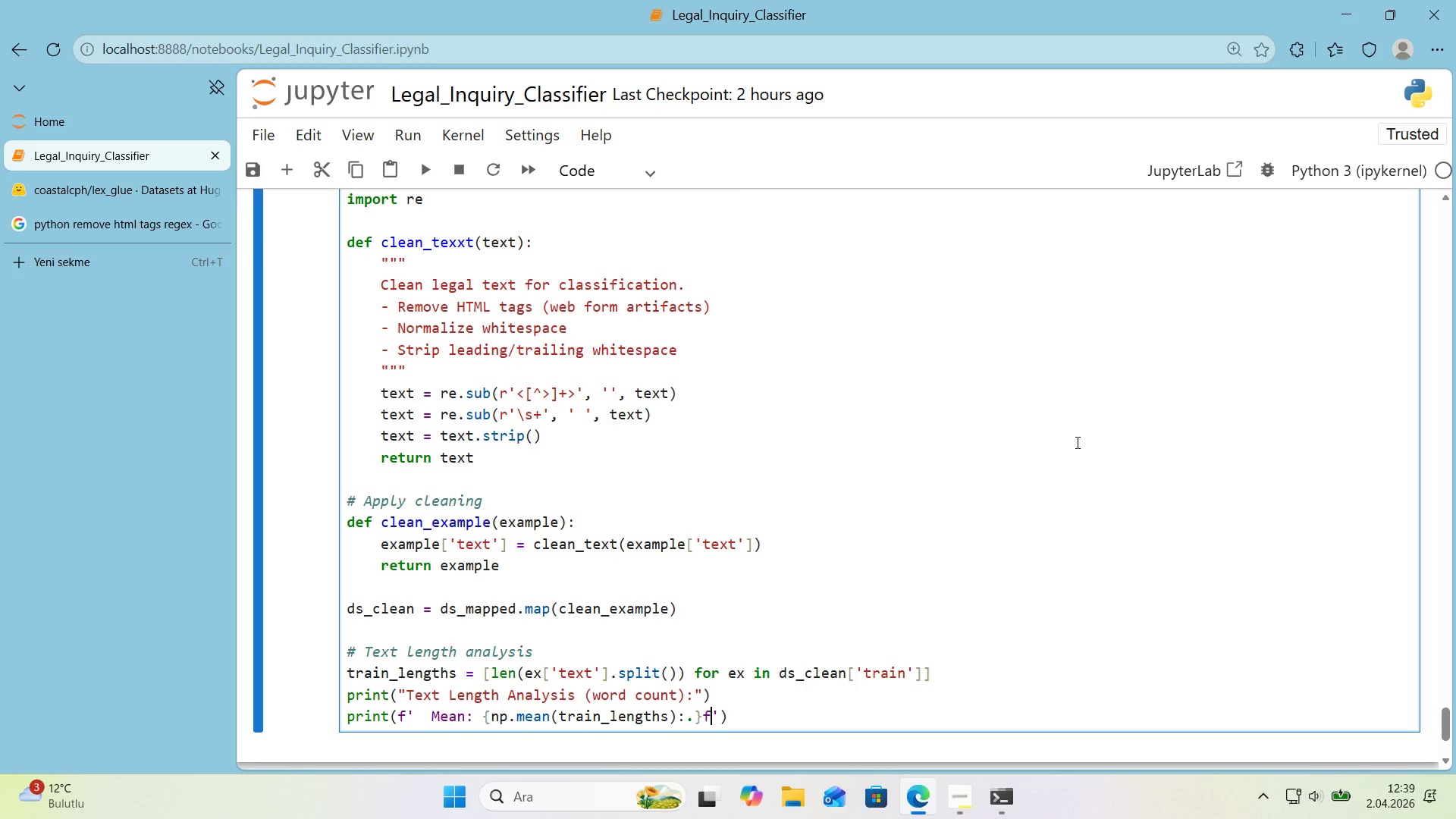 
key(F)
 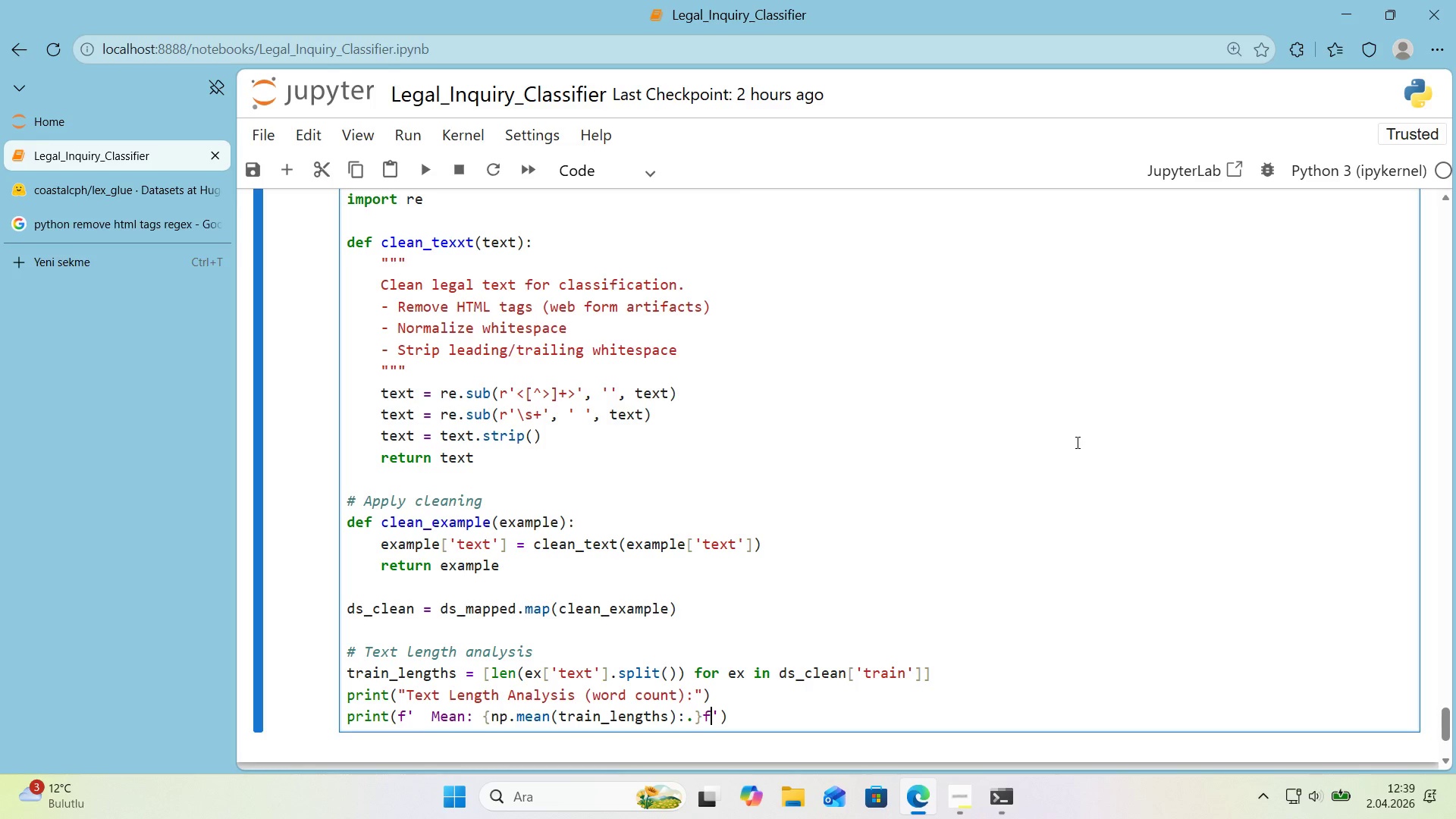 
key(Backspace)
 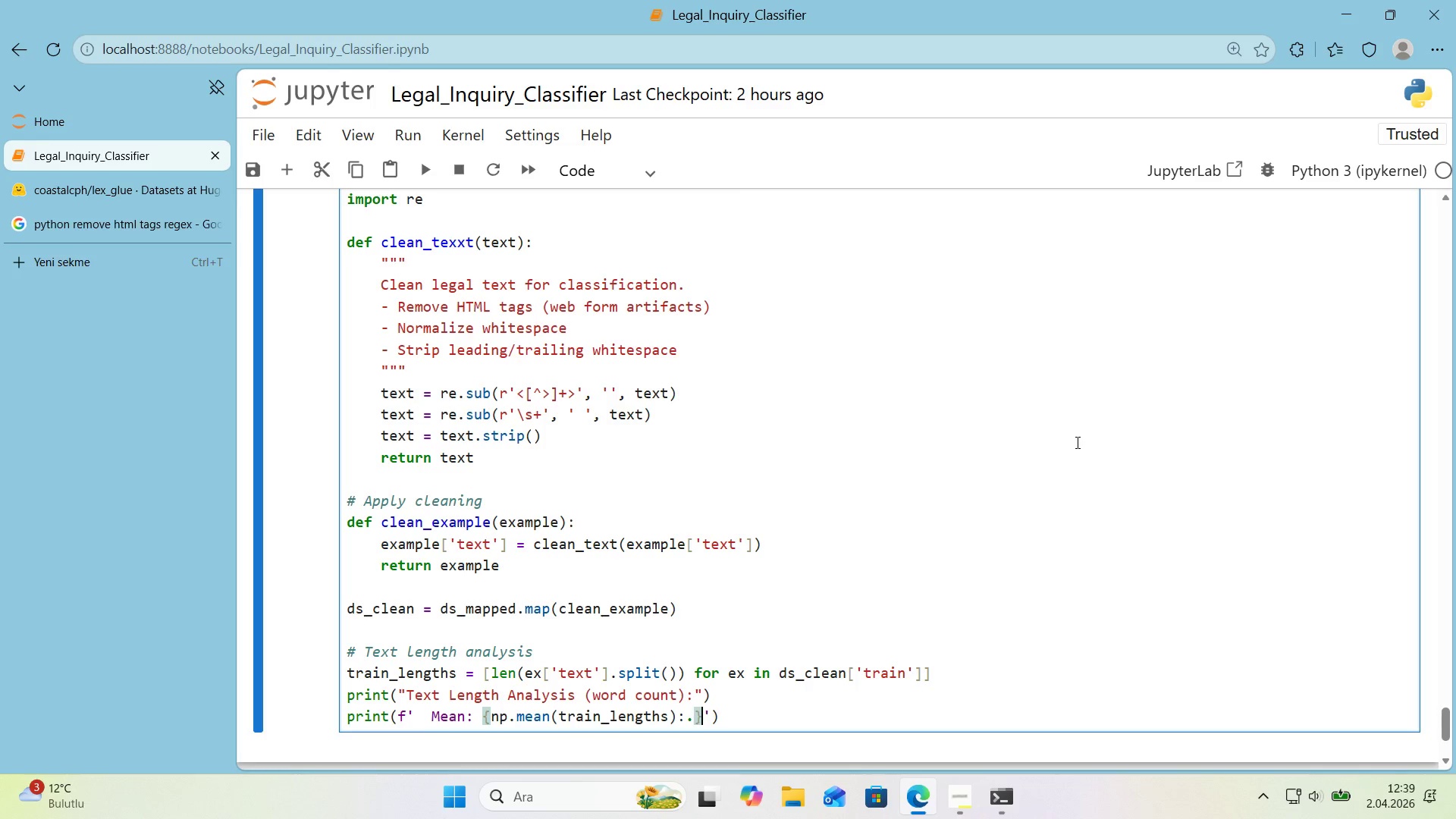 
key(ArrowLeft)
 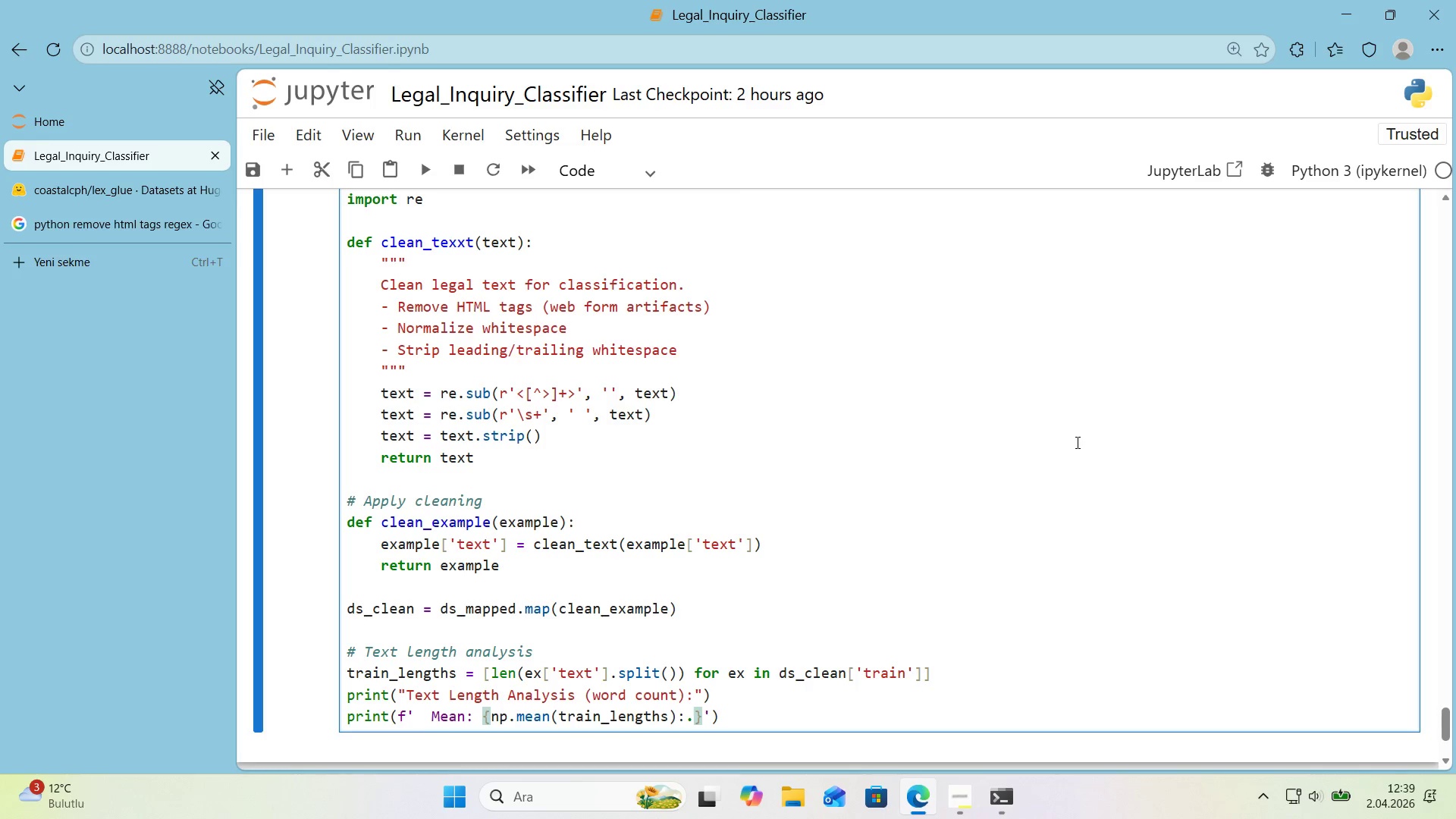 
key(Numpad0)
 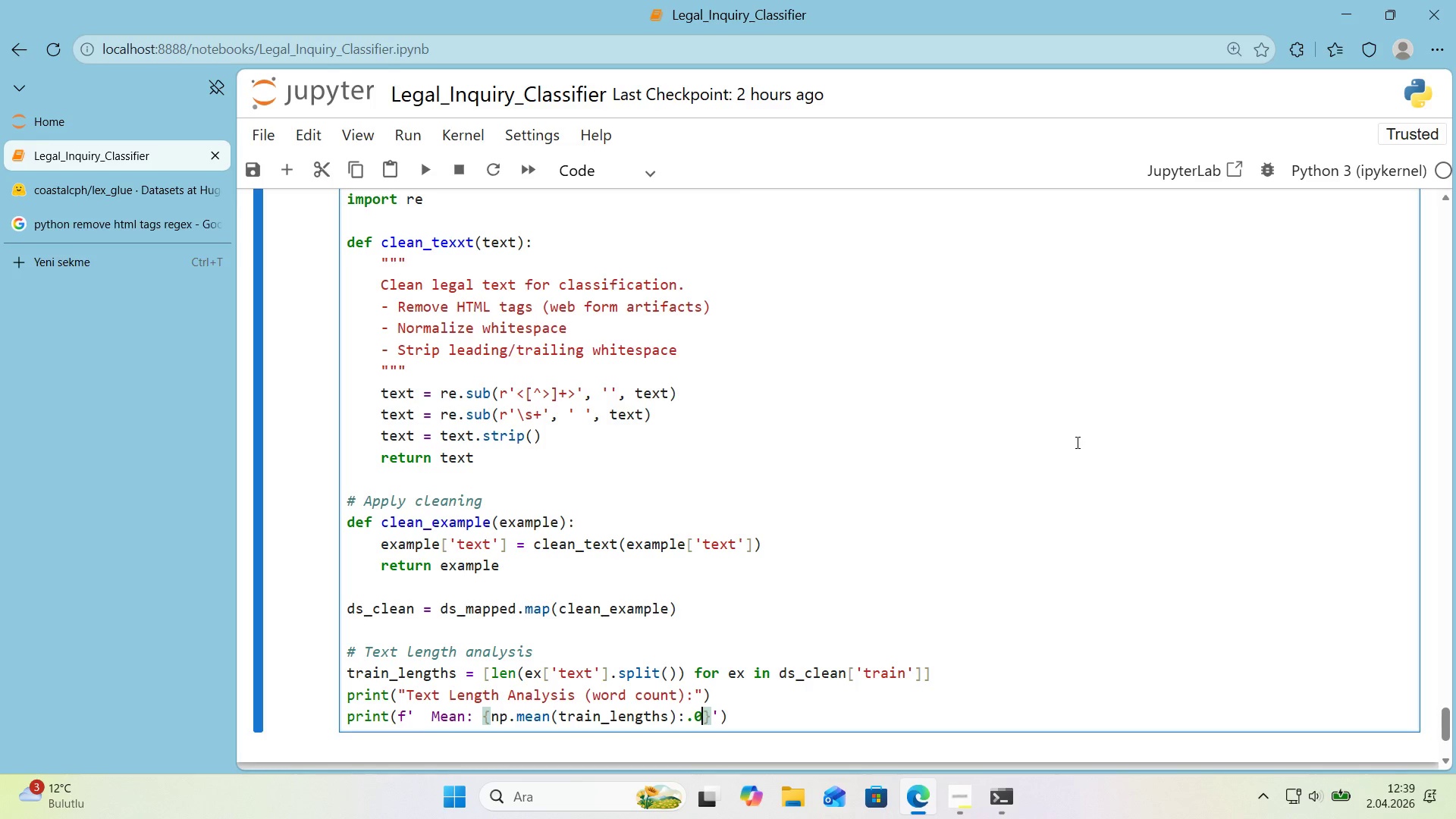 
key(F)
 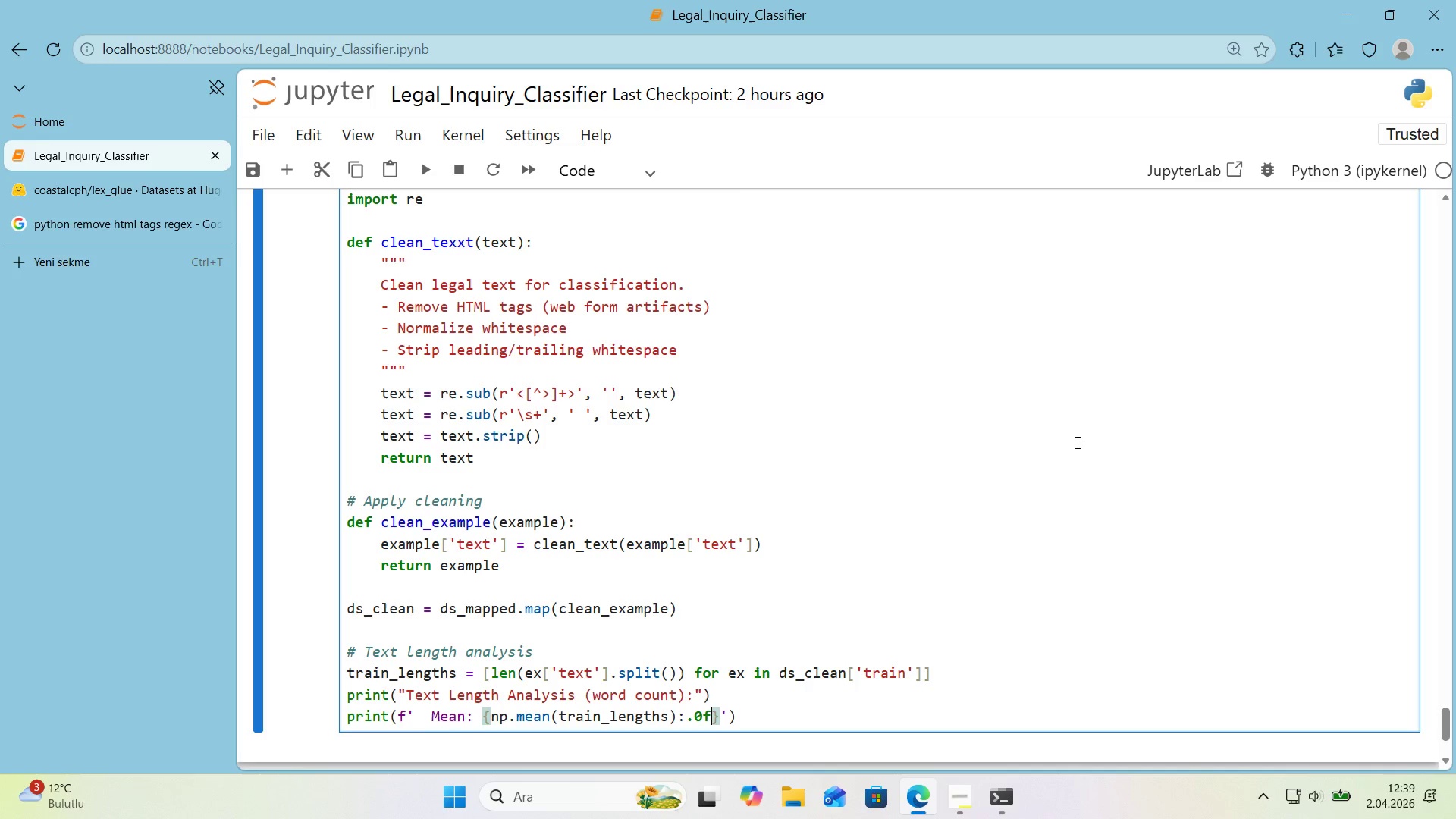 
key(ArrowRight)
 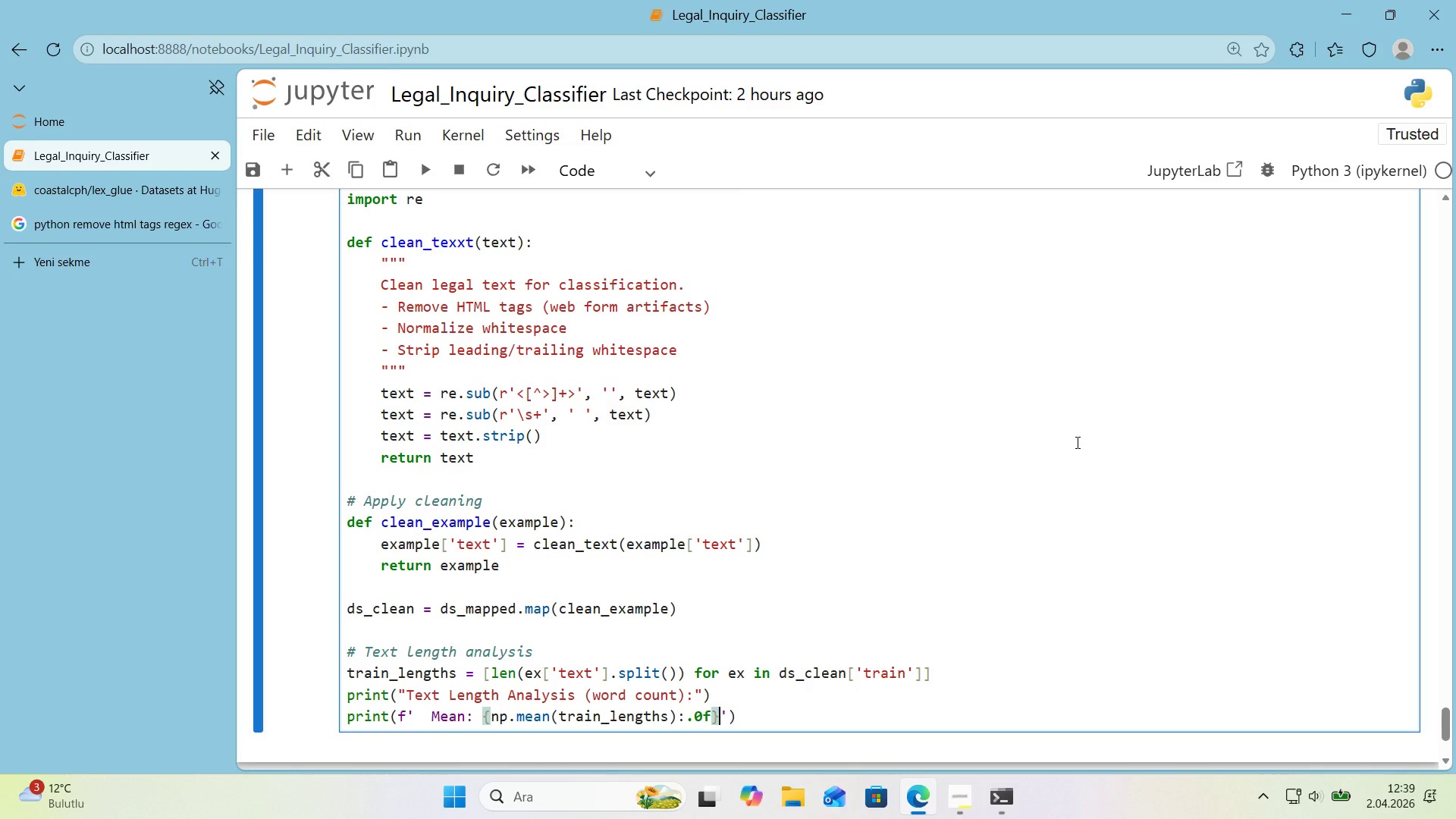 
key(ArrowRight)
 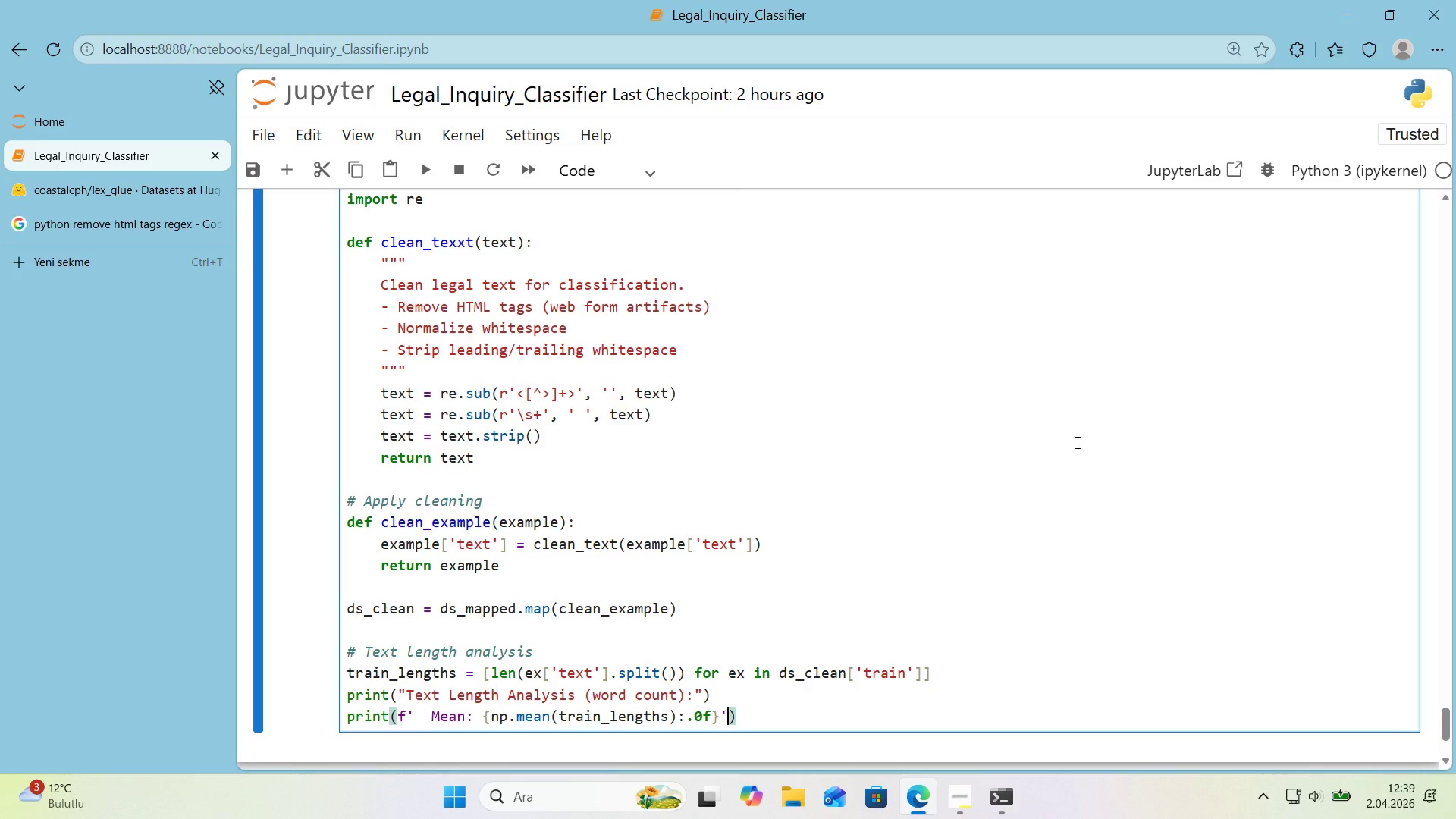 
key(ArrowRight)
 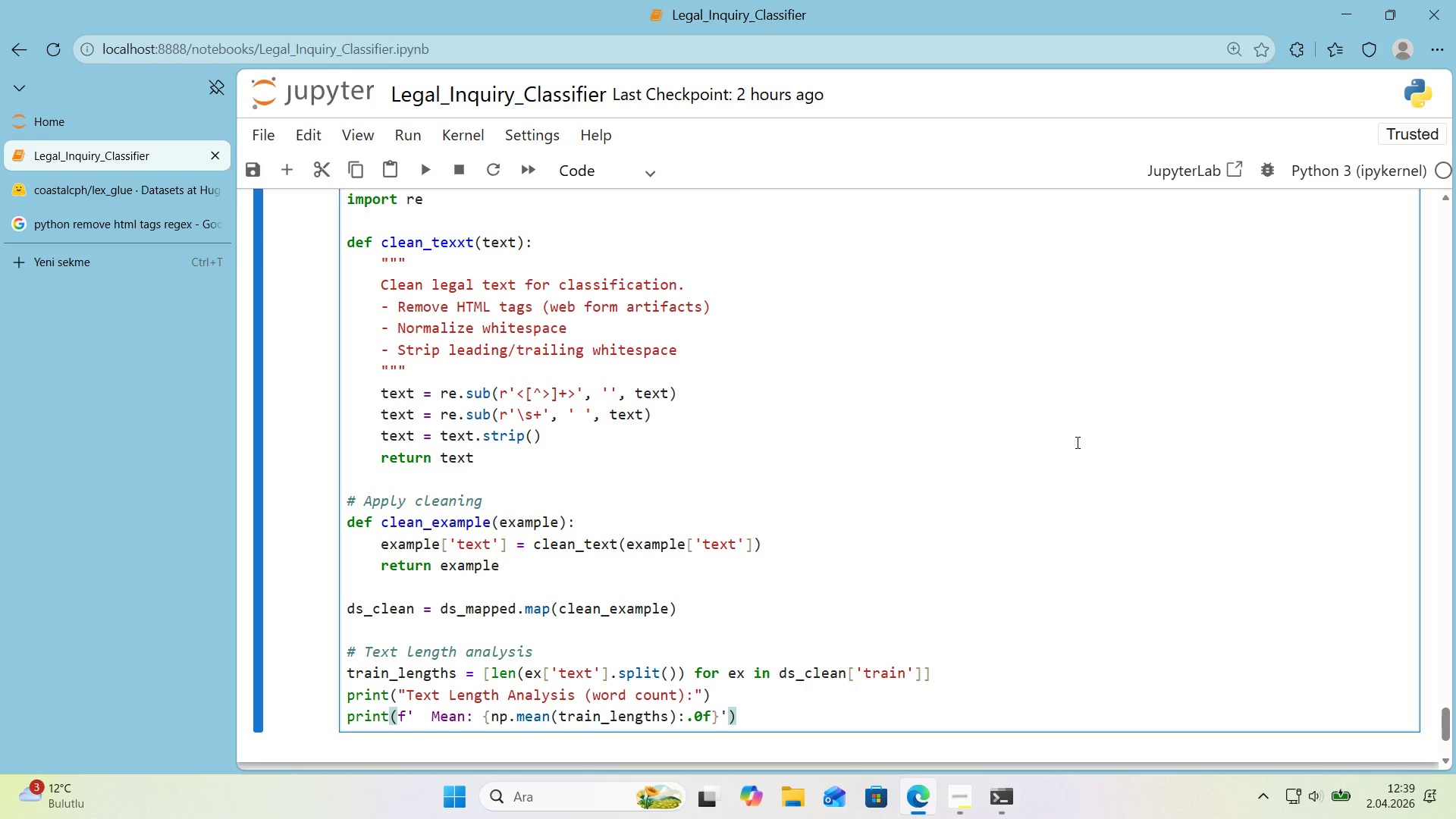 
key(Enter)
 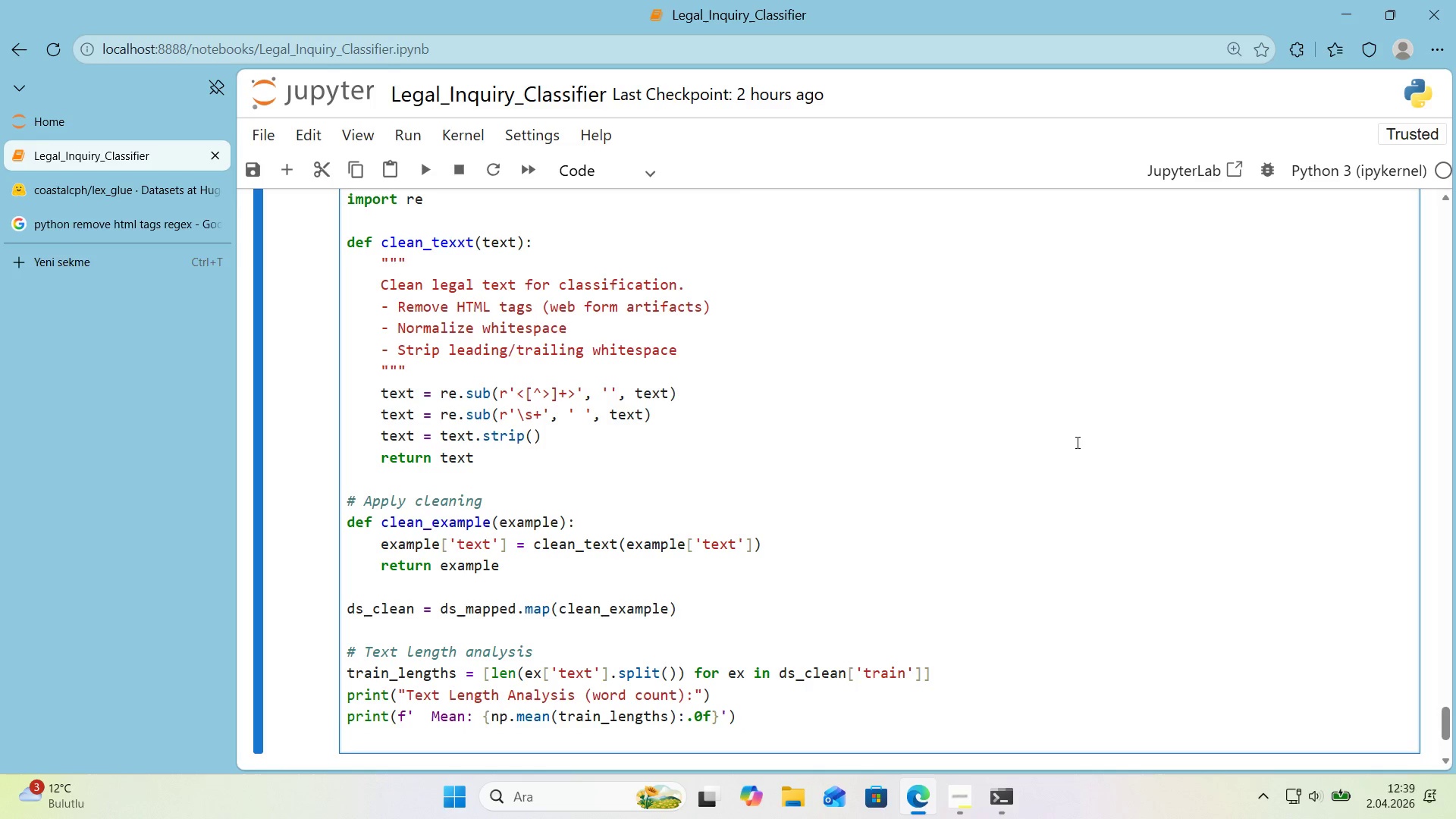 
type(pr'nt*()
 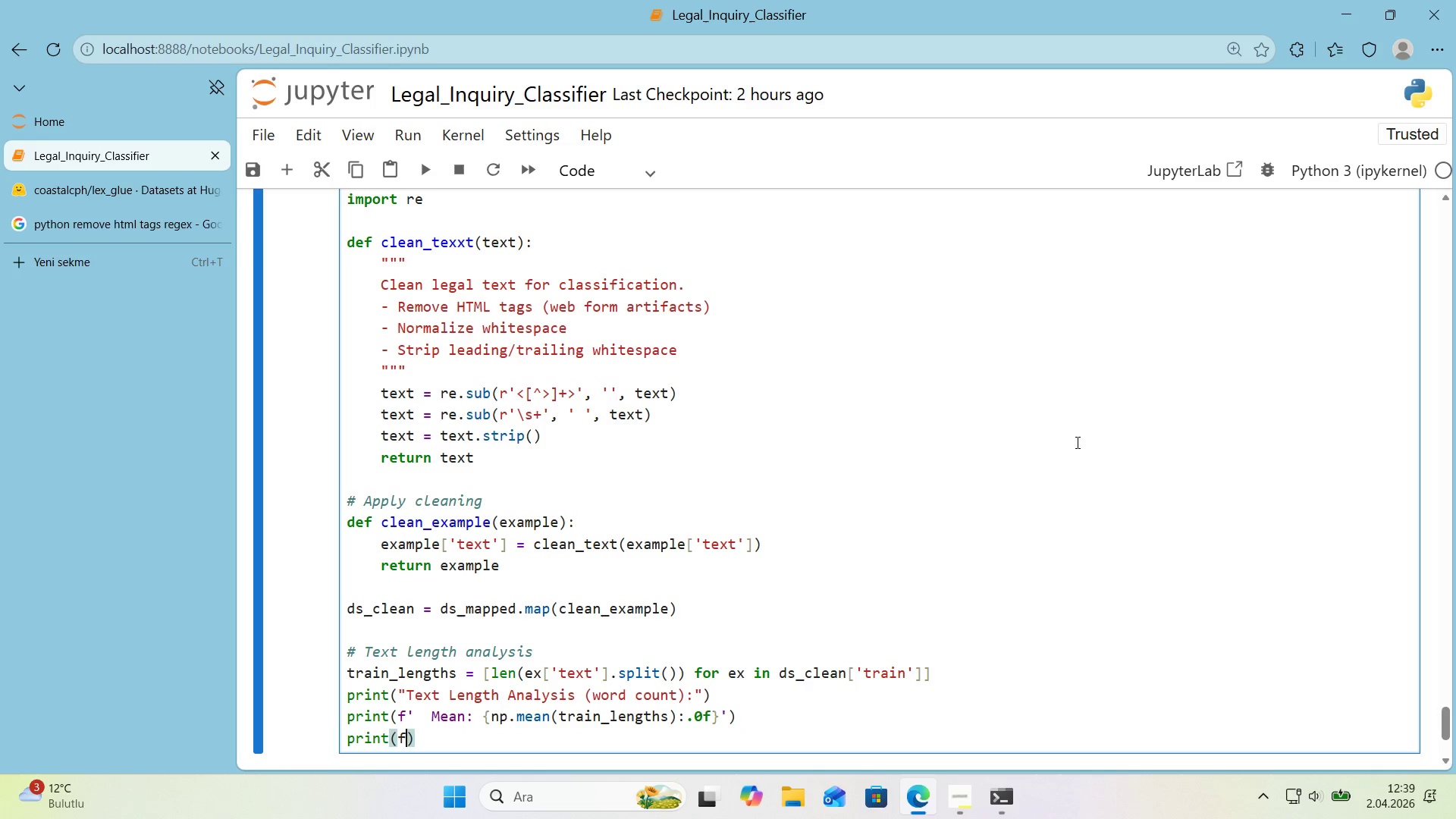 
 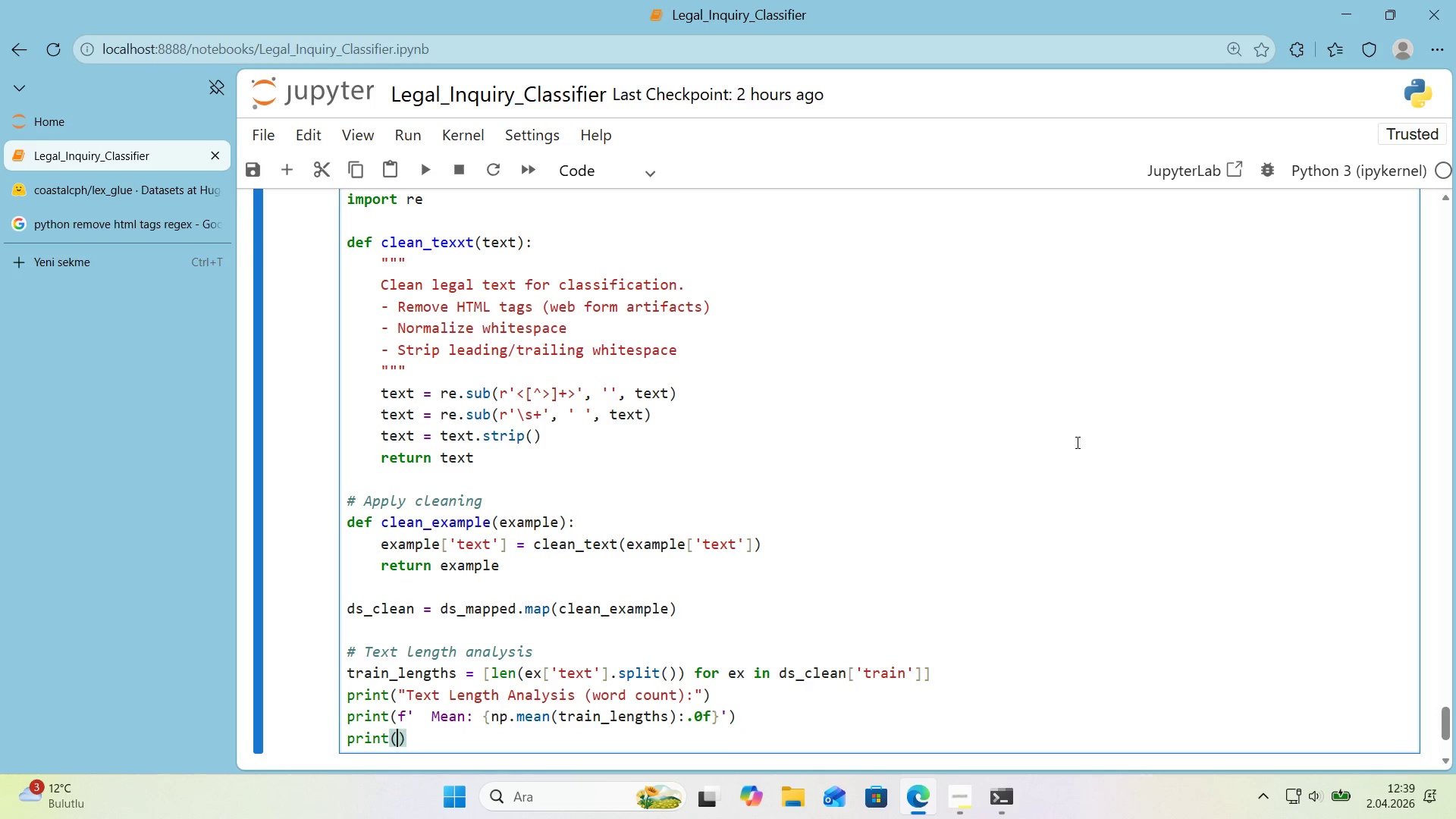 
key(ArrowLeft)
 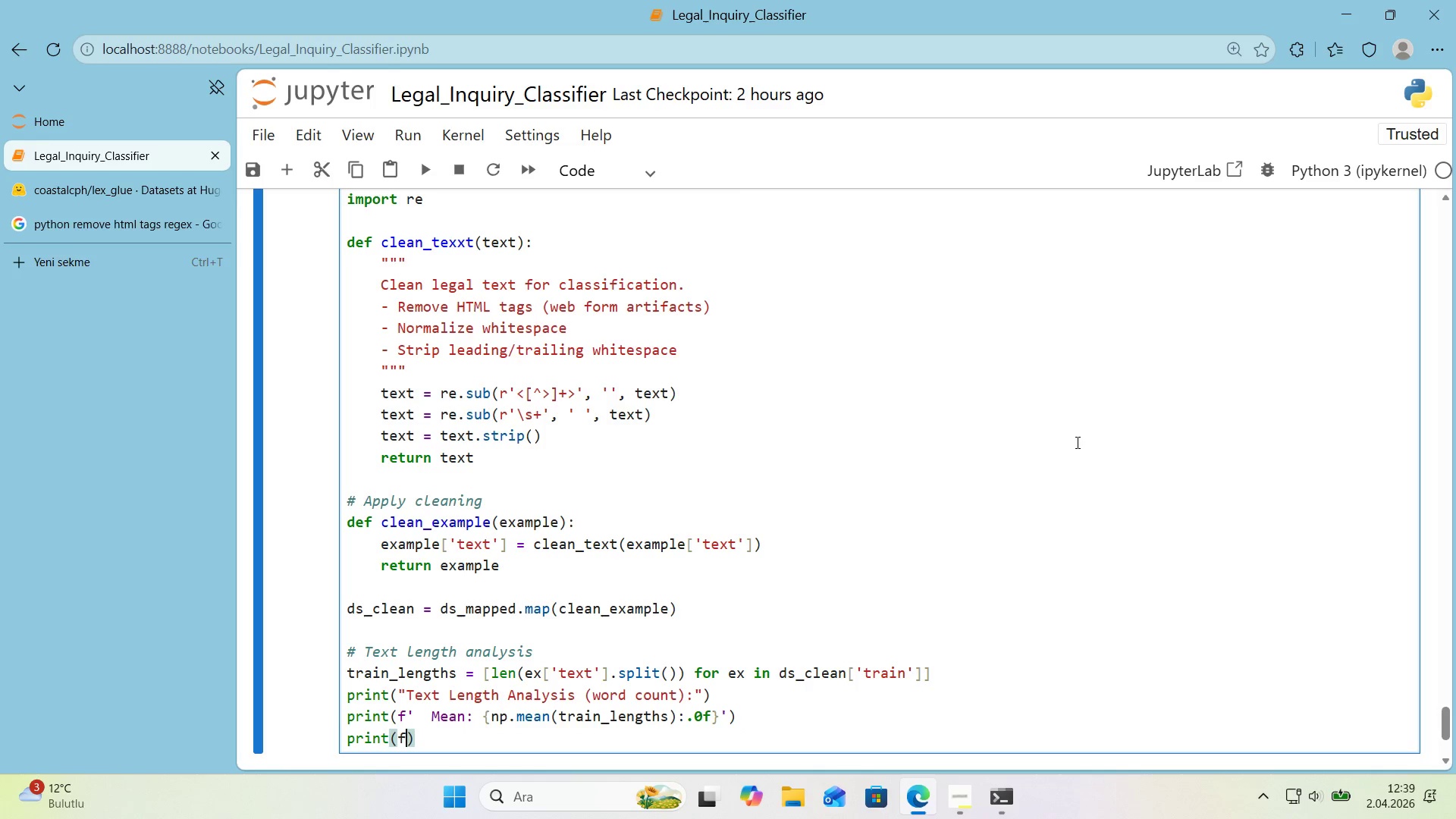 
type(f   Med'an> )
 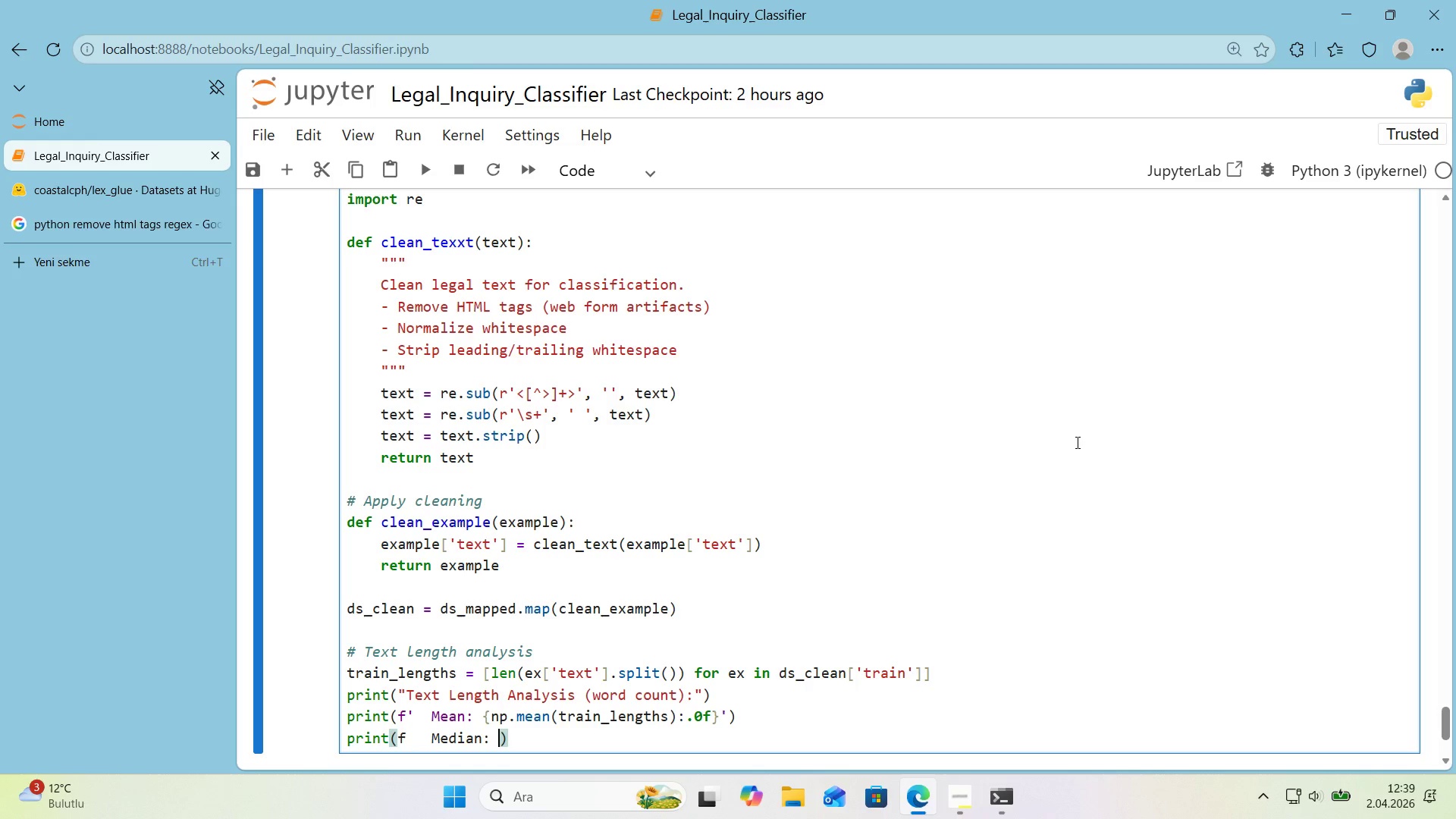 
key(ArrowUp)
 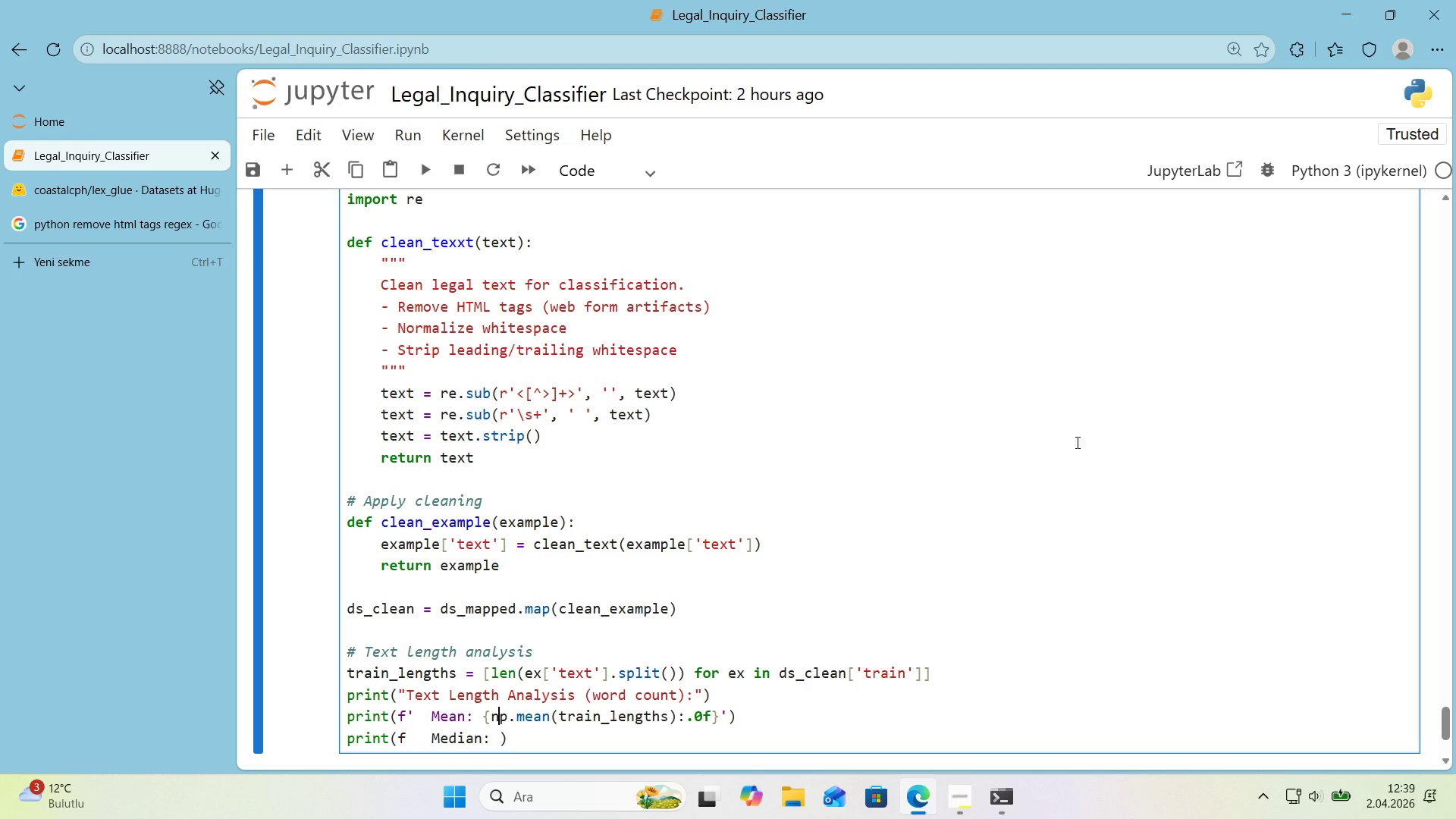 
key(ArrowLeft)
 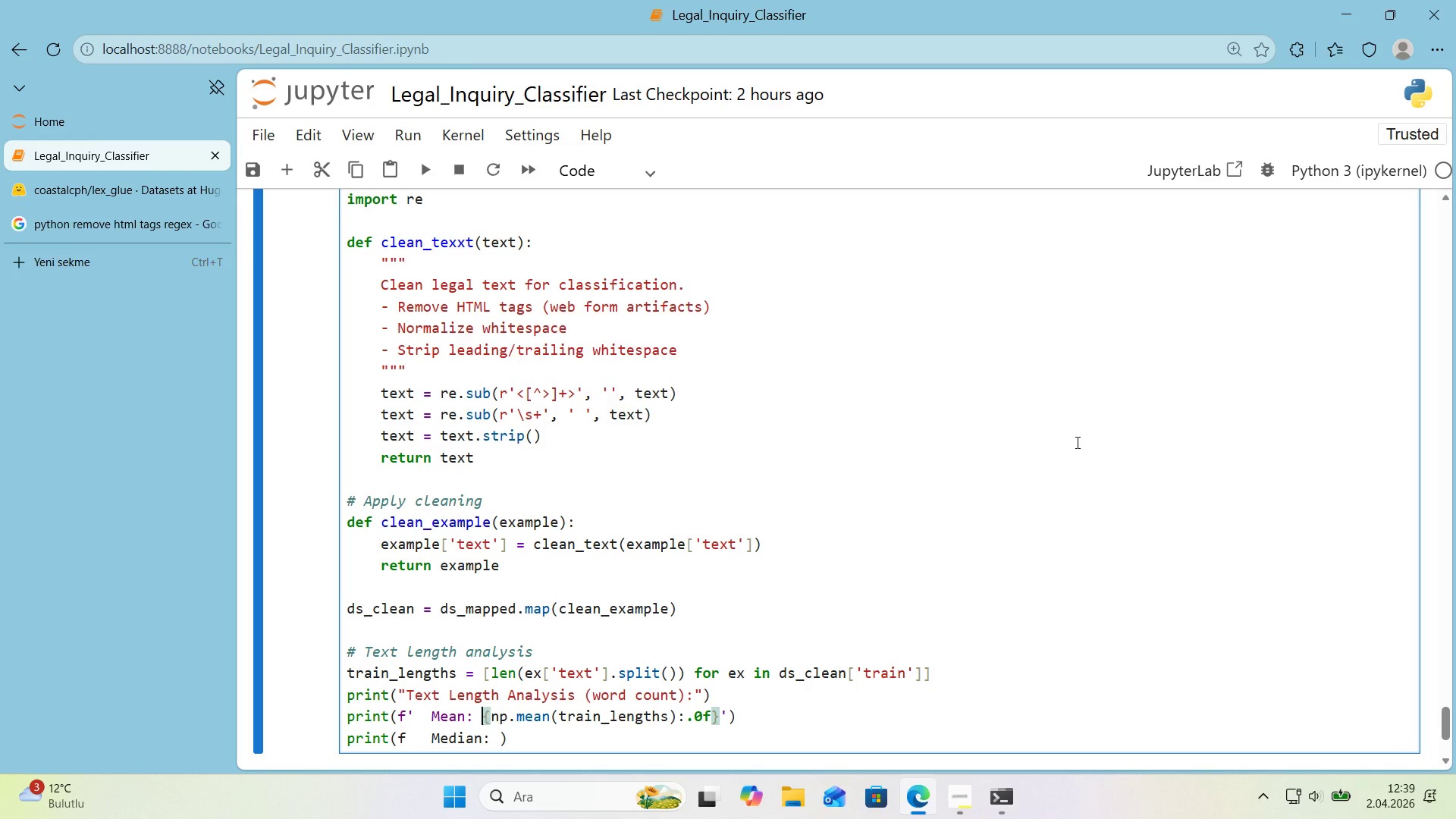 
key(ArrowLeft)
 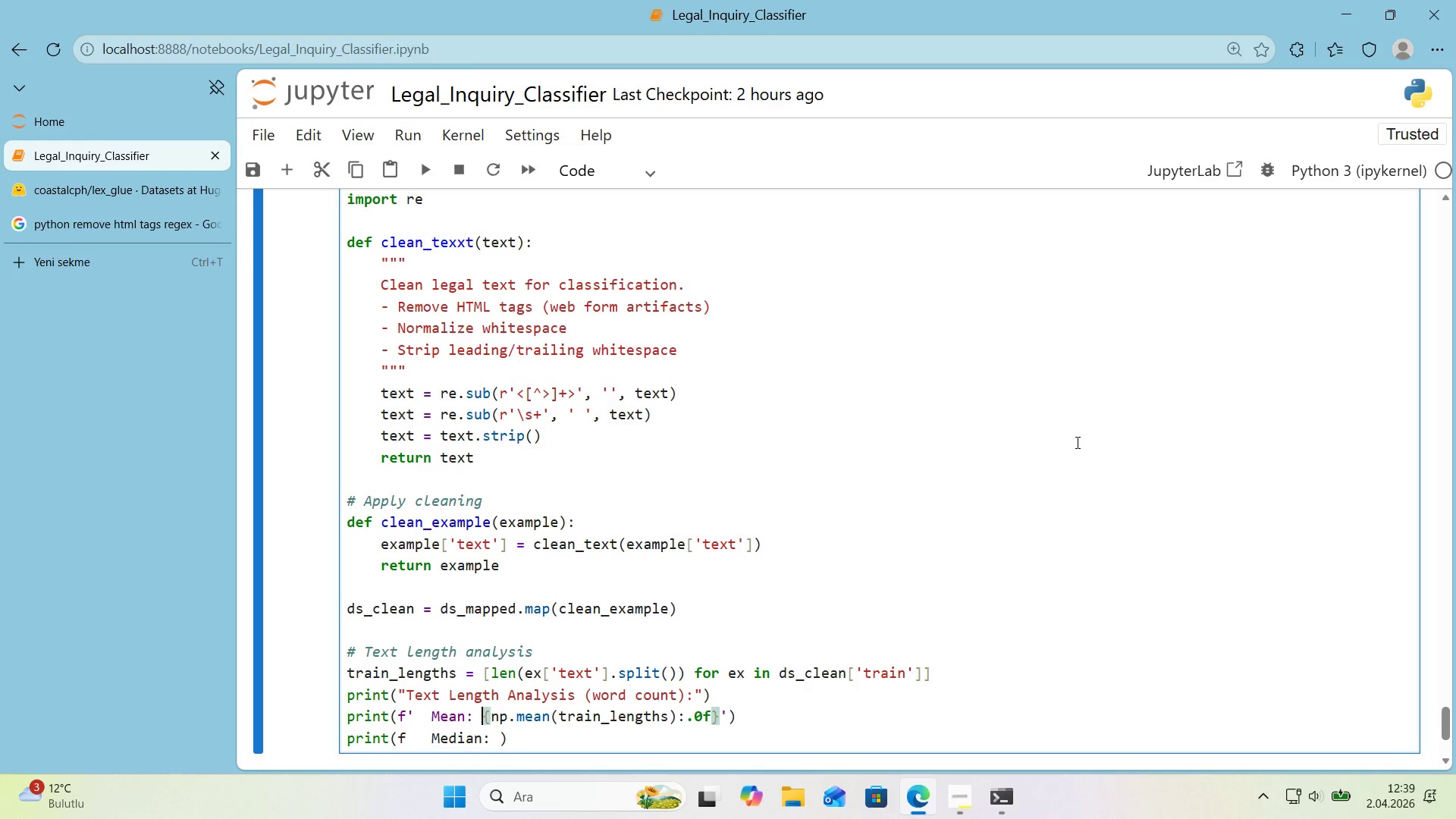 
key(Space)
 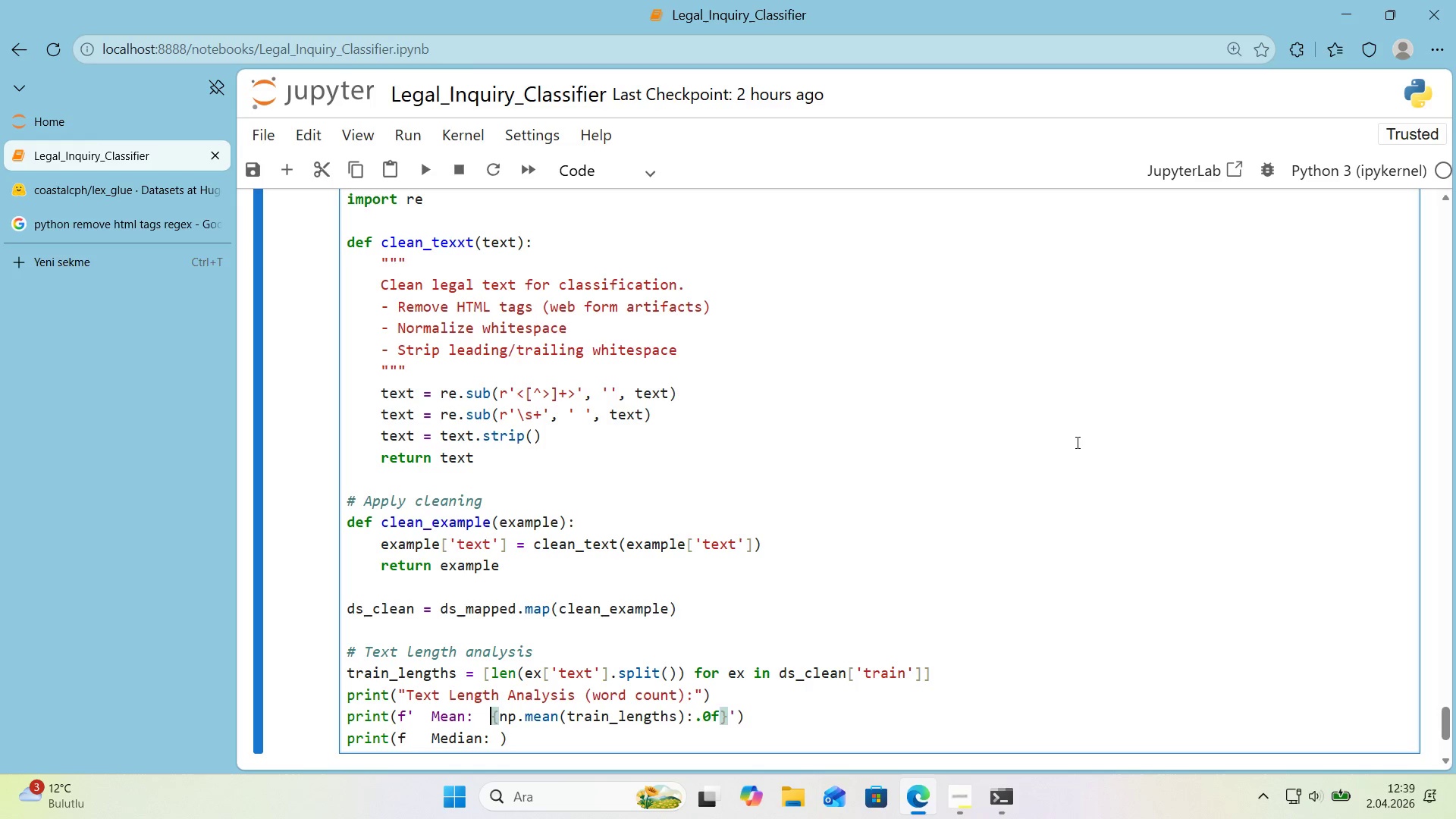 
key(ArrowDown)
 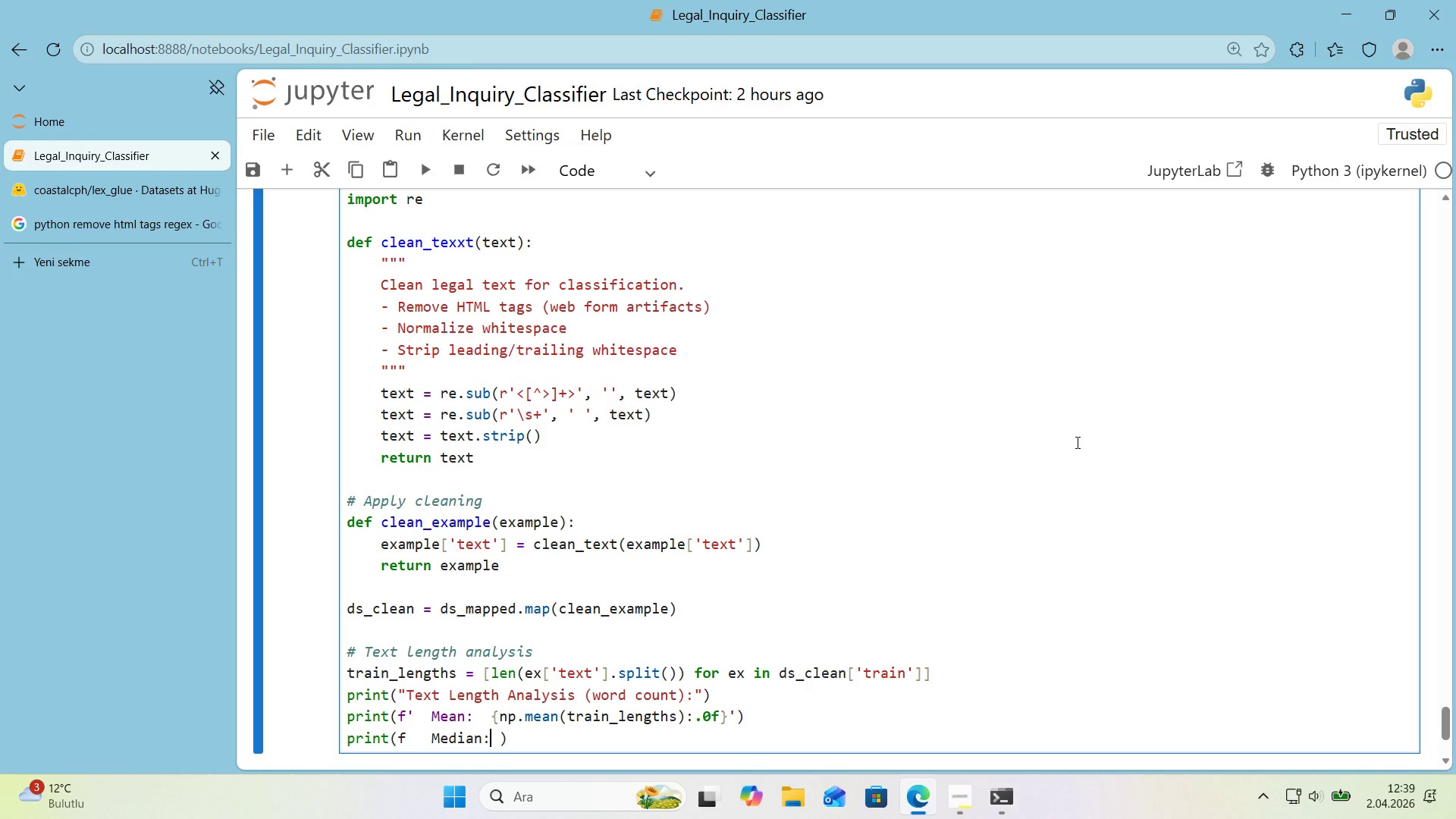 
key(ArrowRight)
 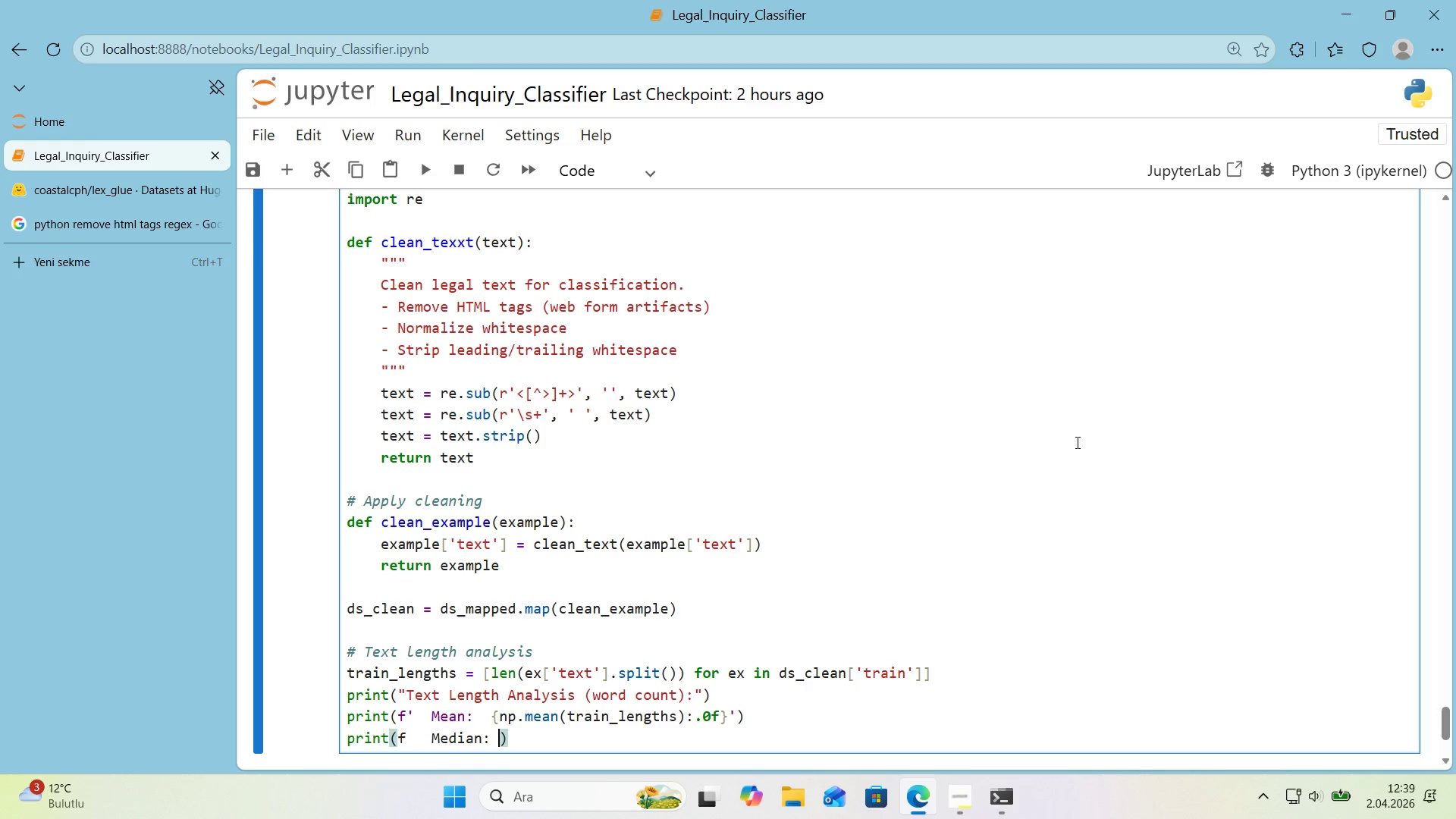 
key(Backspace)
 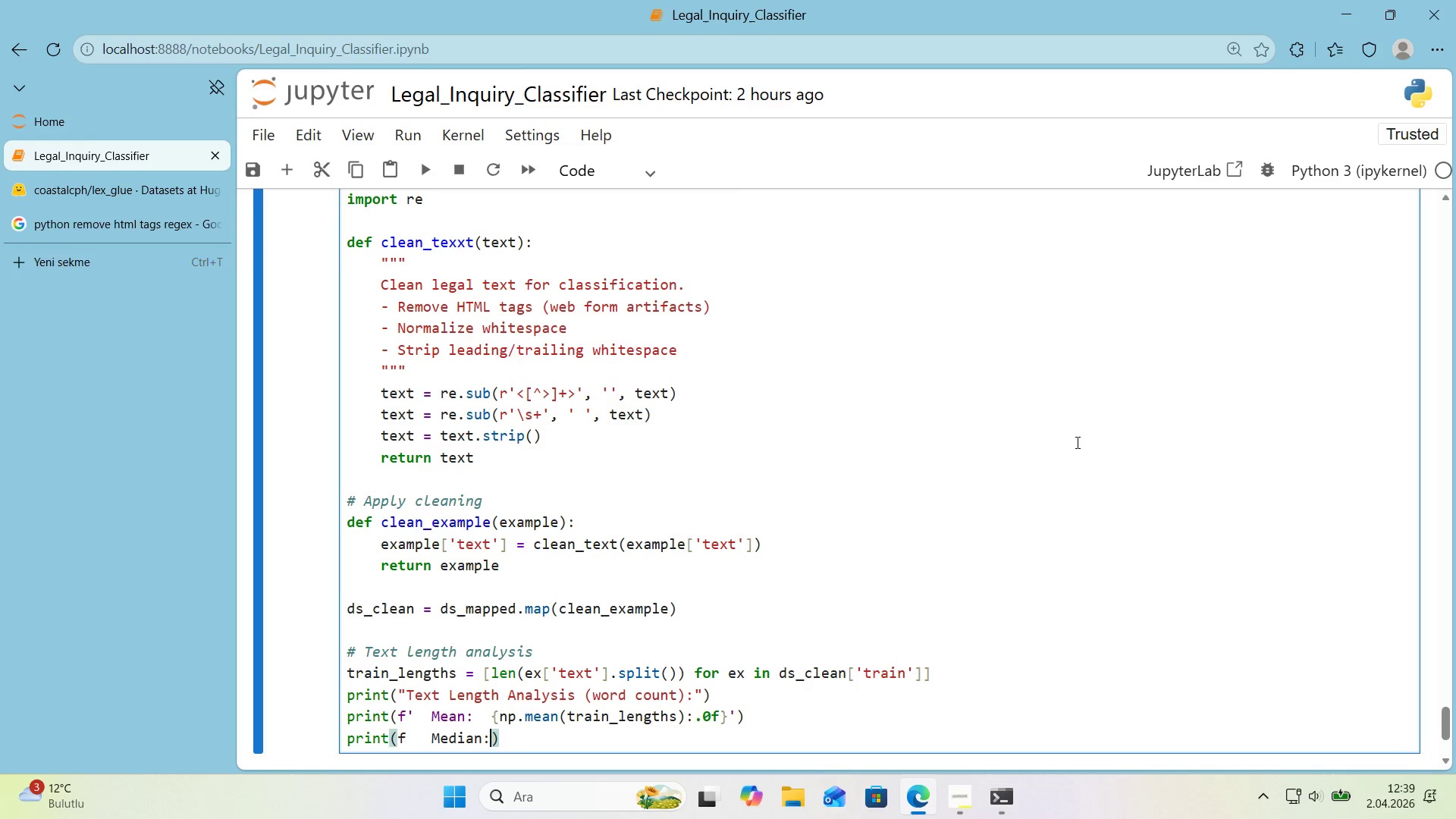 
key(Space)
 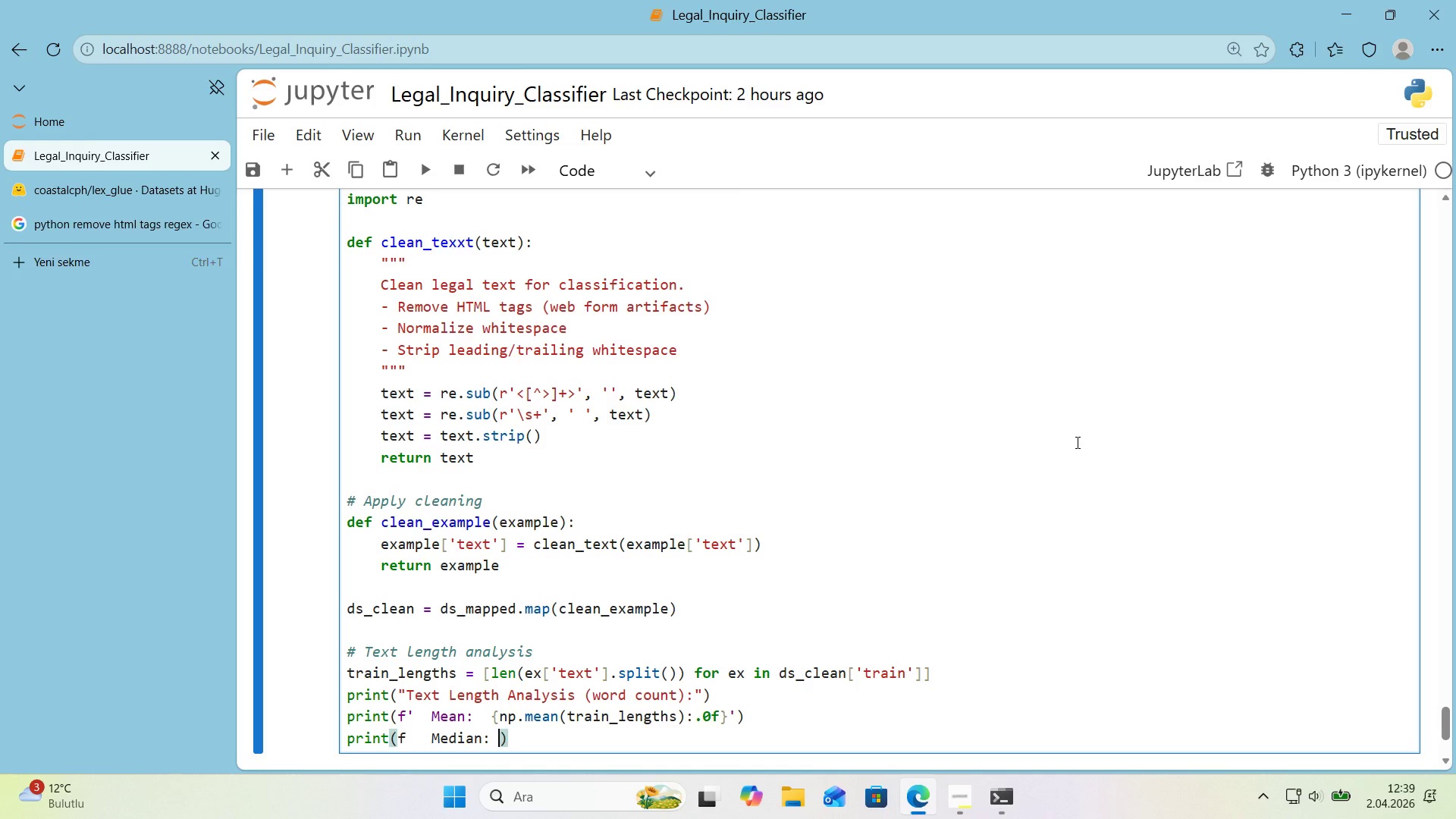 
key(Enter)
 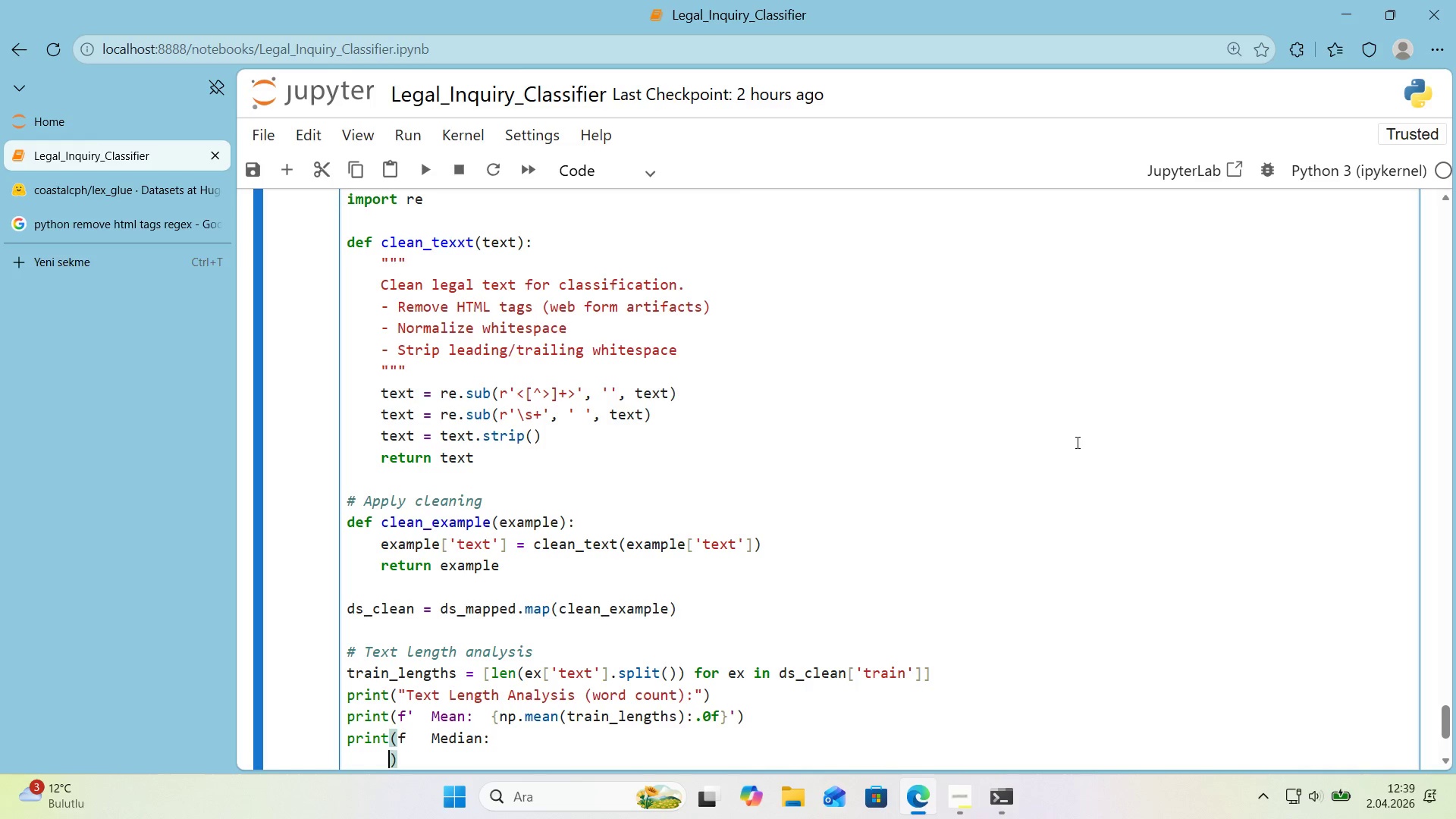 
key(Backspace)
 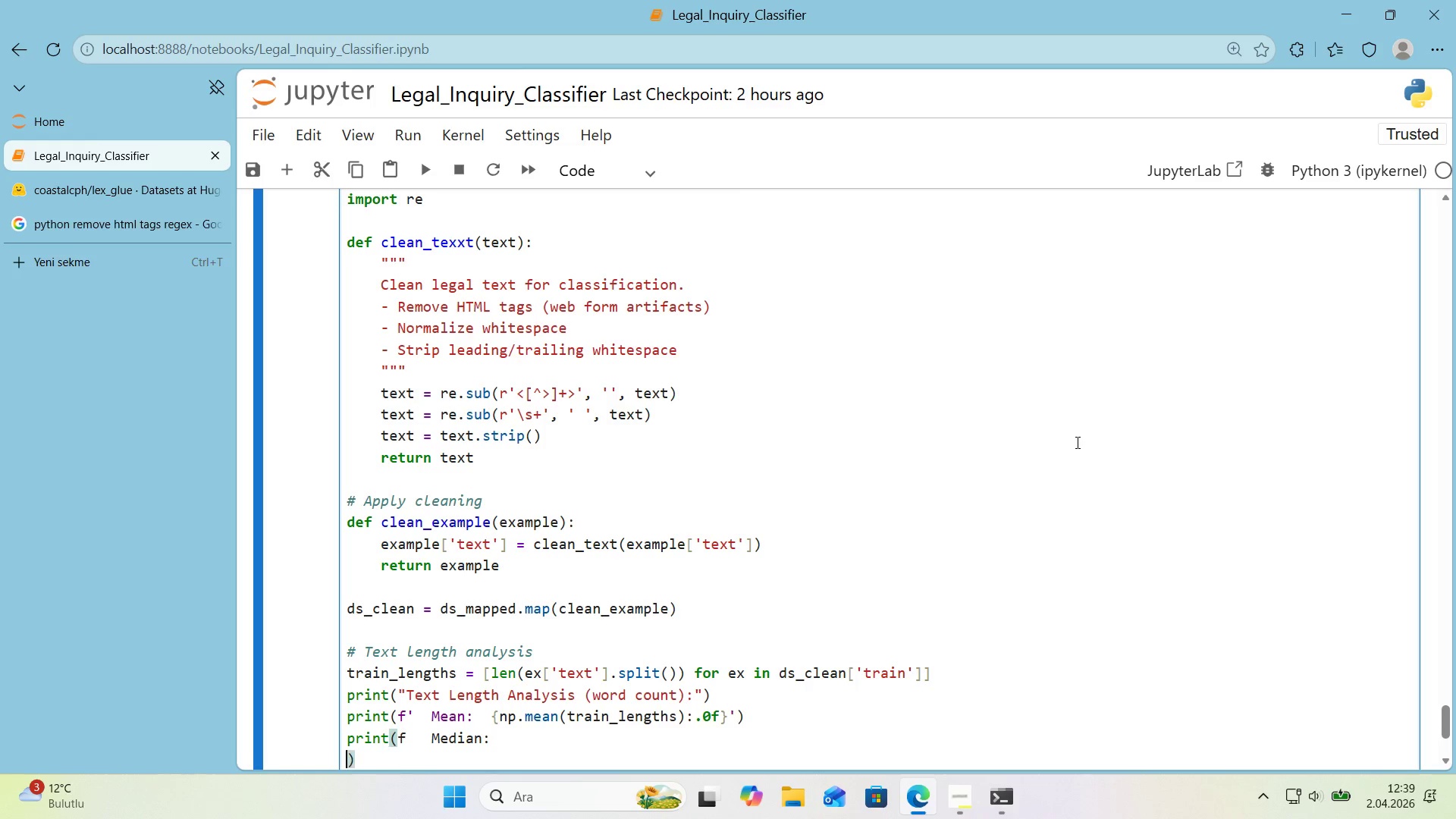 
key(Backspace)
 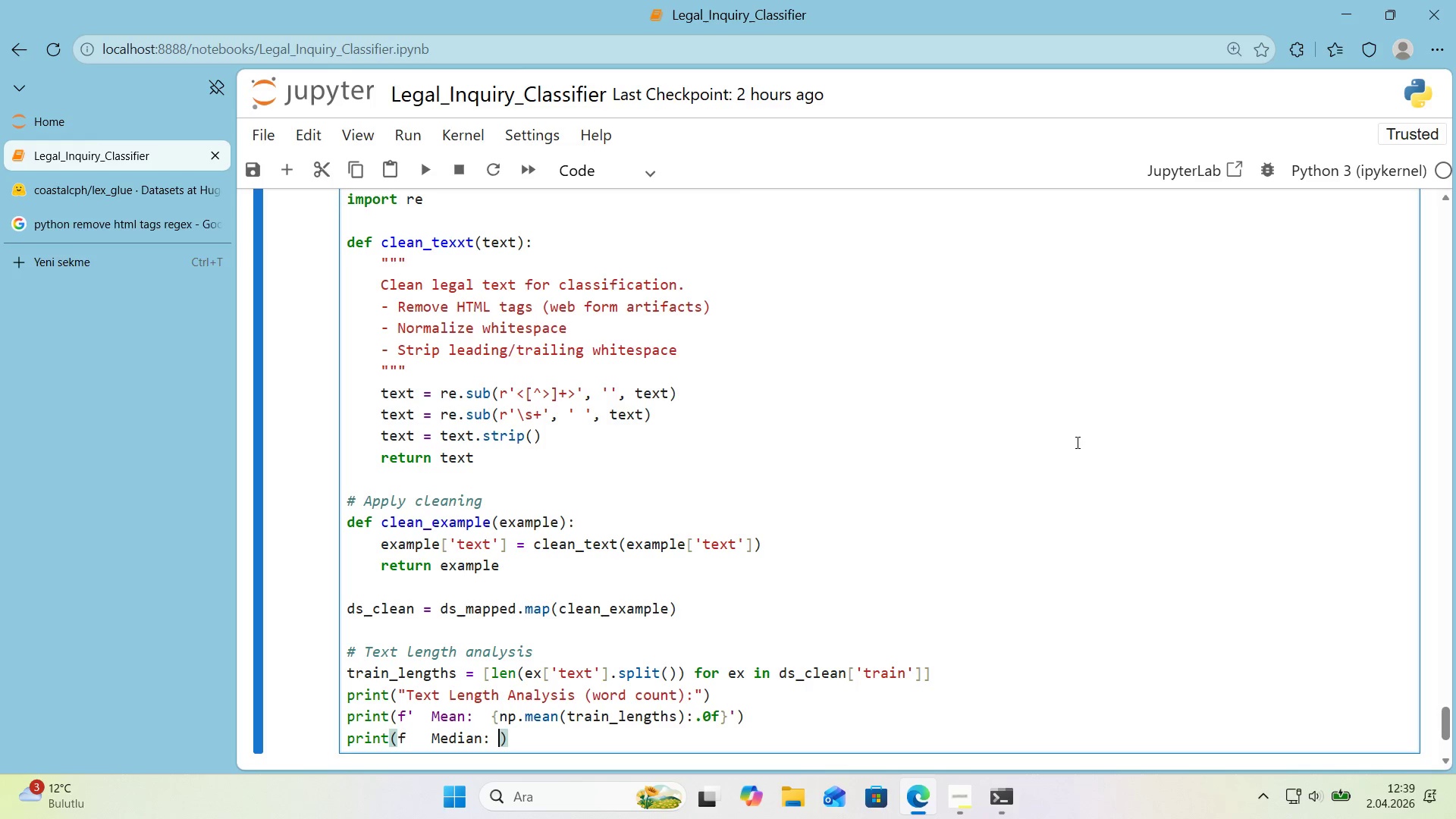 
key(Backspace)
 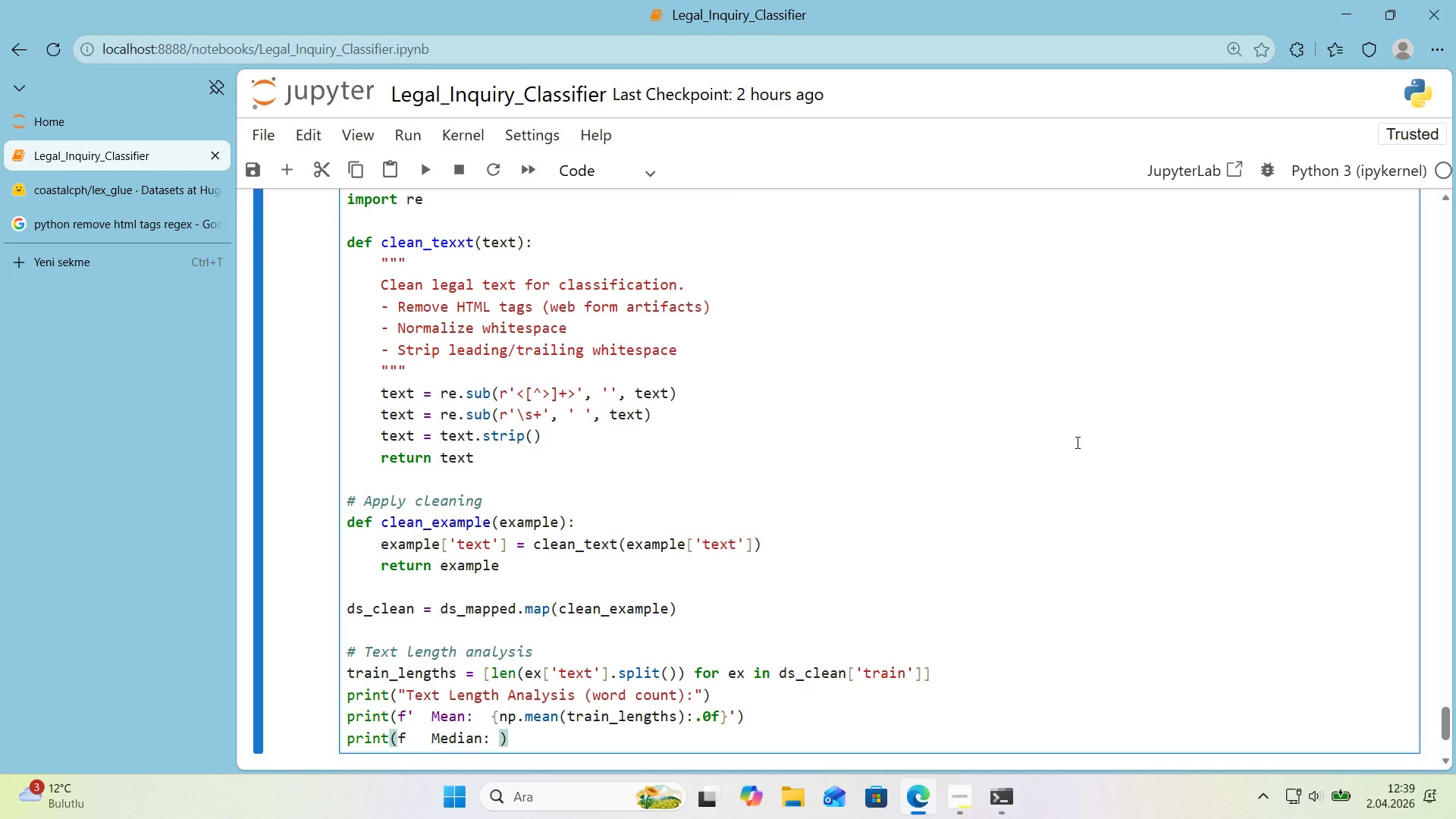 
key(Alt+Control+7)
 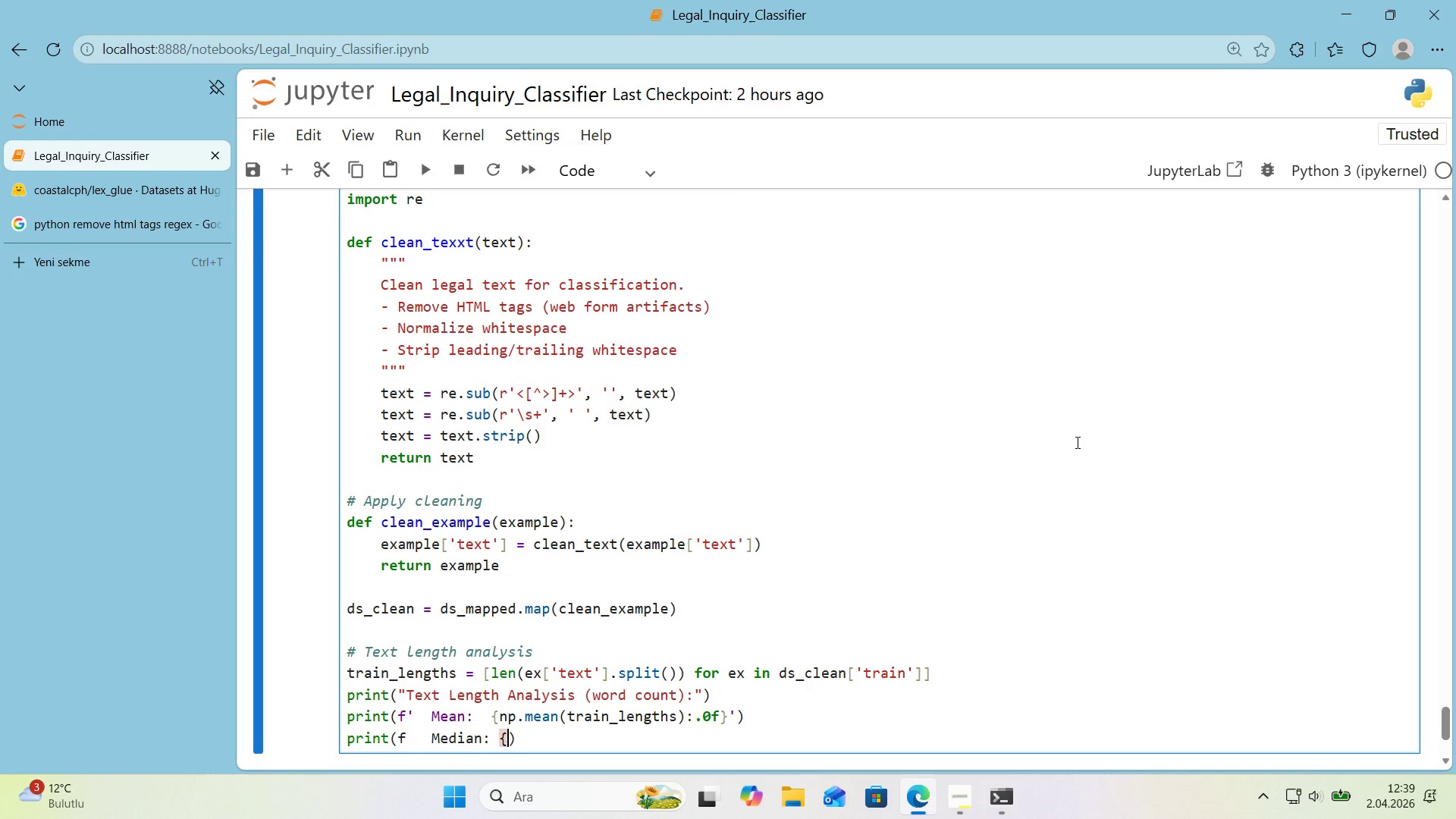 
key(Alt+Control+0)
 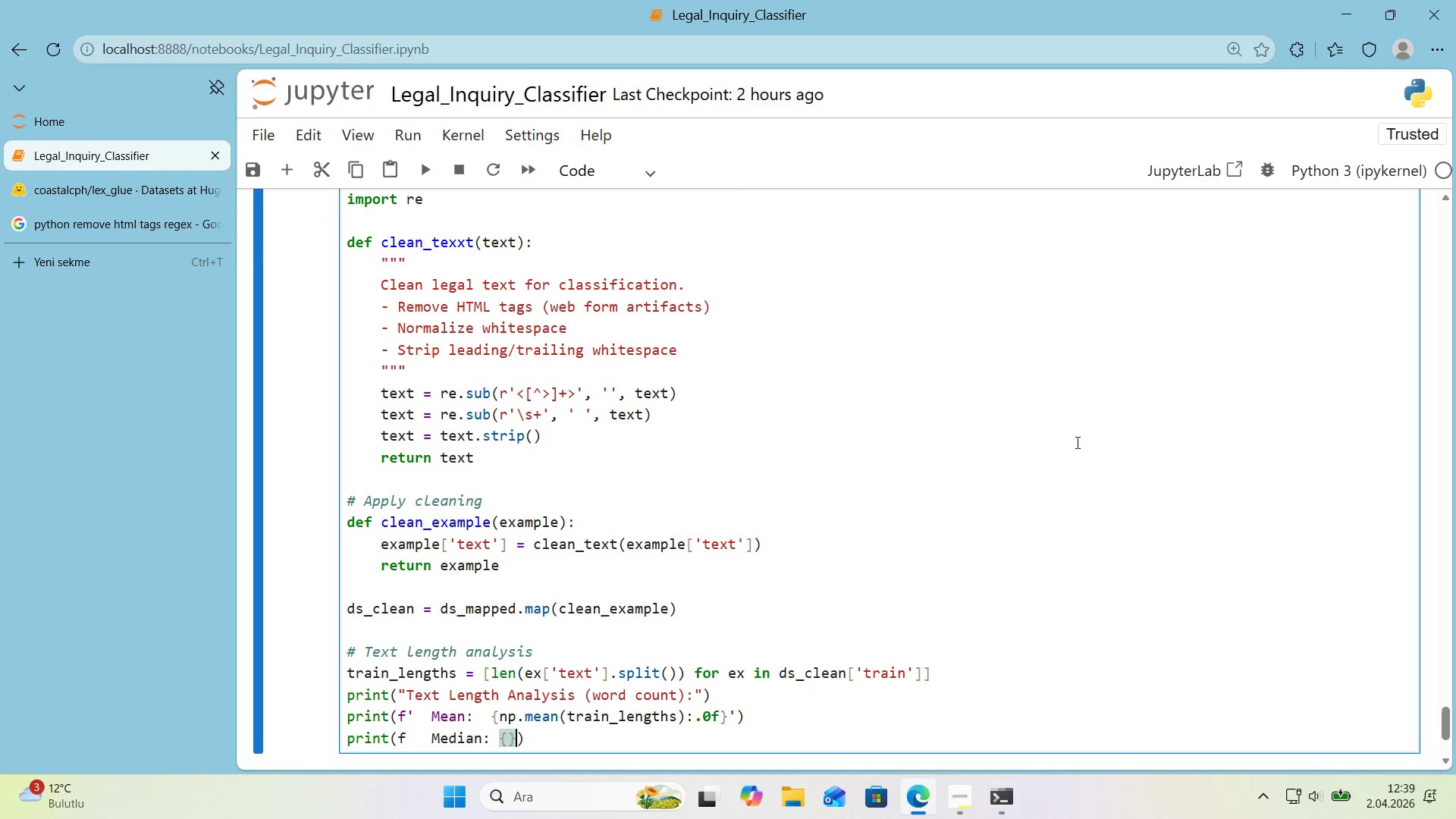 
key(ArrowLeft)
 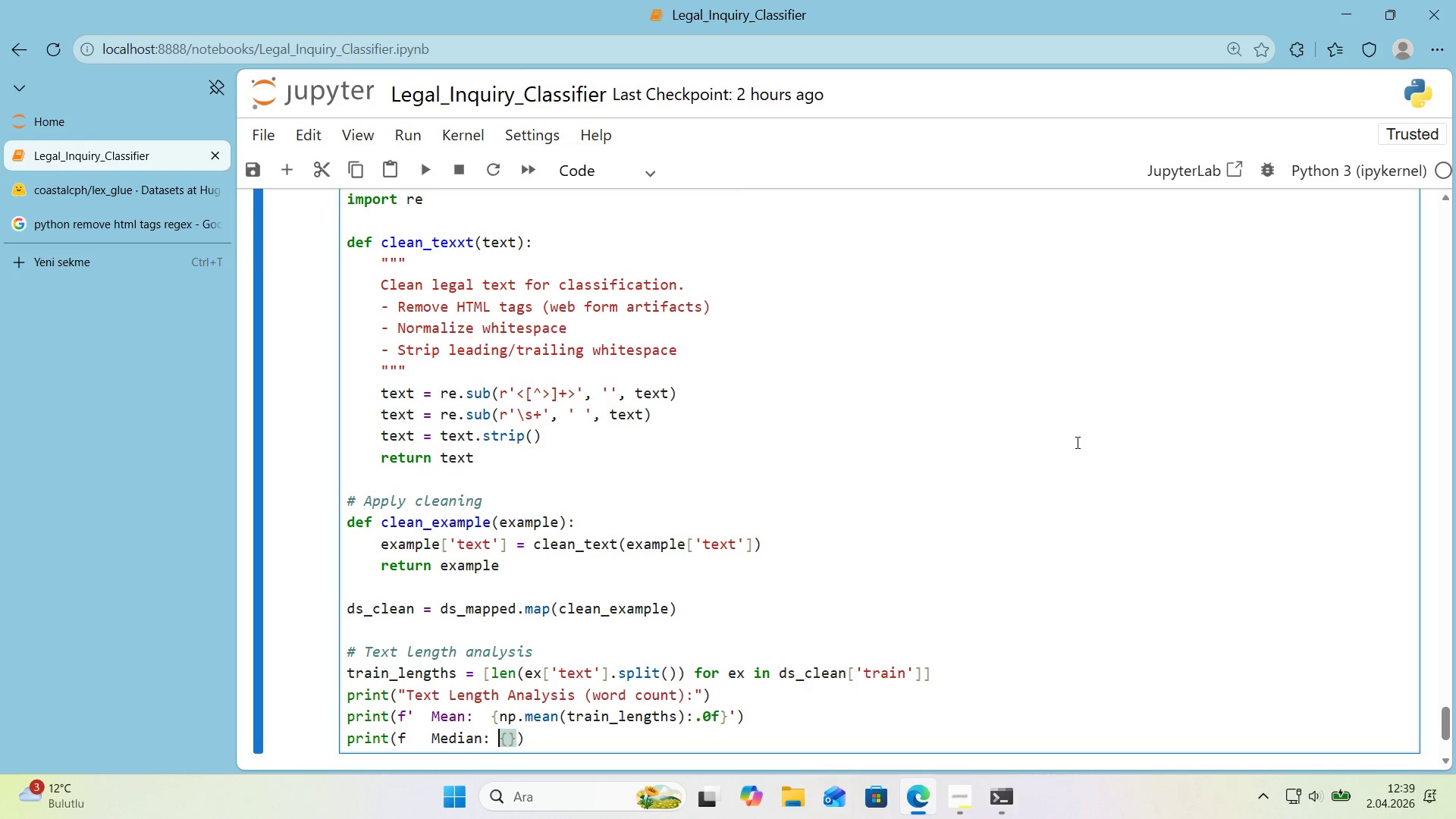 
key(ArrowLeft)
 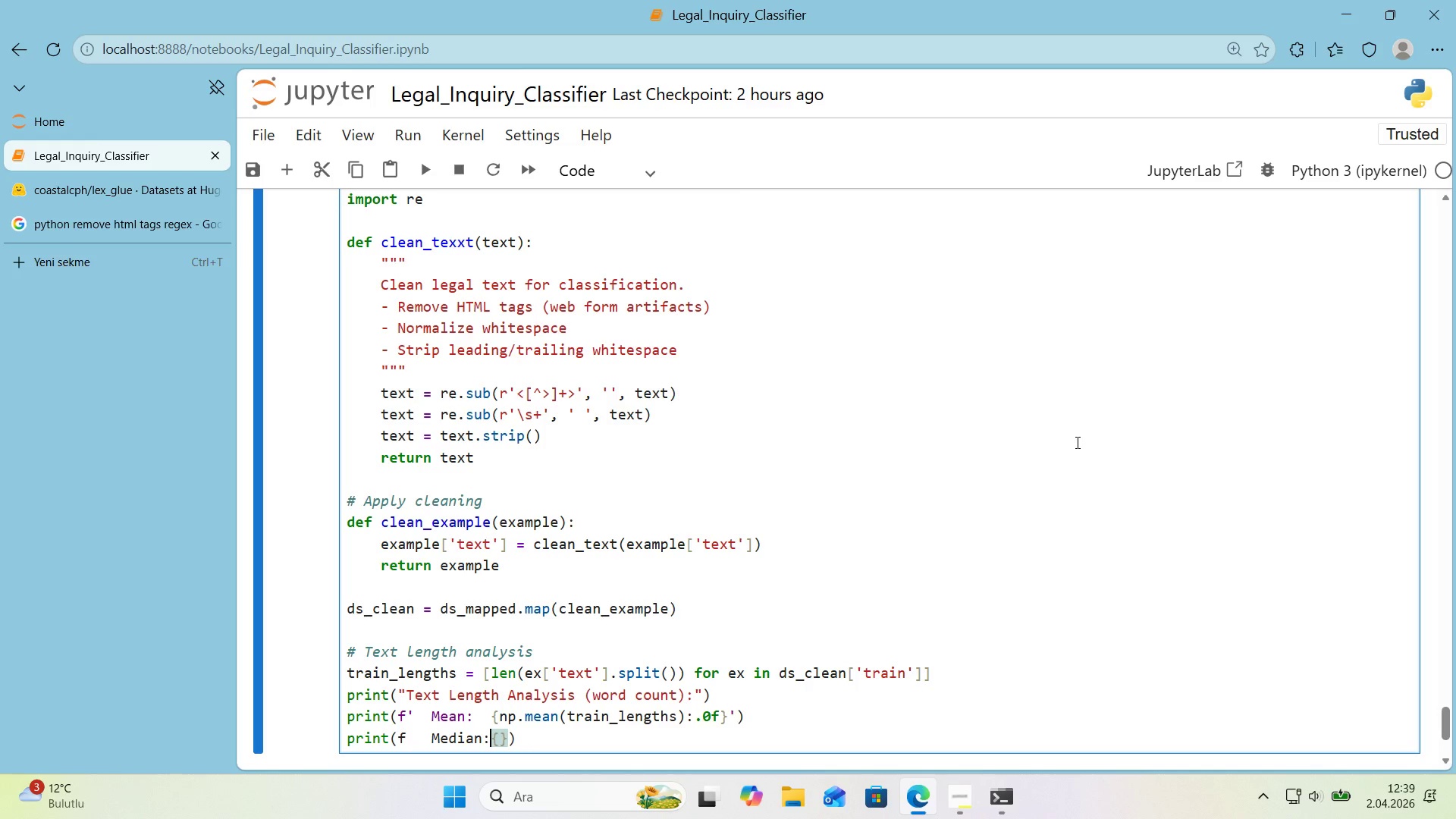 
key(Backspace)
 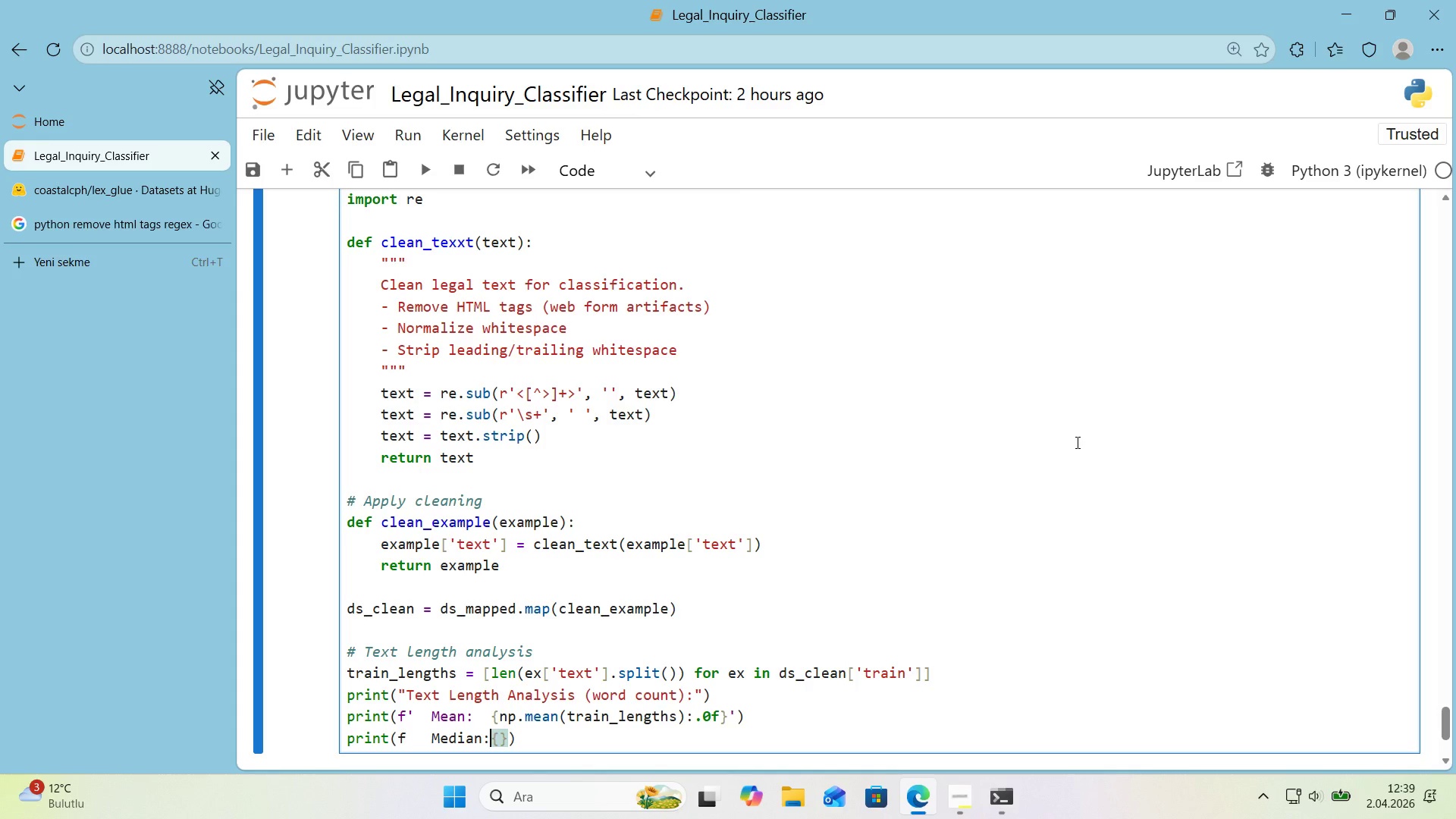 
key(ArrowRight)
 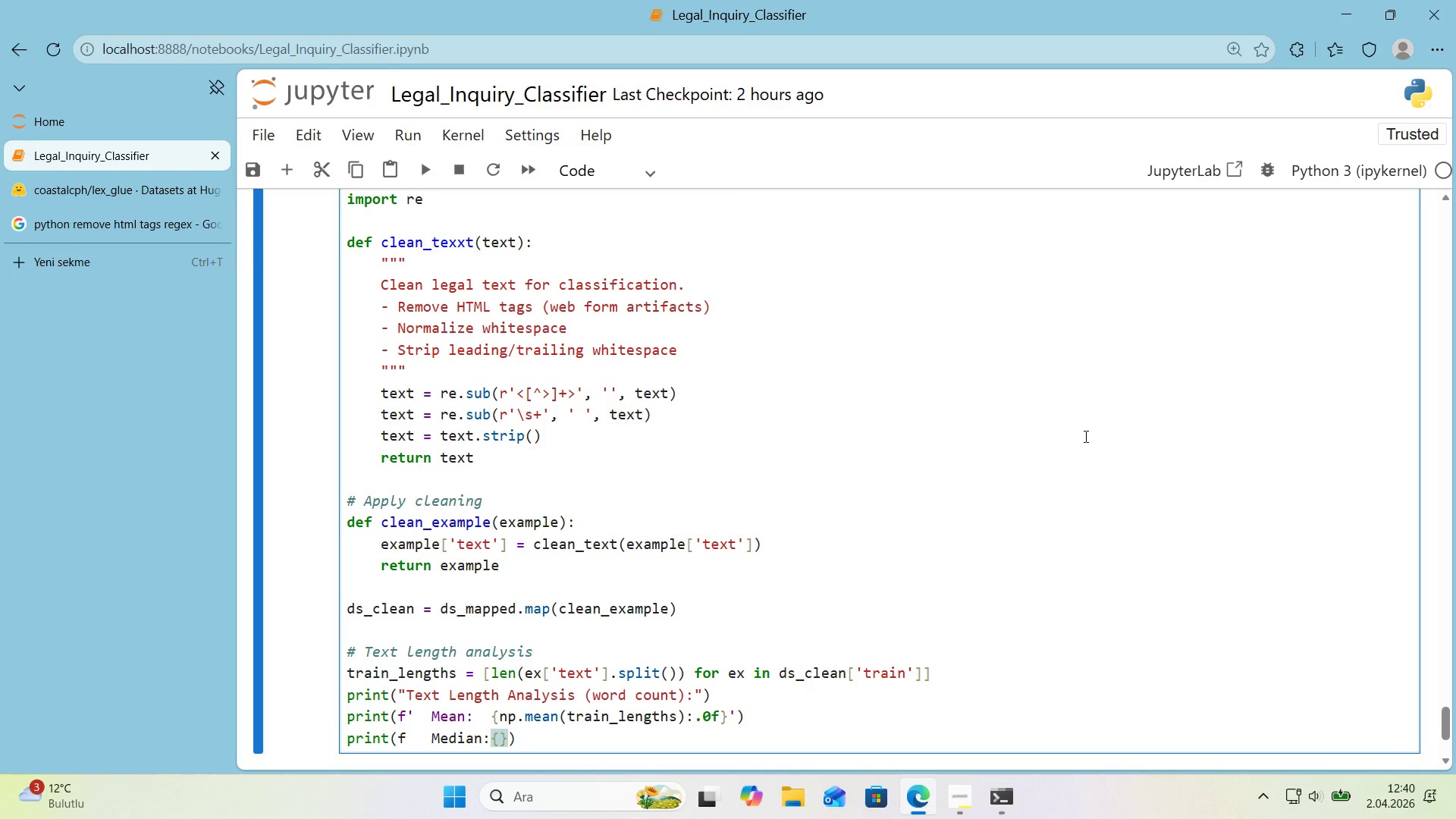 
scroll: coordinate [1084, 436], scroll_direction: down, amount: 1.0
 